 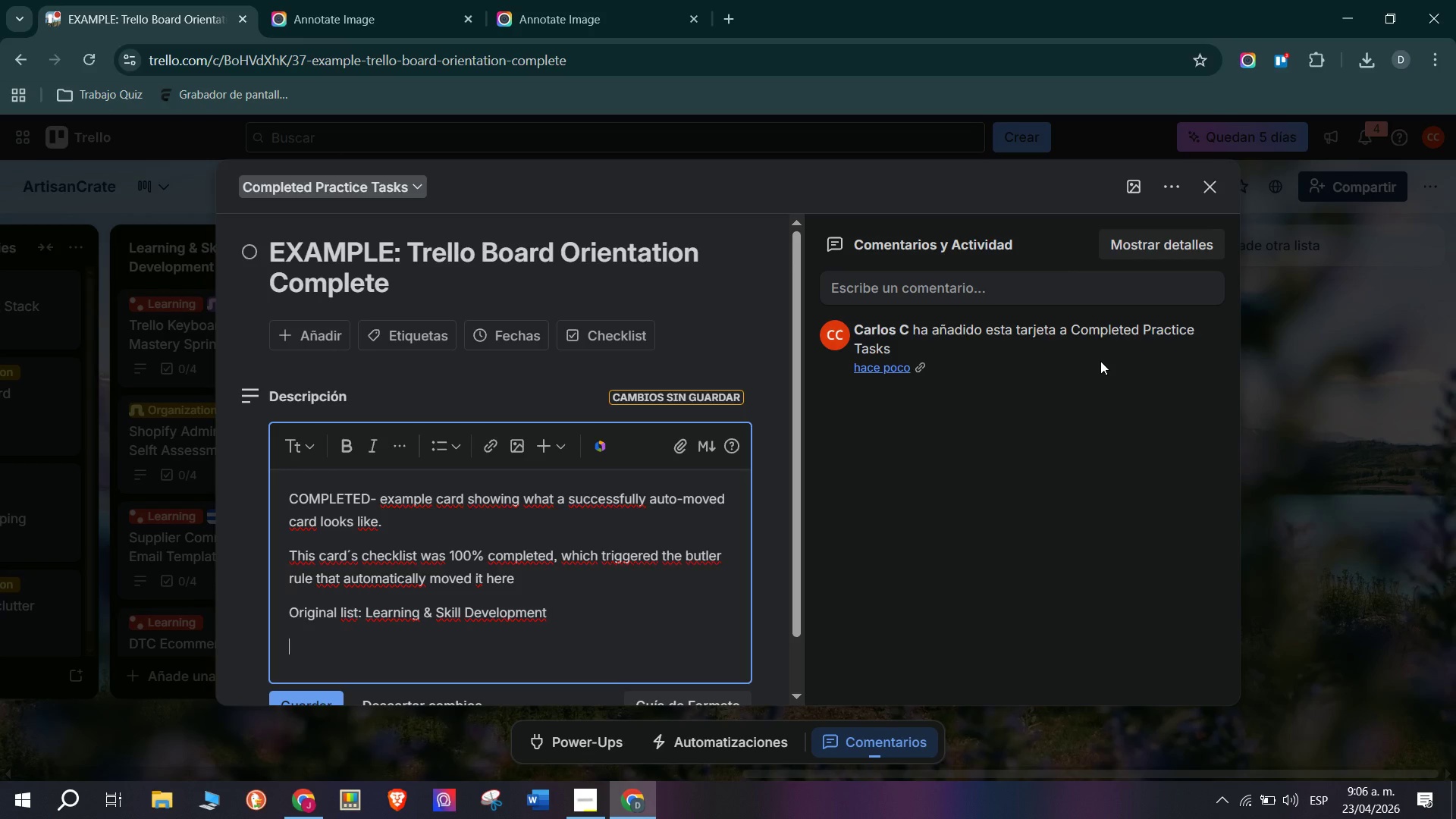 
type(Completed> April 19, 2026)
 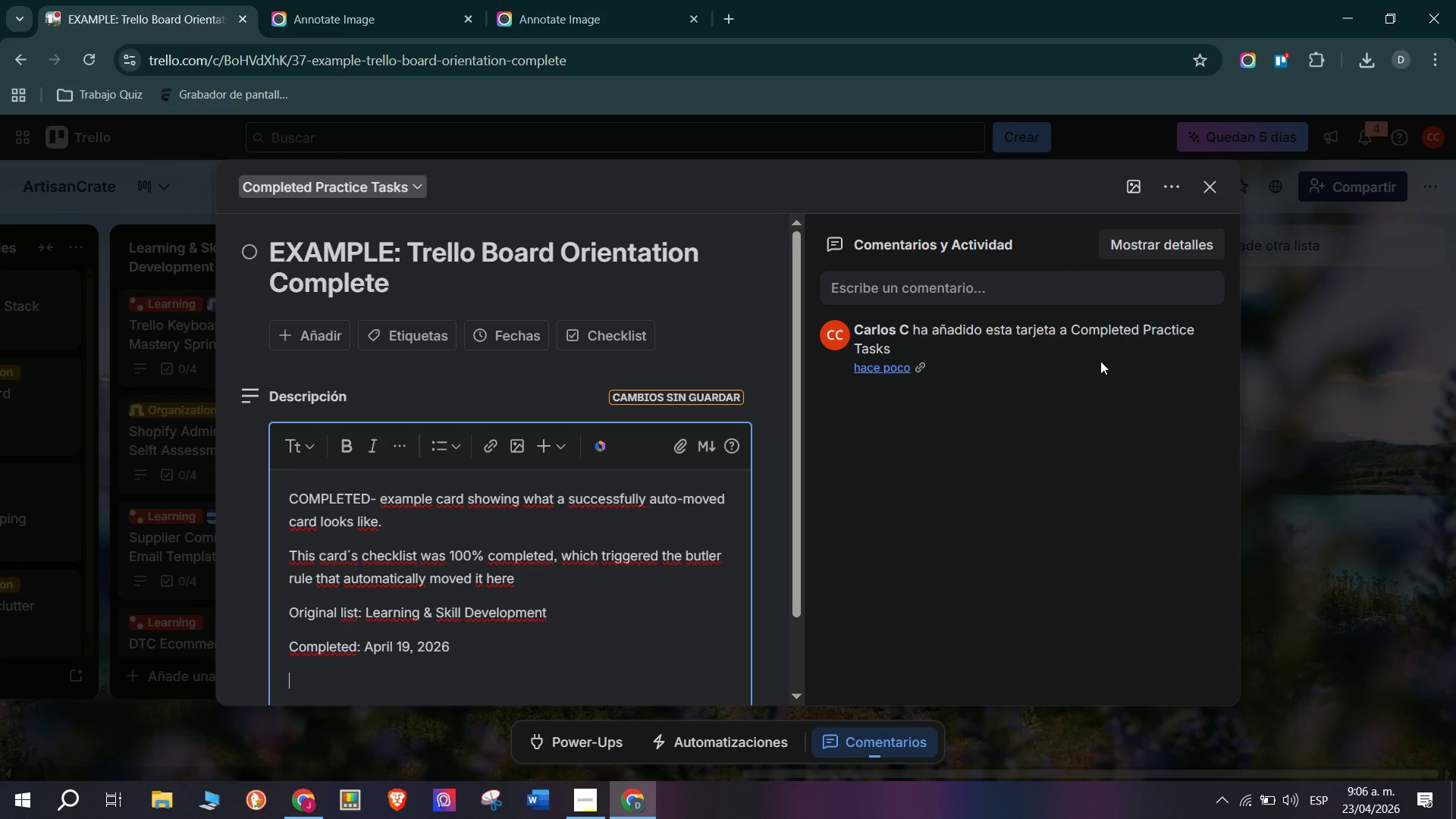 
 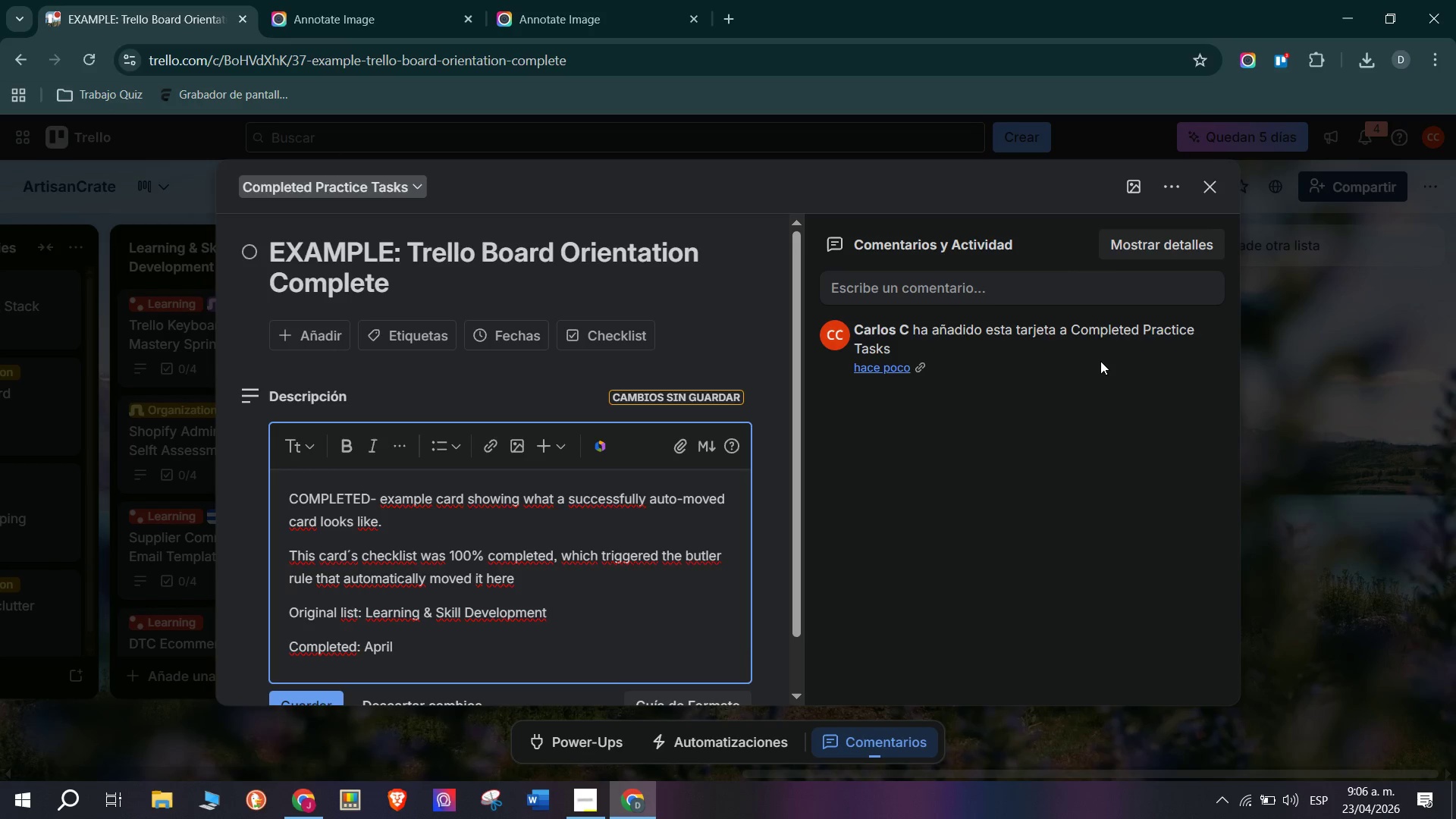 
key(Enter)
 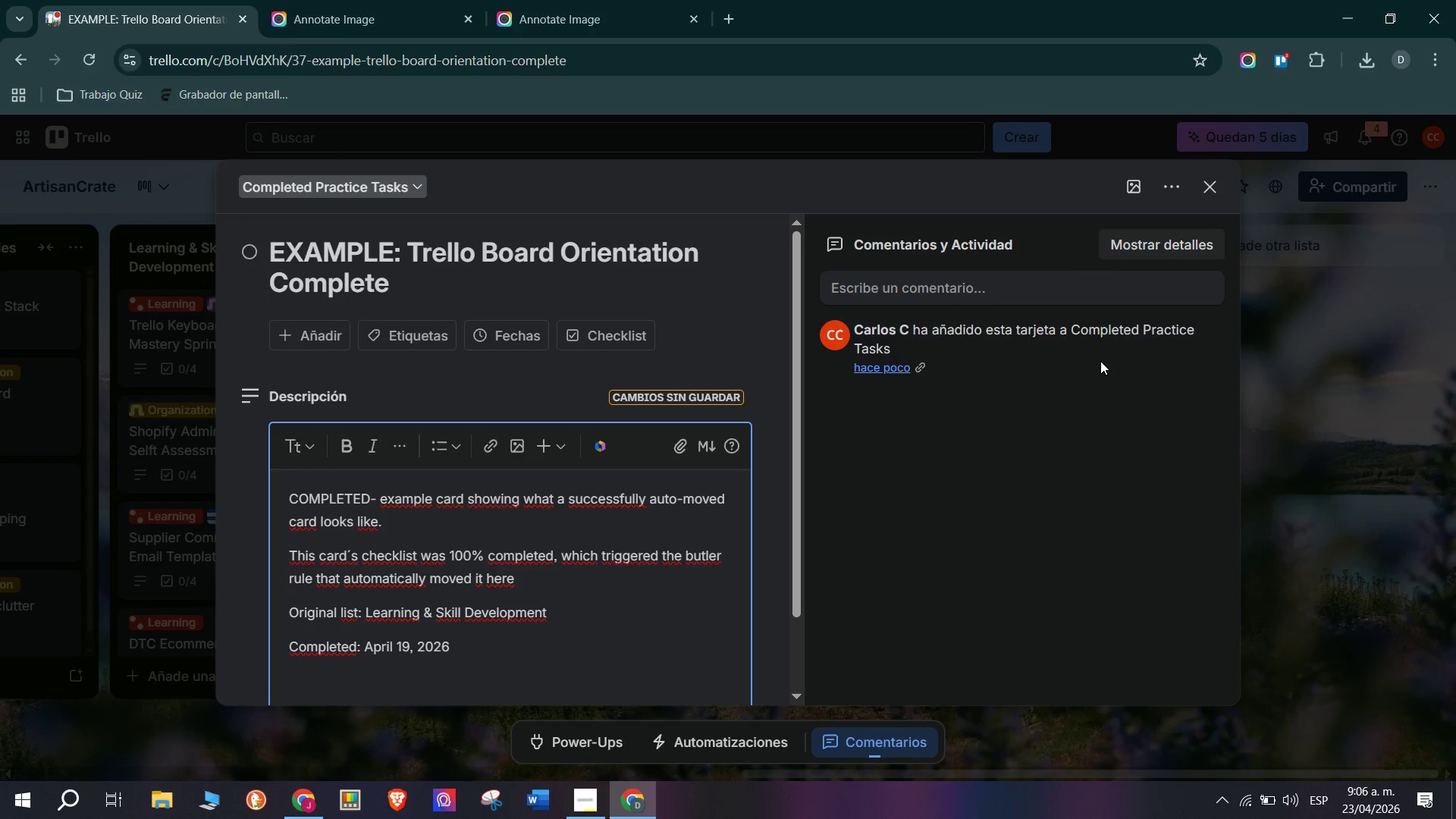 
type(Enerff)
key(Backspace)
type(g)
key(Backspace)
key(Backspace)
type(gy Level> Low/)
 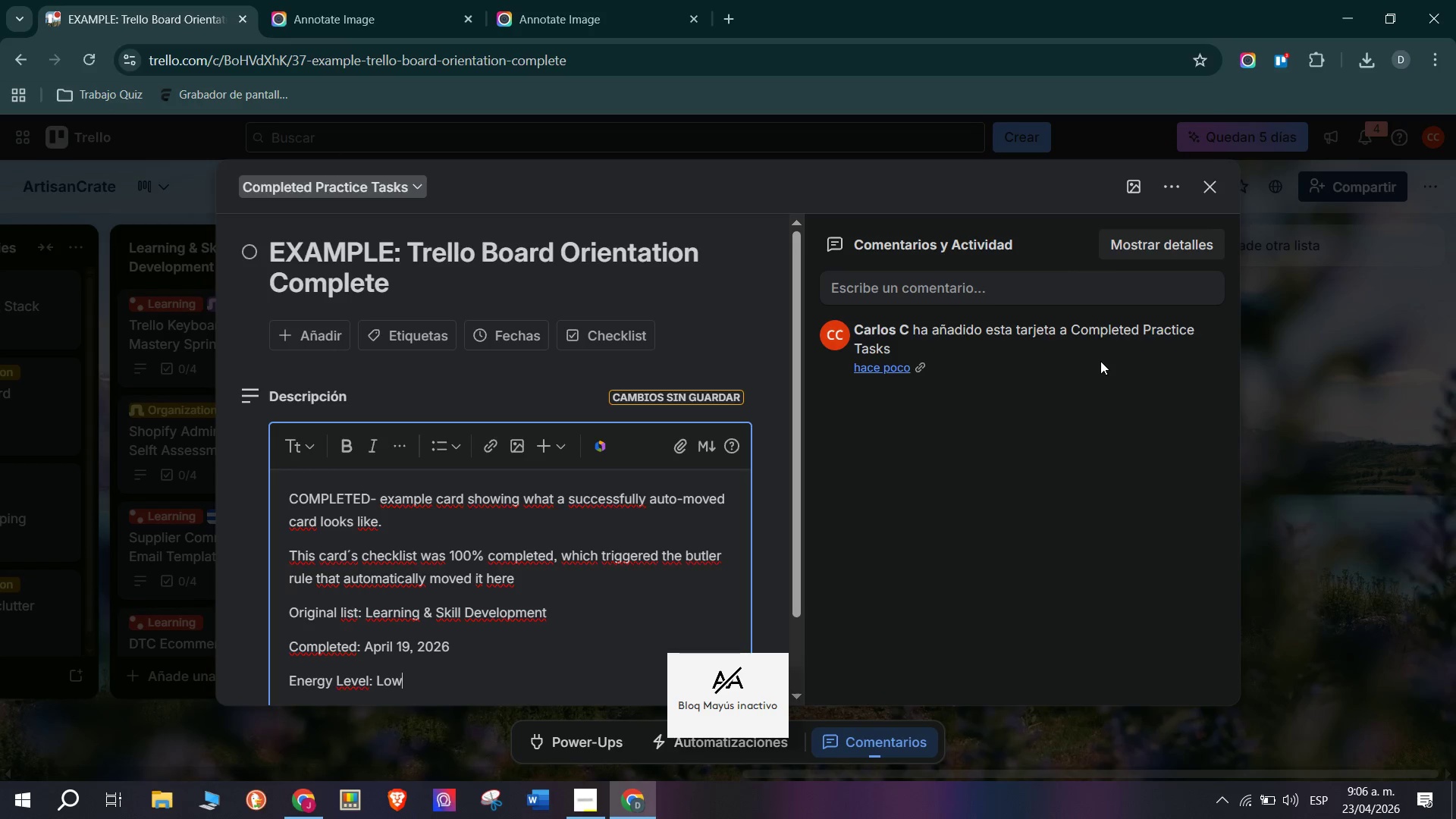 
key(Enter)
 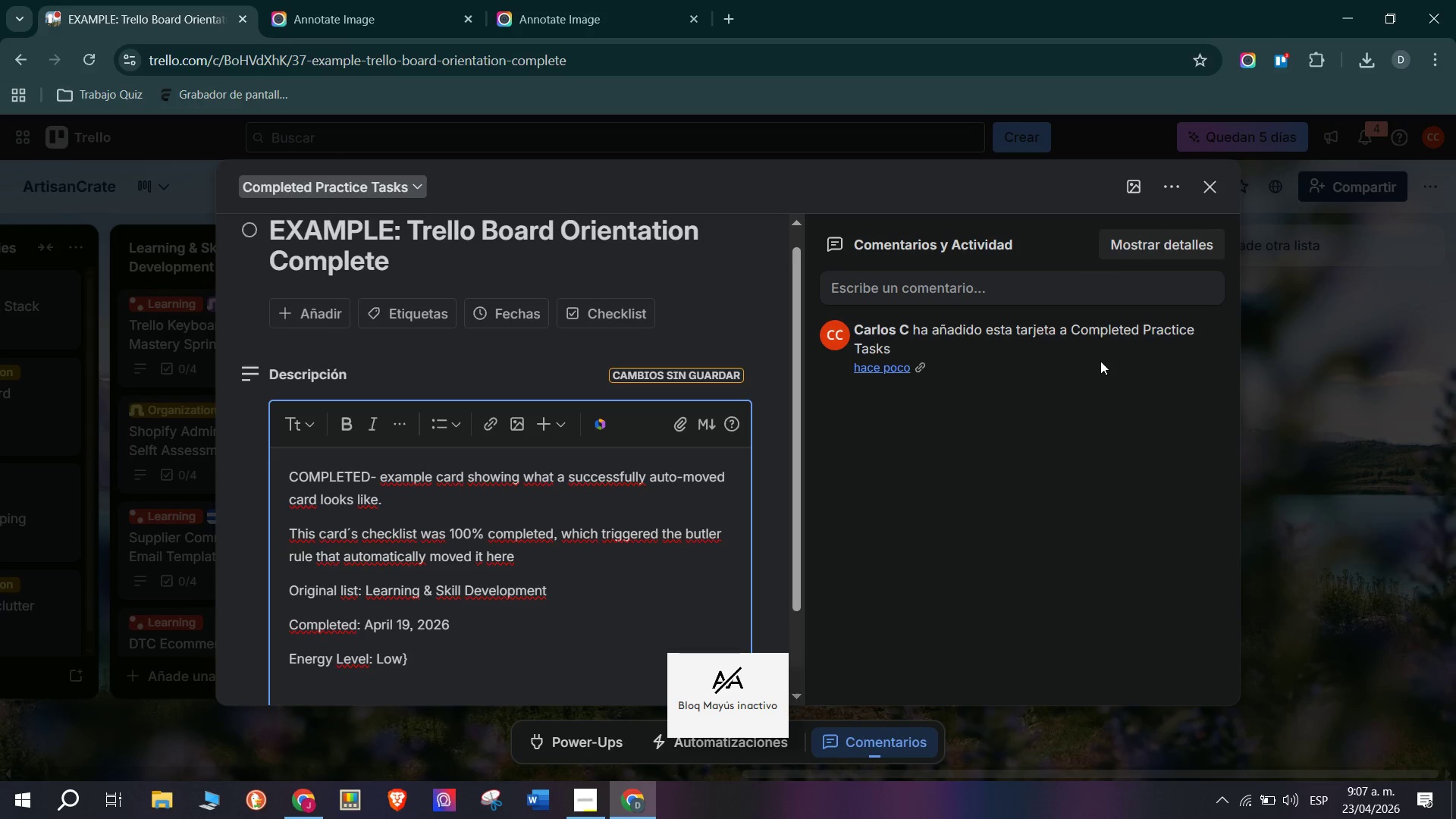 
key(Backspace)
 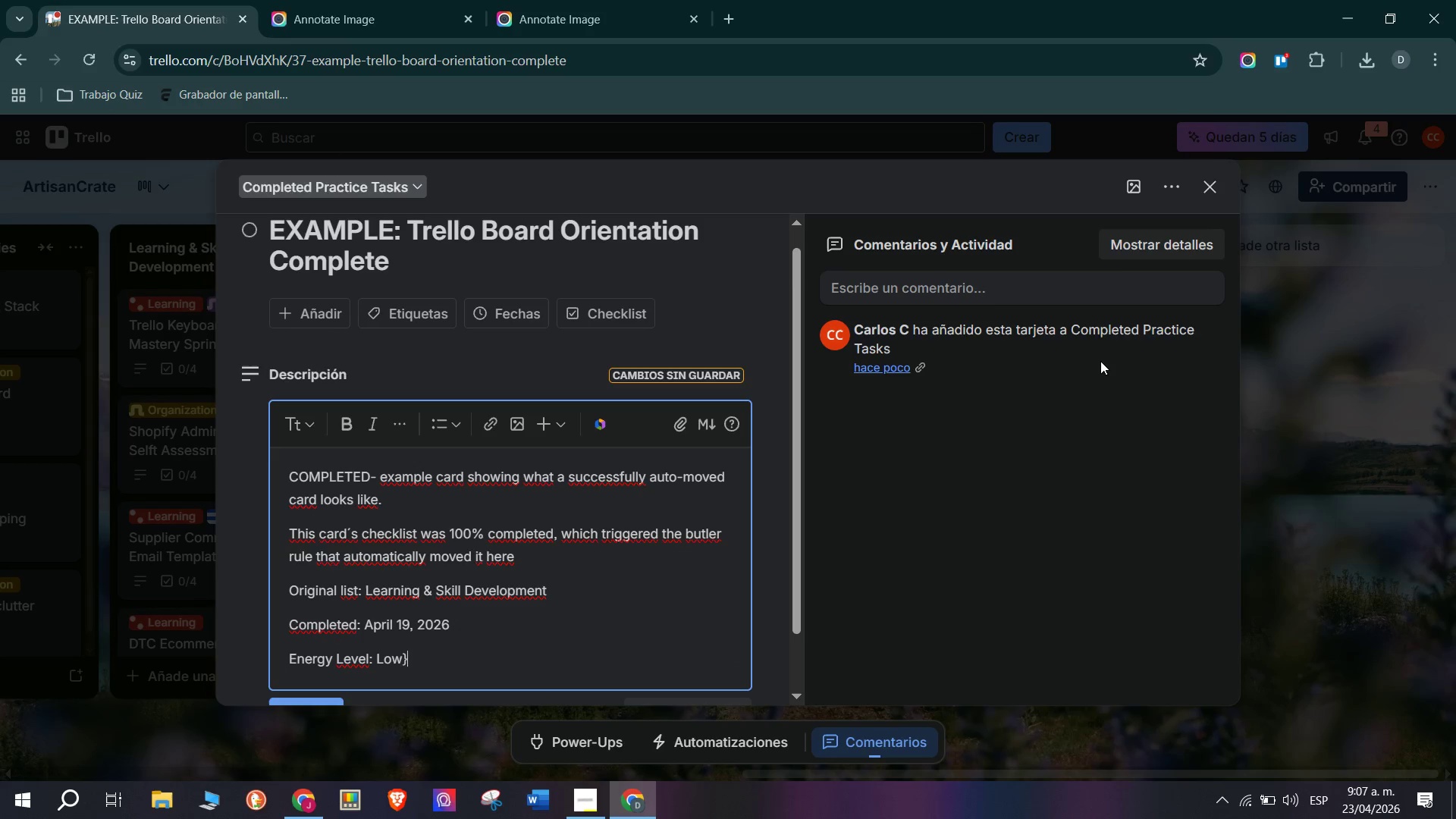 
key(Backspace)
 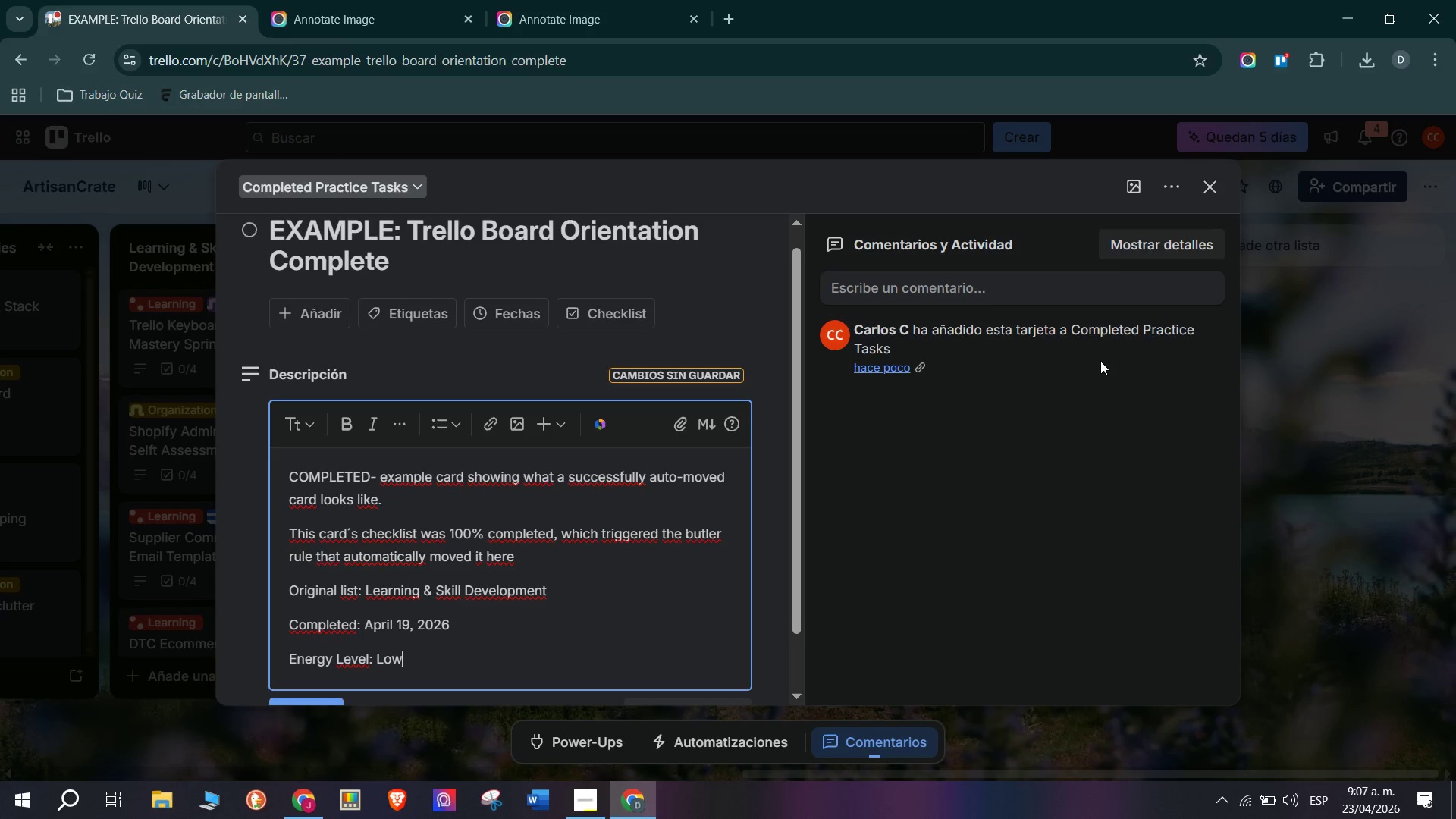 
key(Enter)
 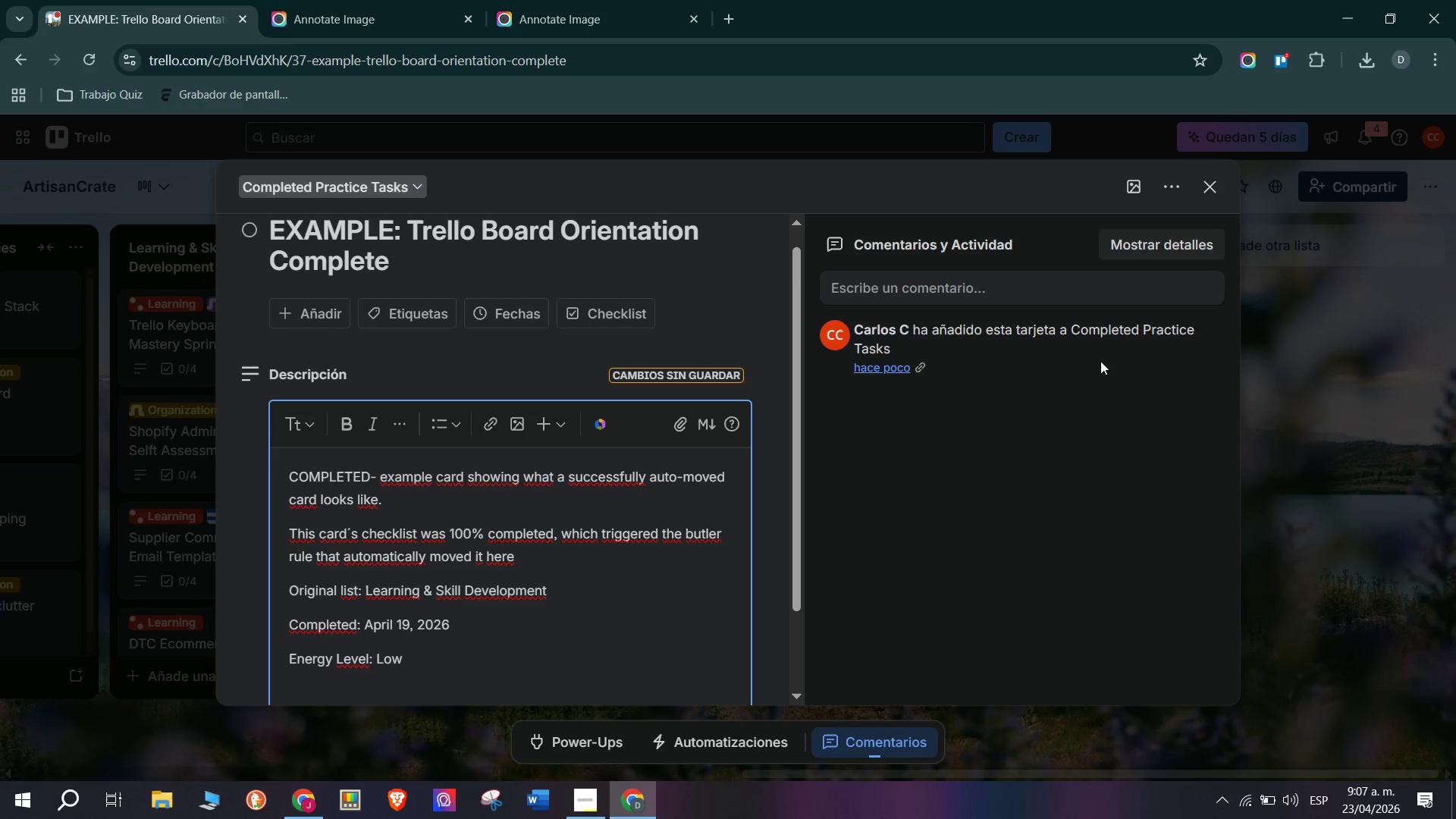 
type(Time taken> 45 minutes)
 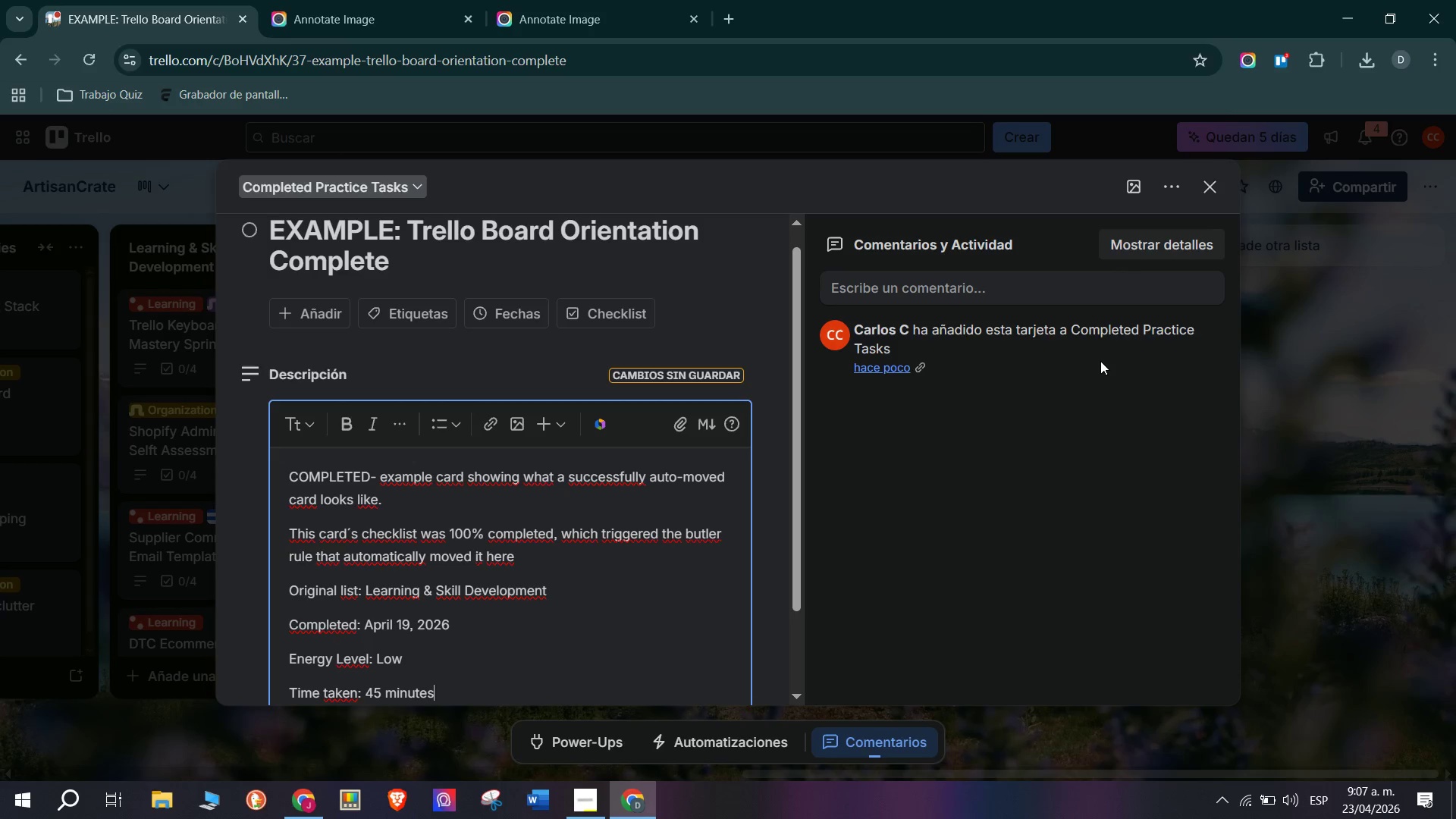 
key(Enter)
 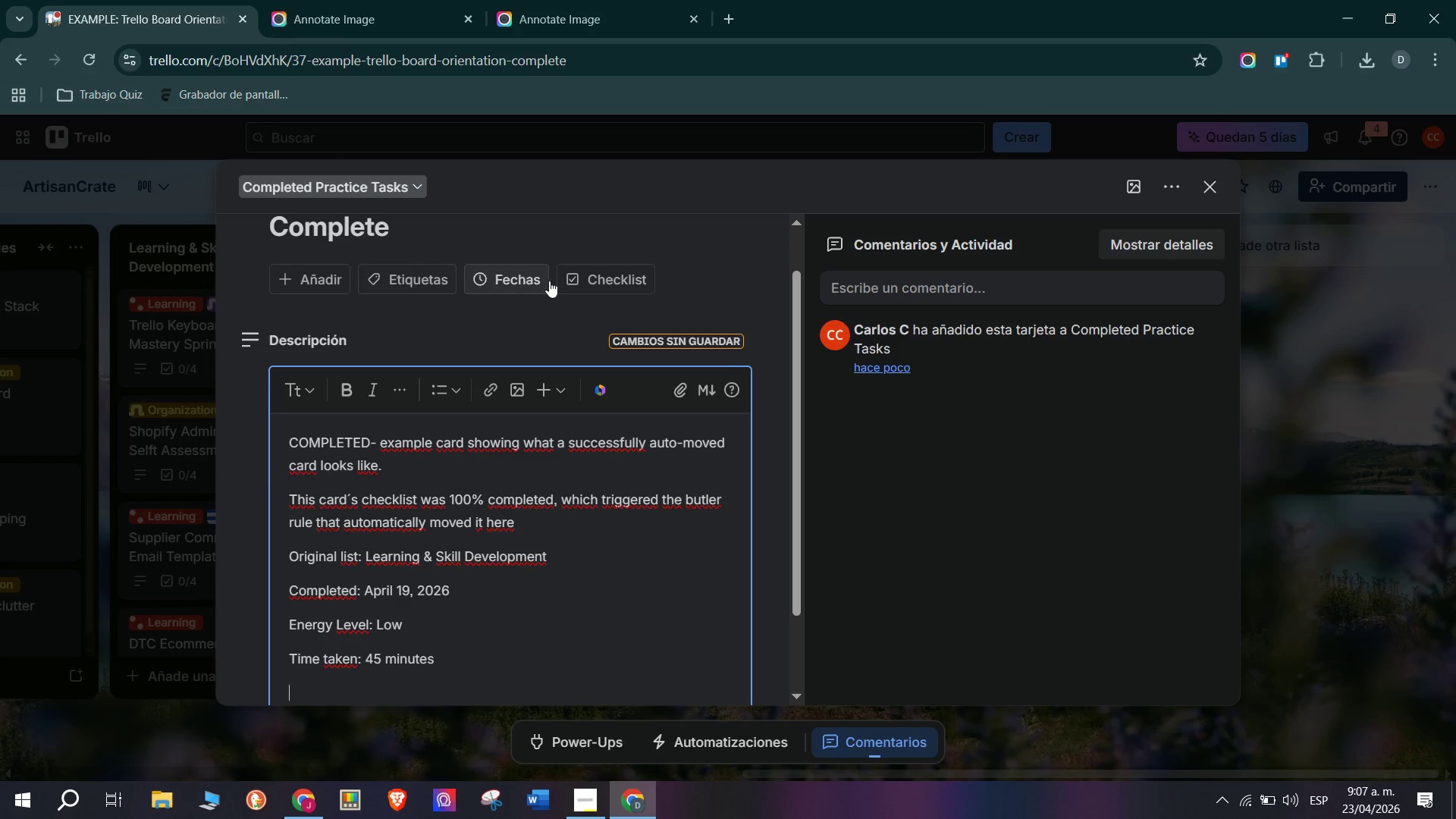 
left_click([596, 518])
 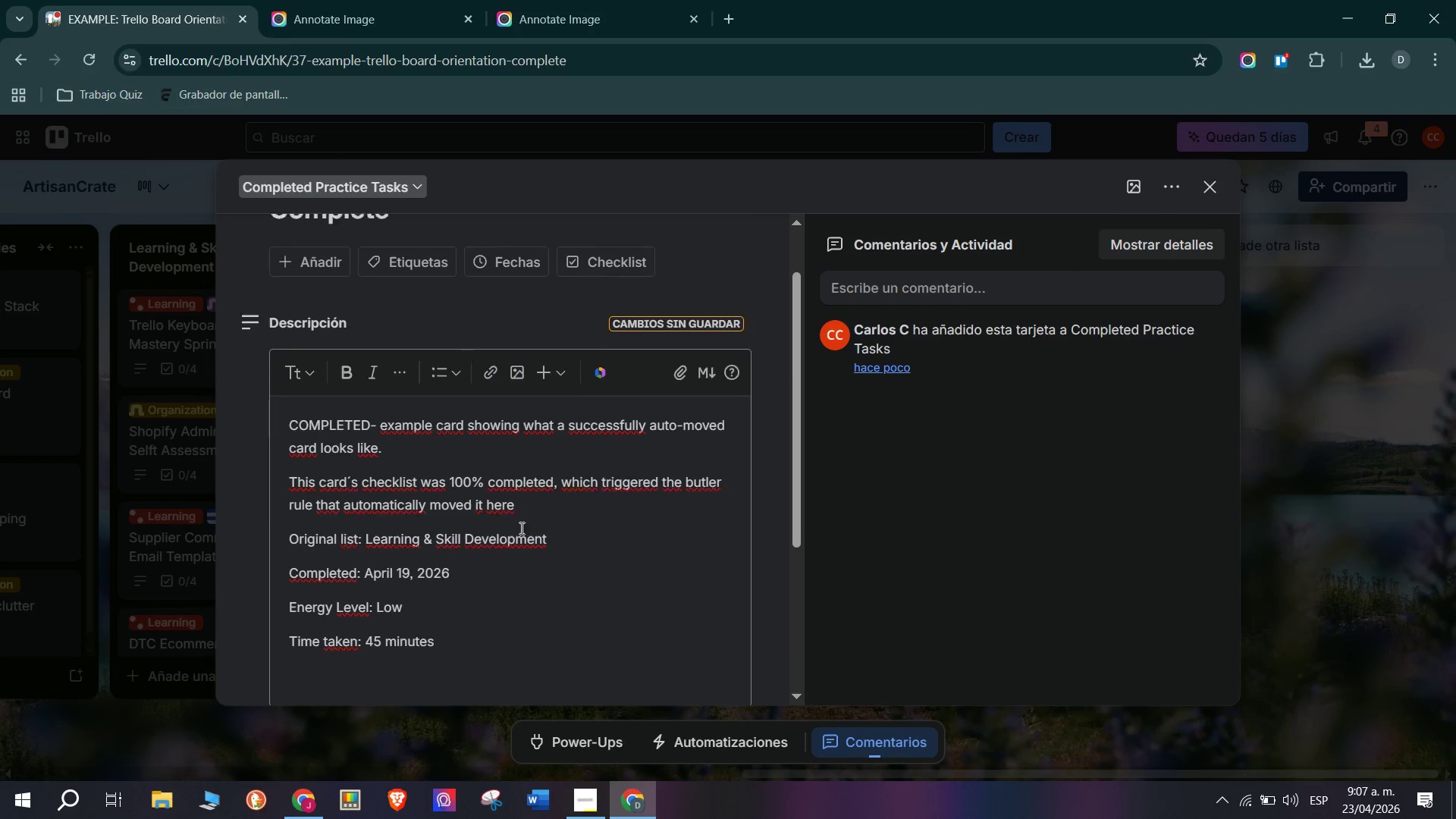 
scroll: coordinate [452, 522], scroll_direction: down, amount: 2.0
 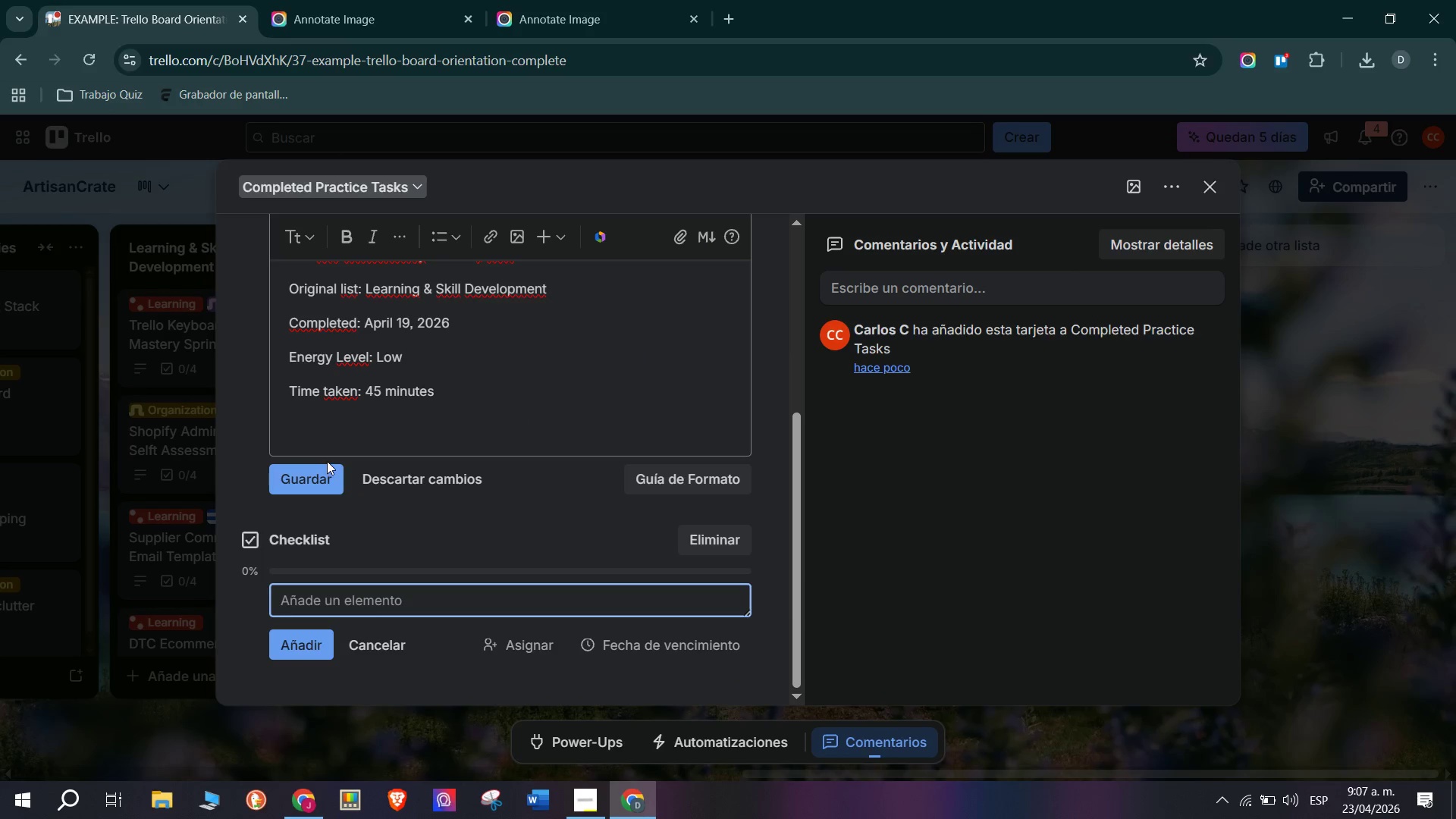 
left_click([322, 469])
 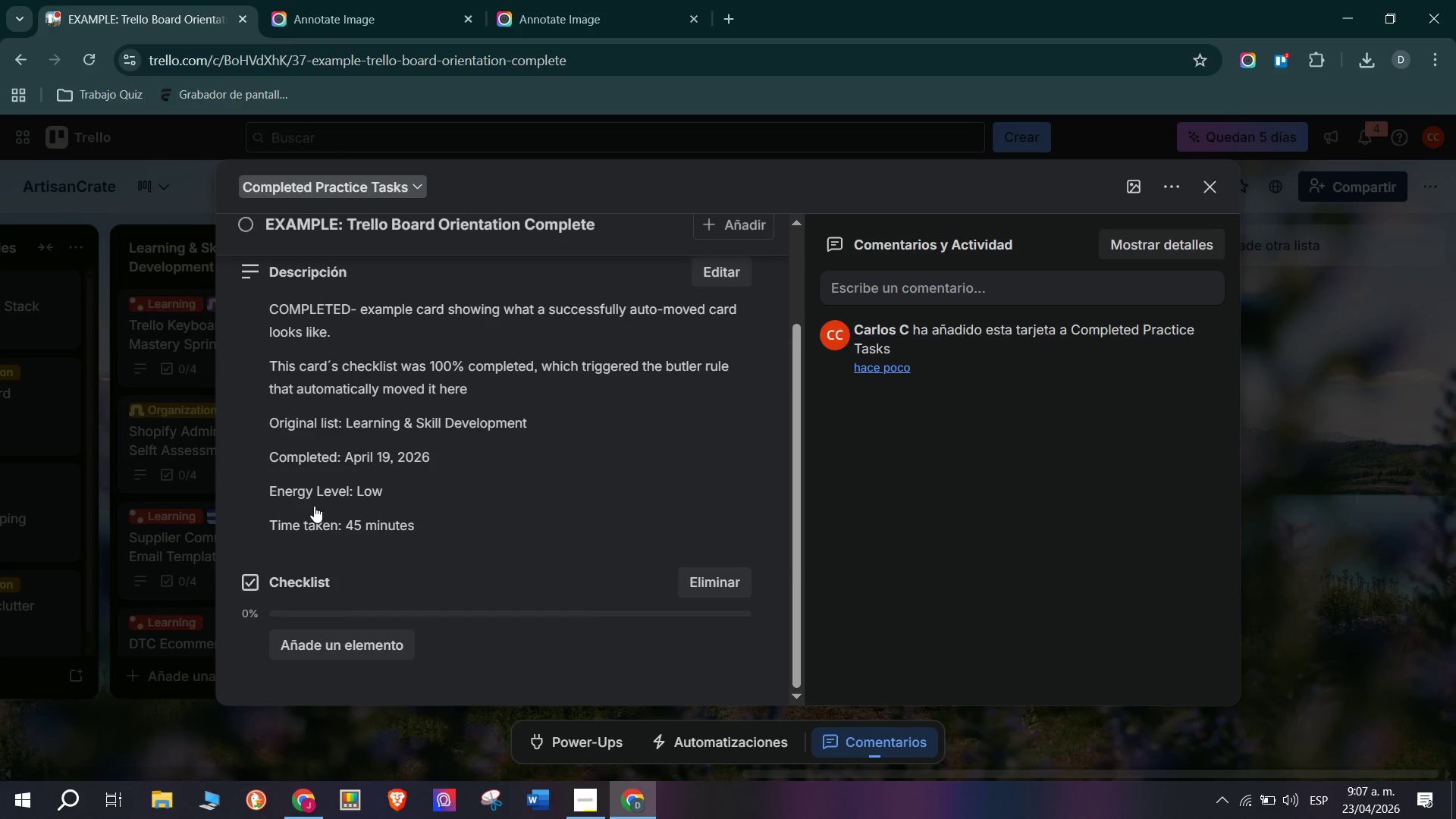 
scroll: coordinate [302, 575], scroll_direction: down, amount: 2.0
 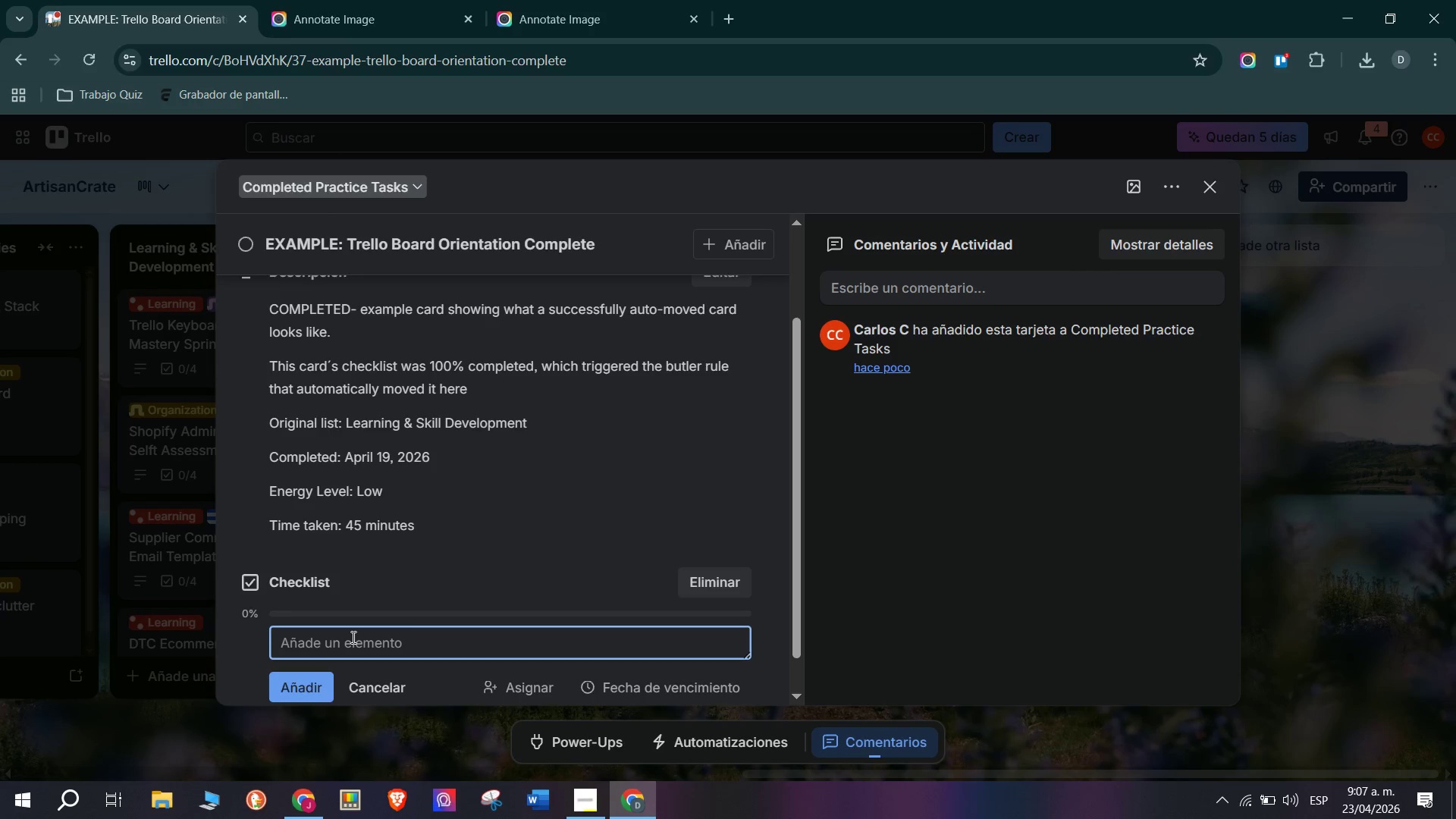 
wait(13.67)
 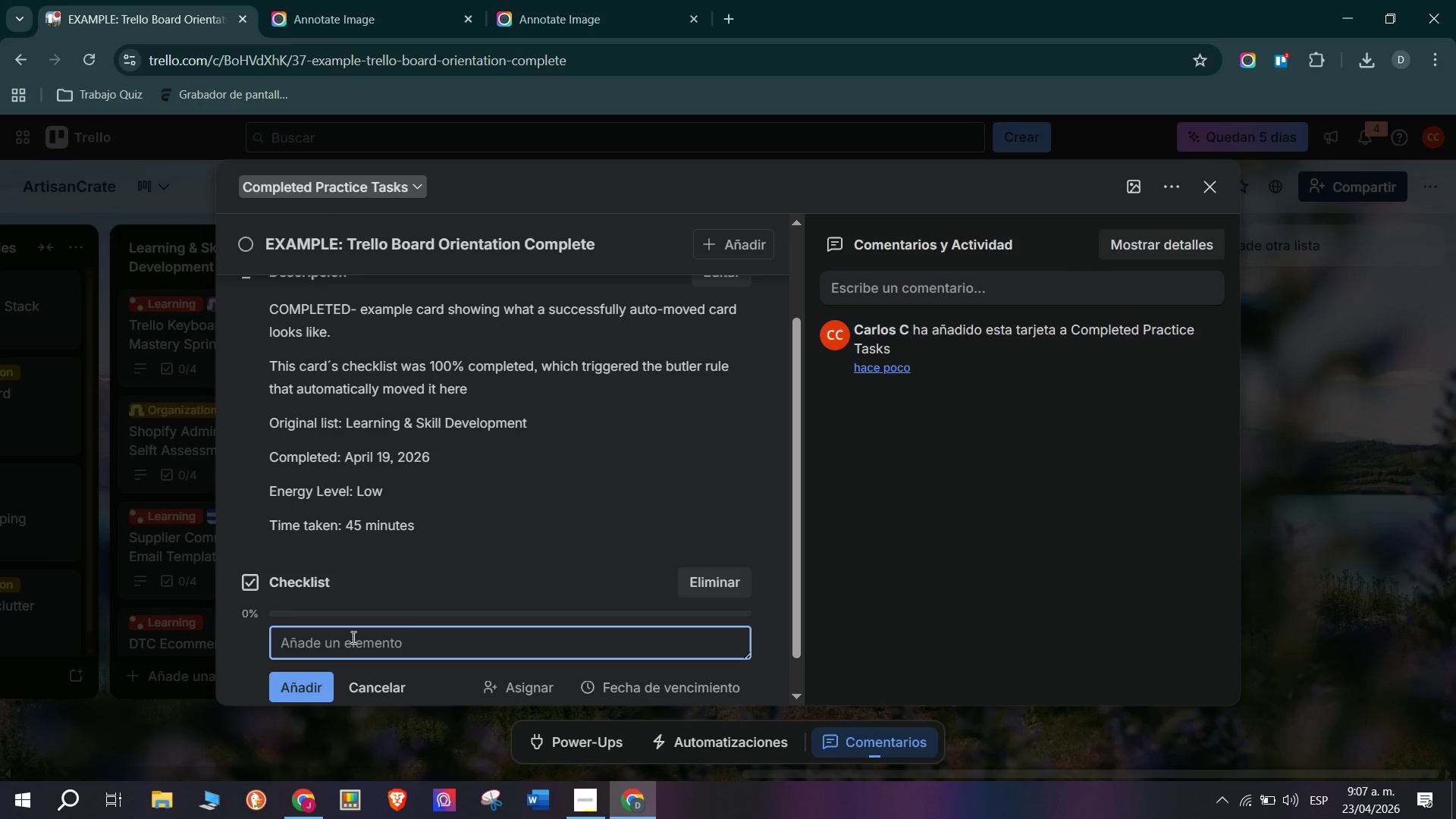 
type(Log into Trello and locate a)
key(Backspace)
type(Artida)
key(Backspace)
key(Backspace)
type(sanCar)
key(Backspace)
key(Backspace)
type(rate training board)
 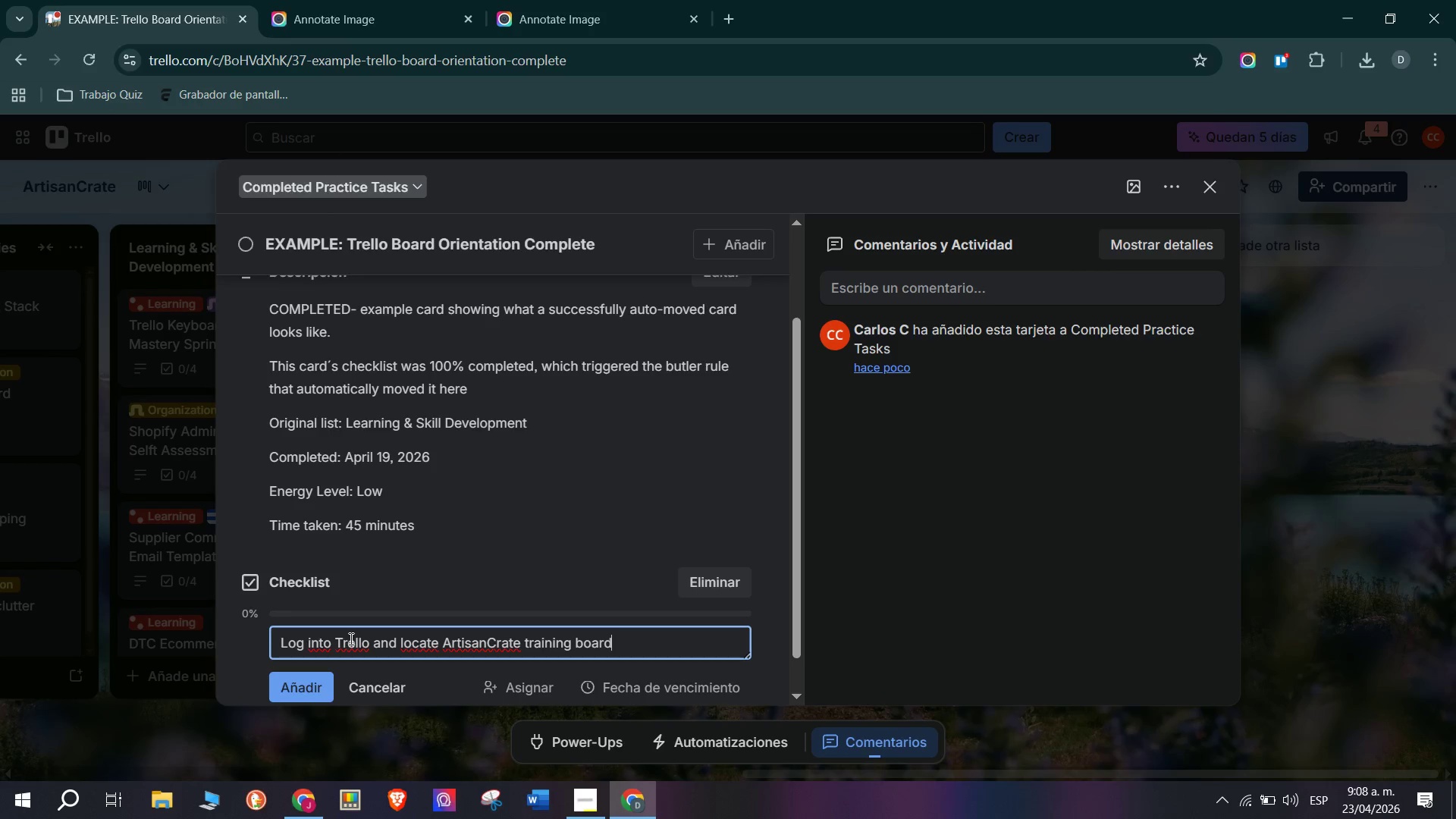 
key(Enter)
 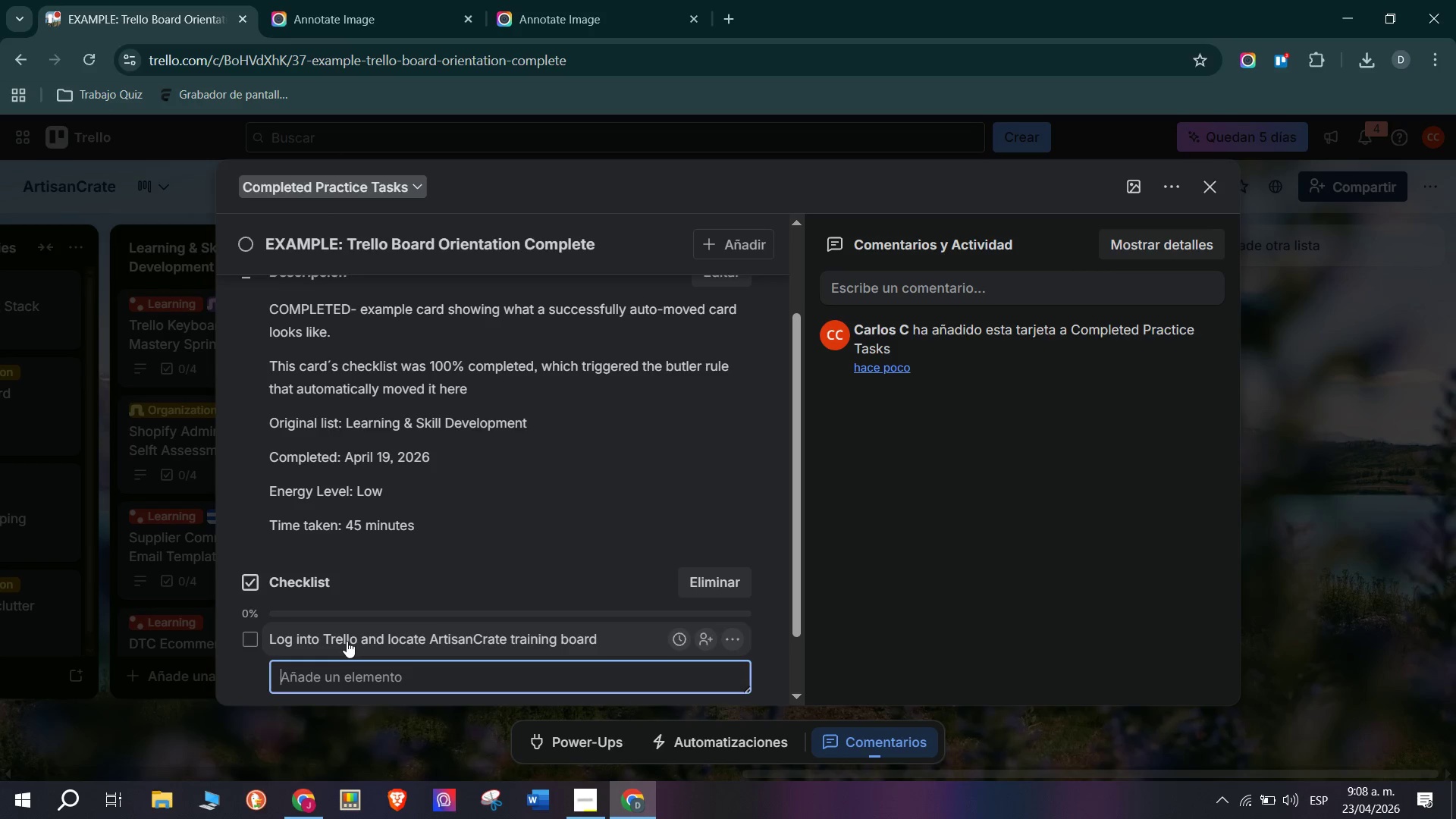 
key(CapsLock)
 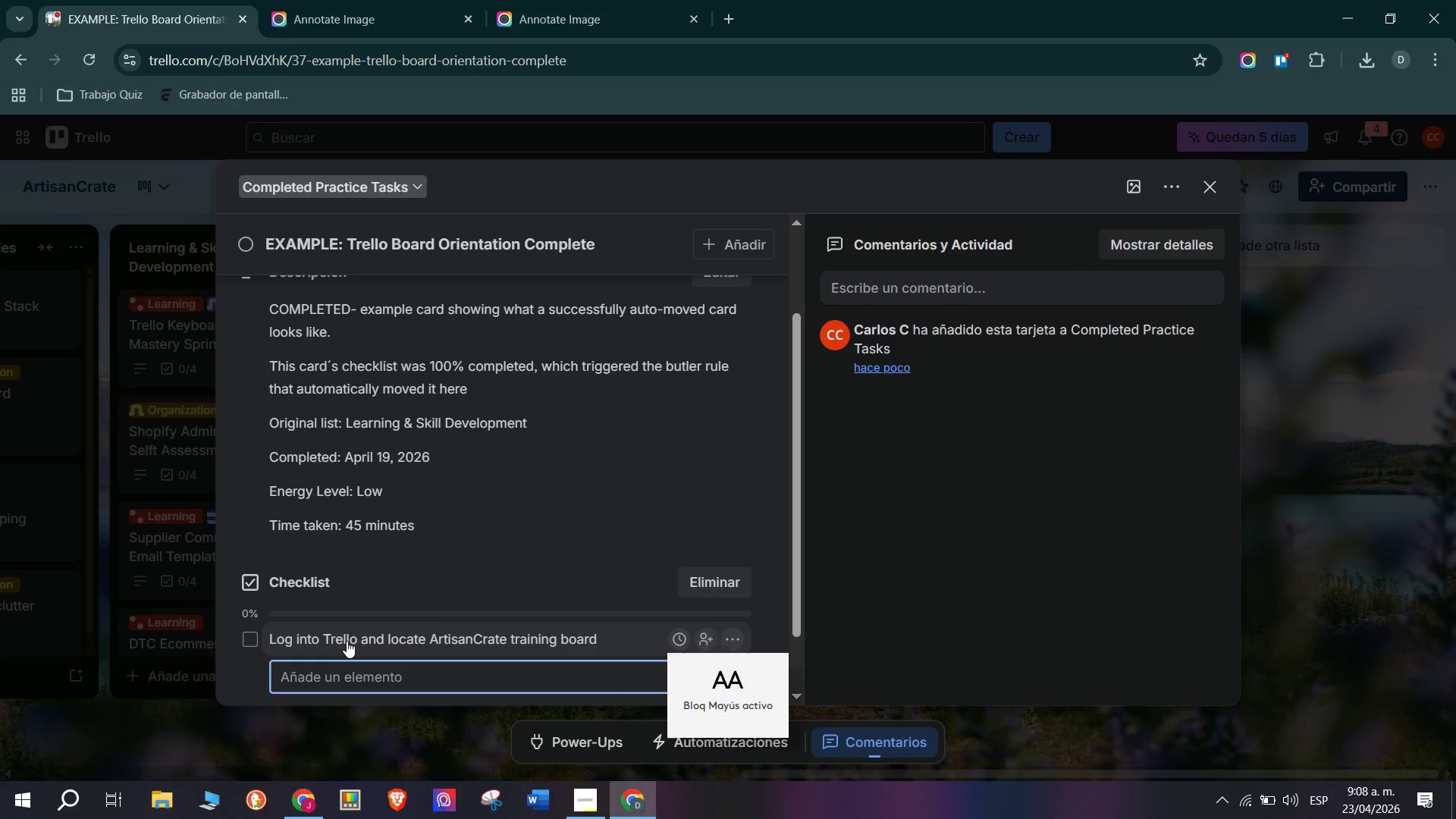 
key(R)
 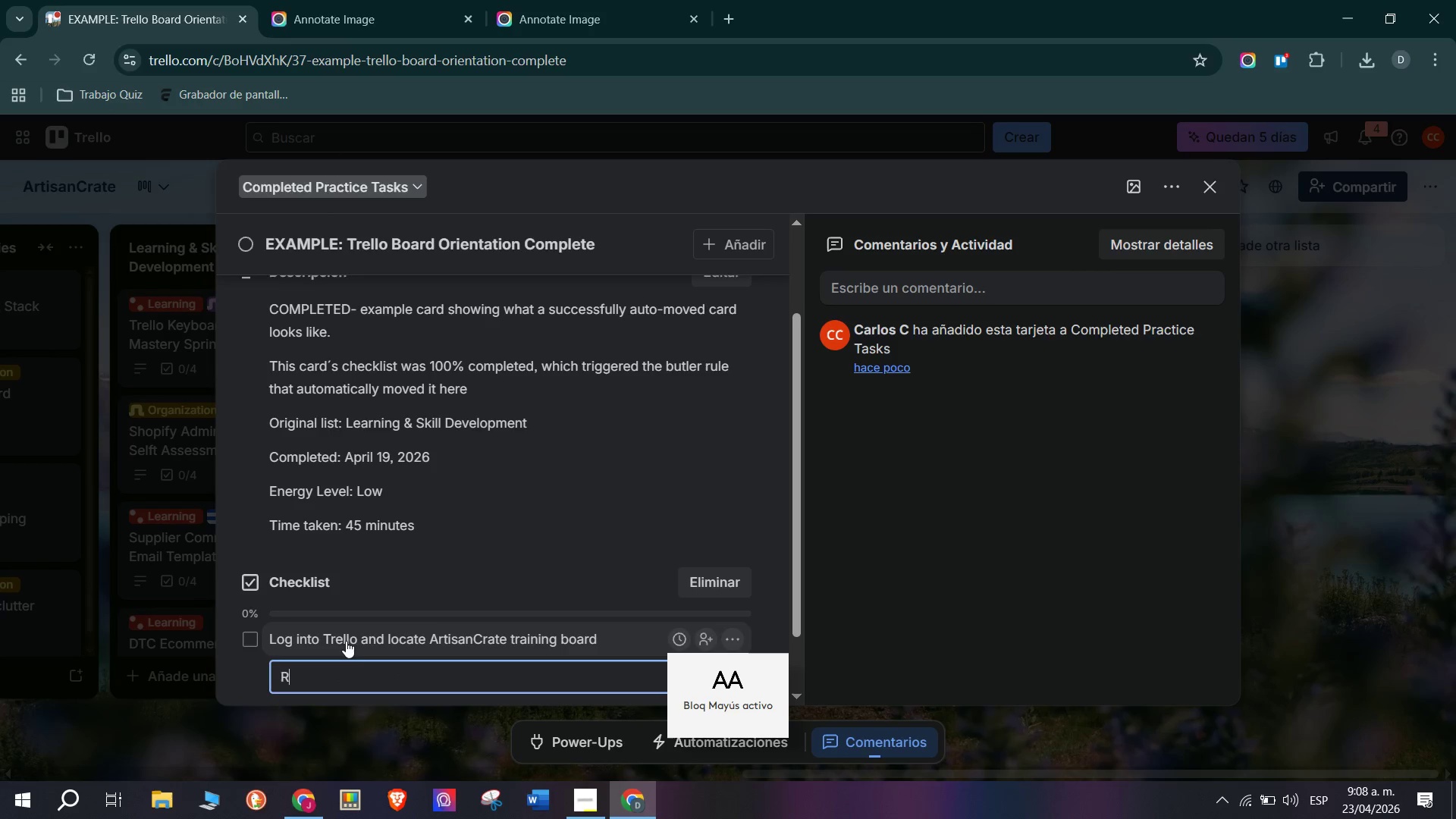 
key(CapsLock)
 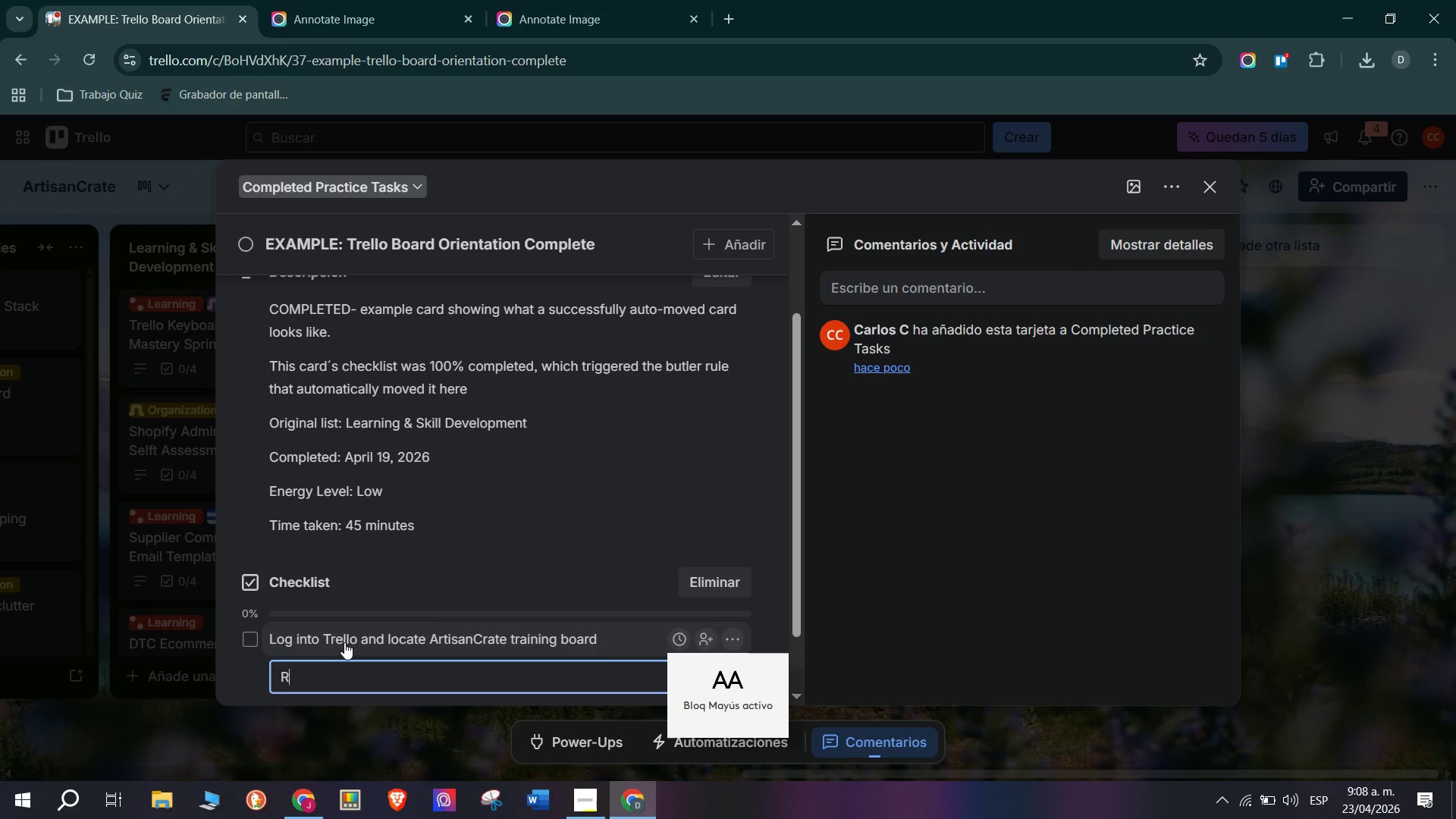 
key(E)
 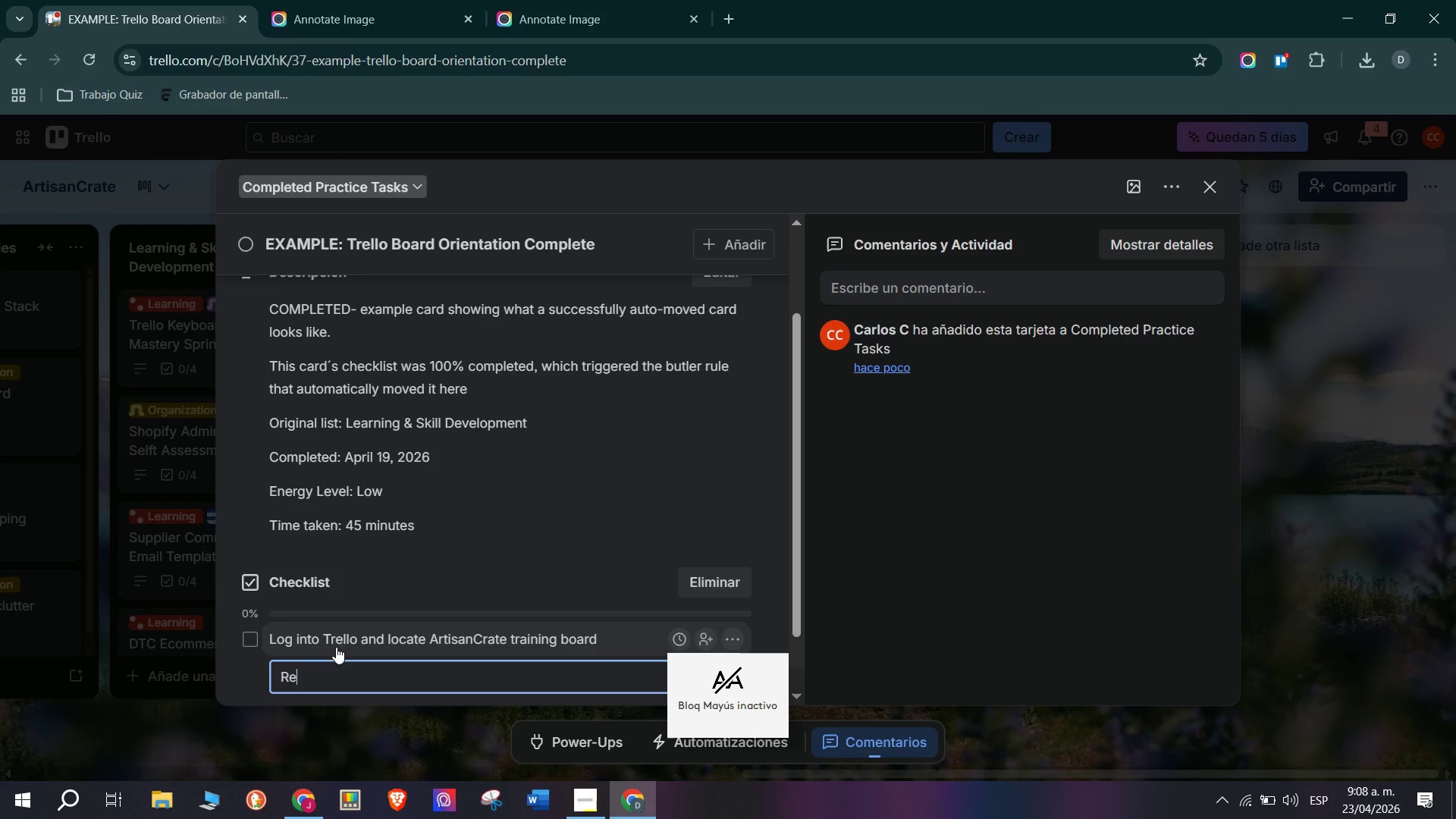 
type(ad all R)
 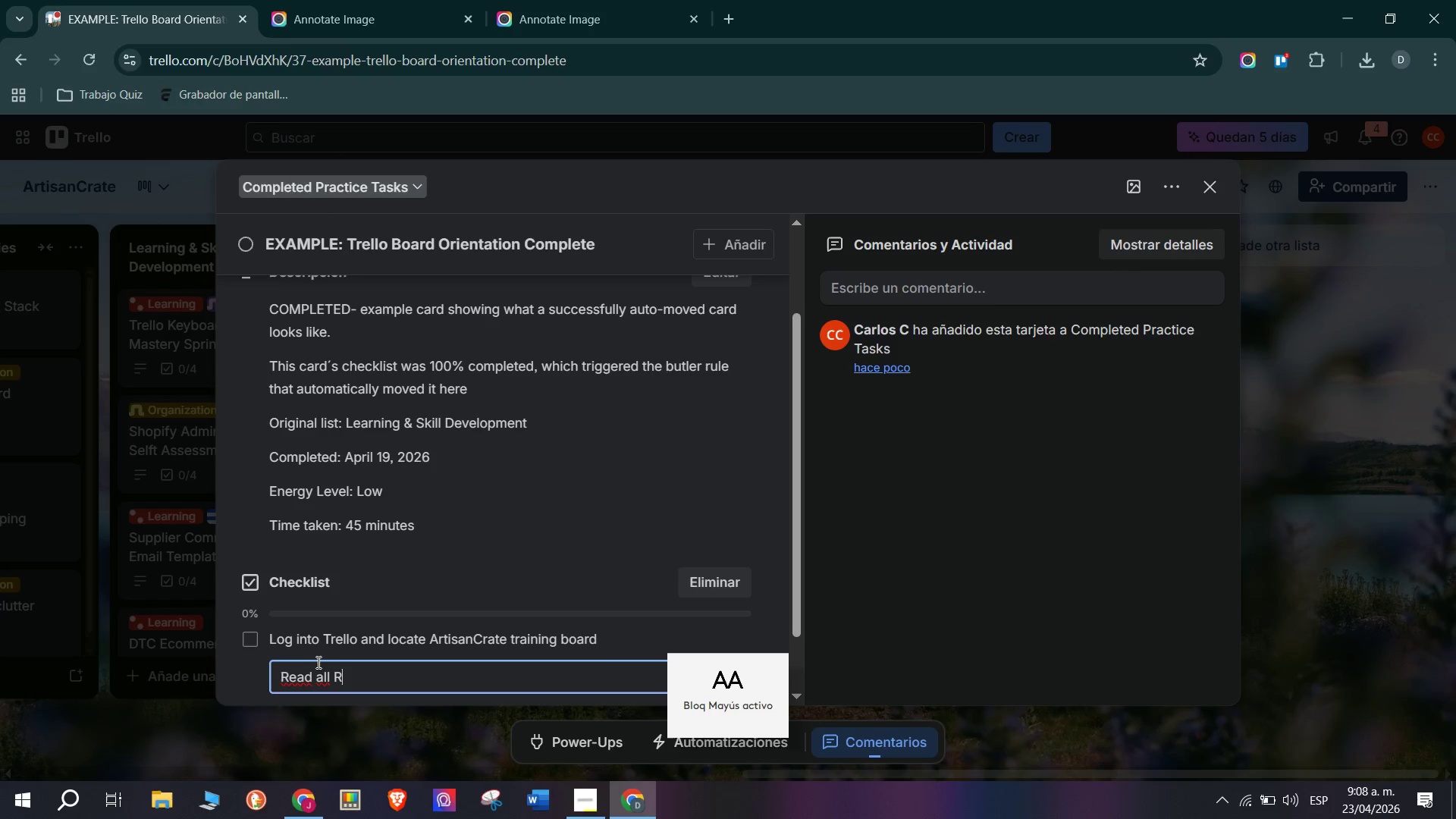 
type(esourc)
 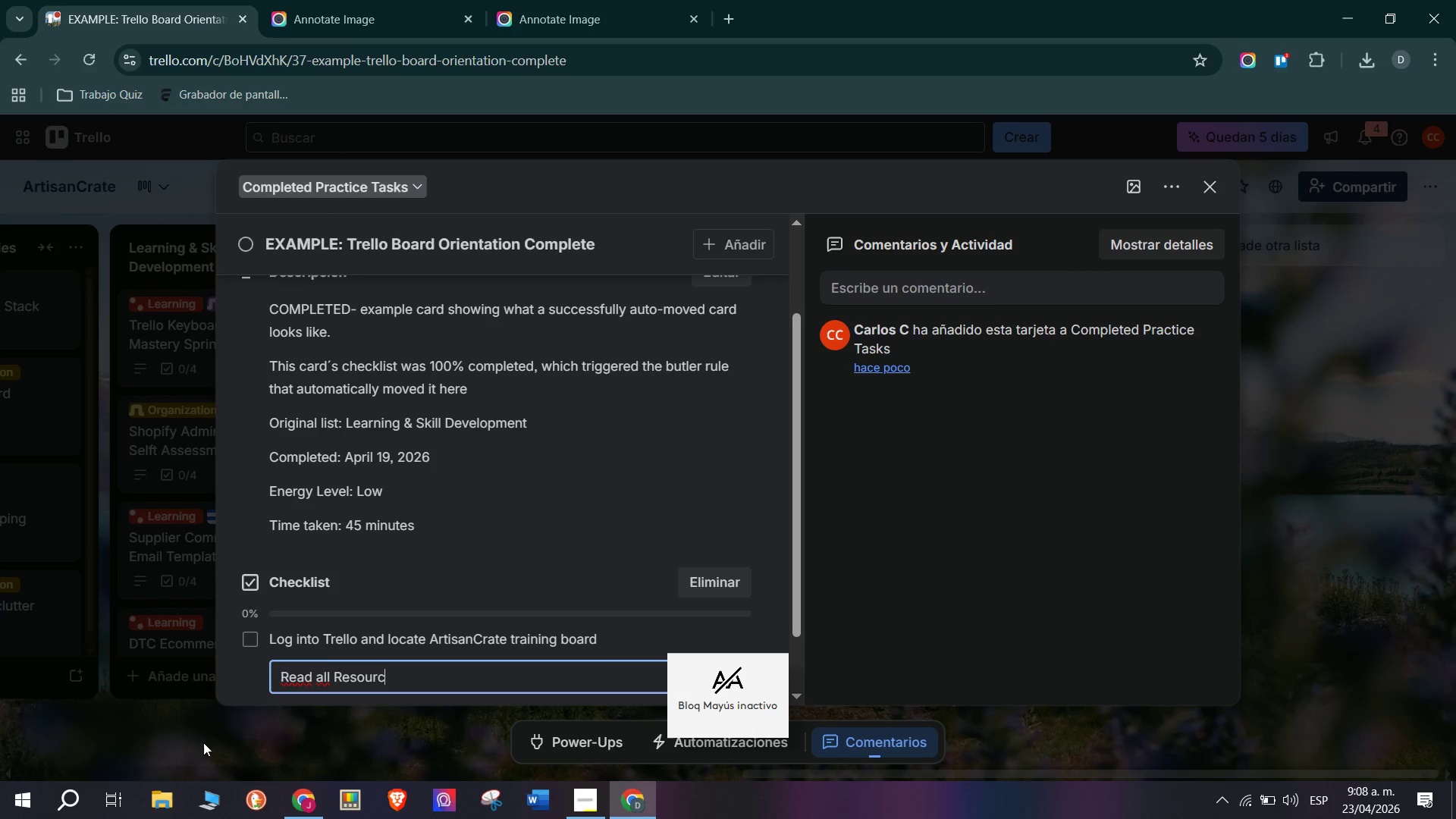 
type(e Hub cards)
 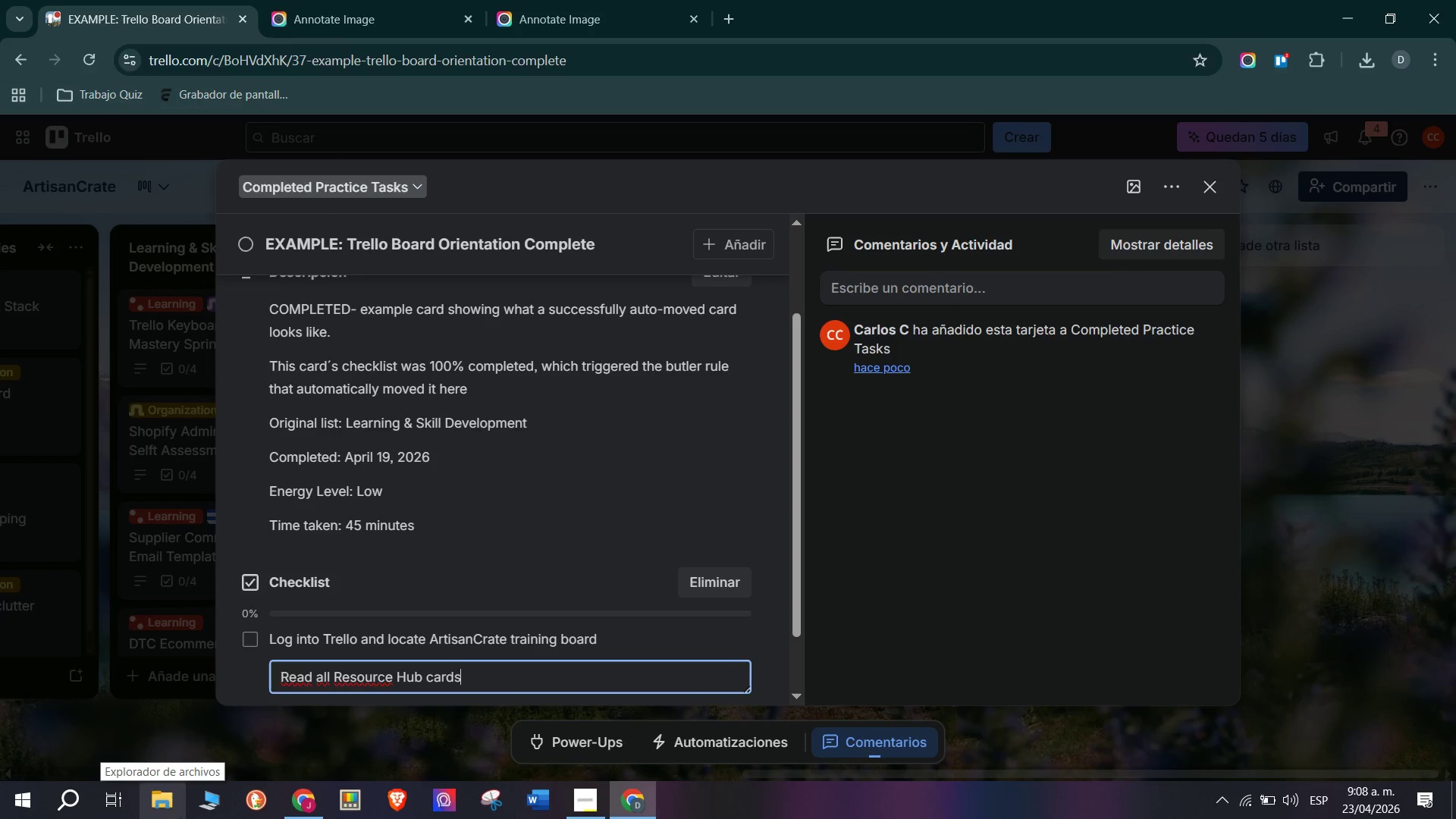 
type( and the b)
 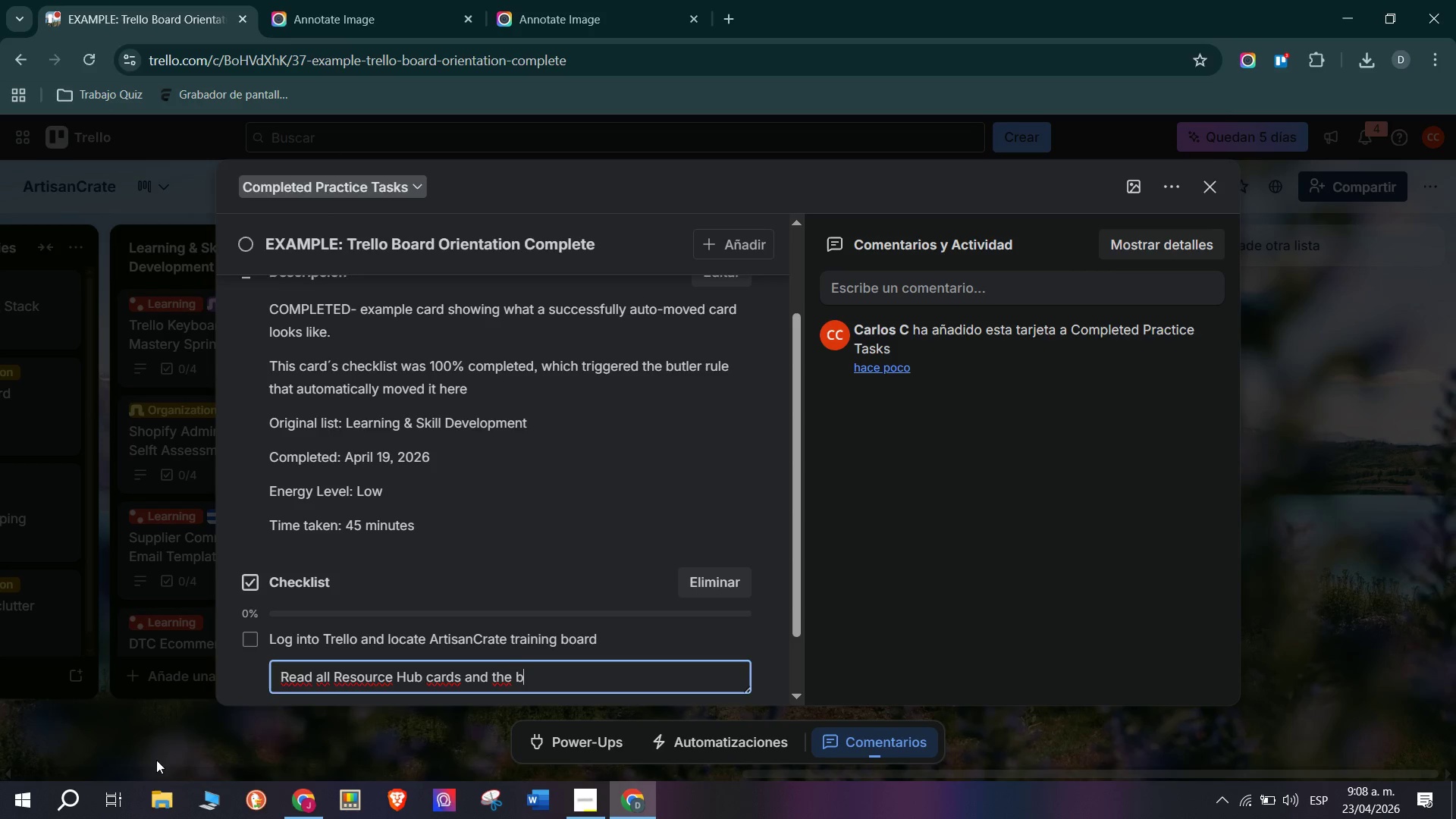 
type(oard description)
 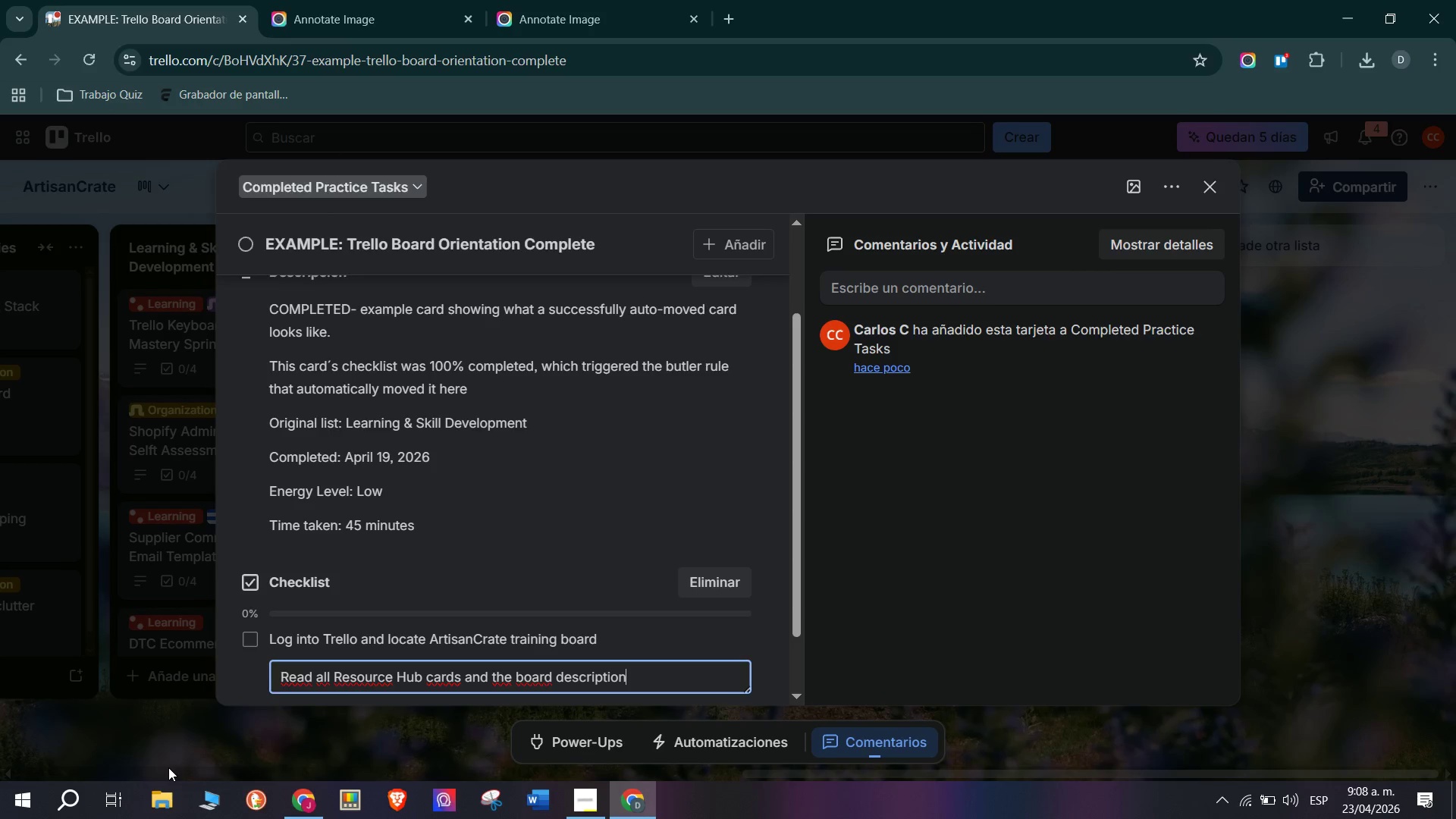 
key(Enter)
 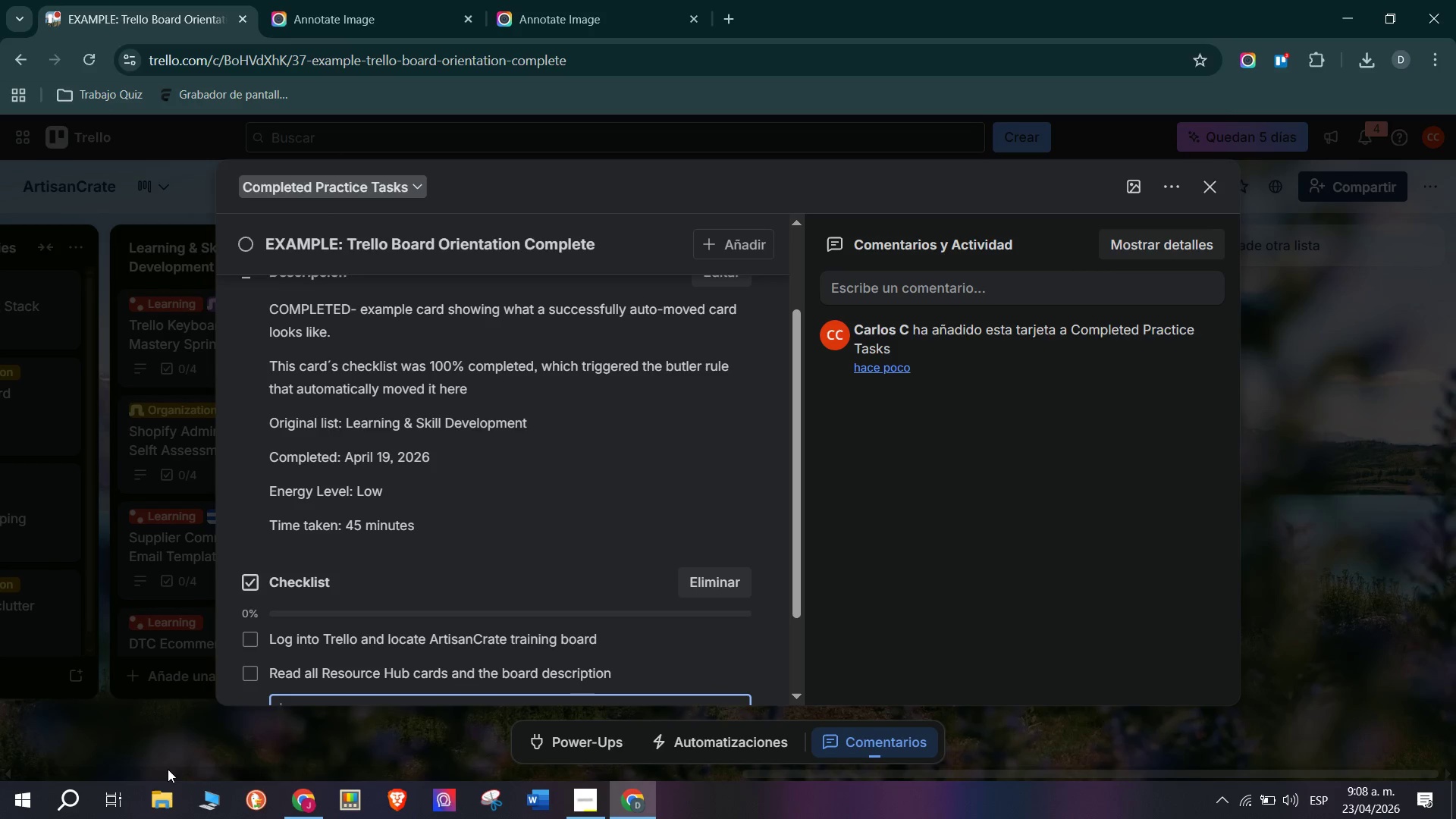 
type(Add yourself as a Member to 3 acr)
key(Backspace)
 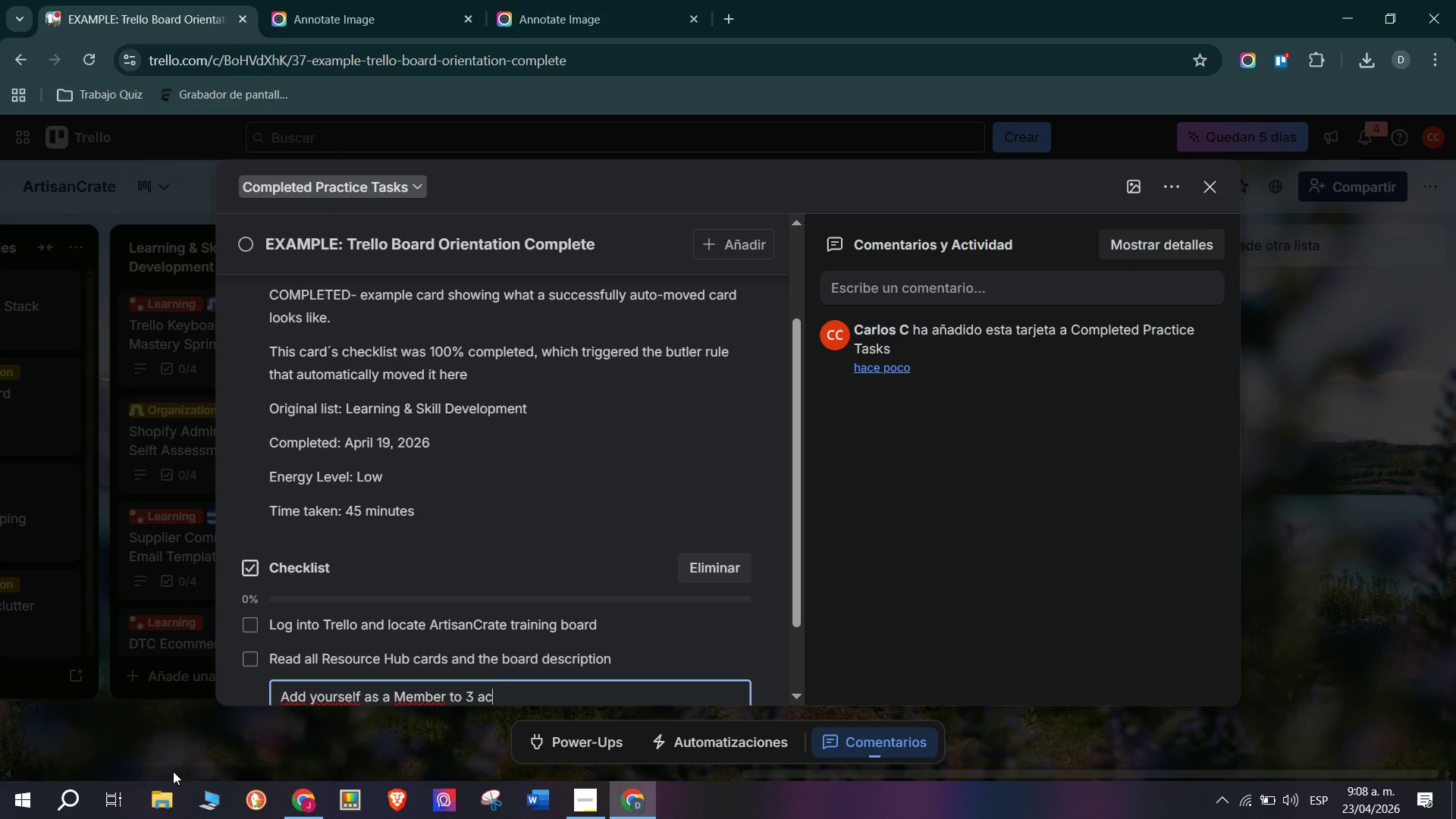 
type(tive practice cards)
 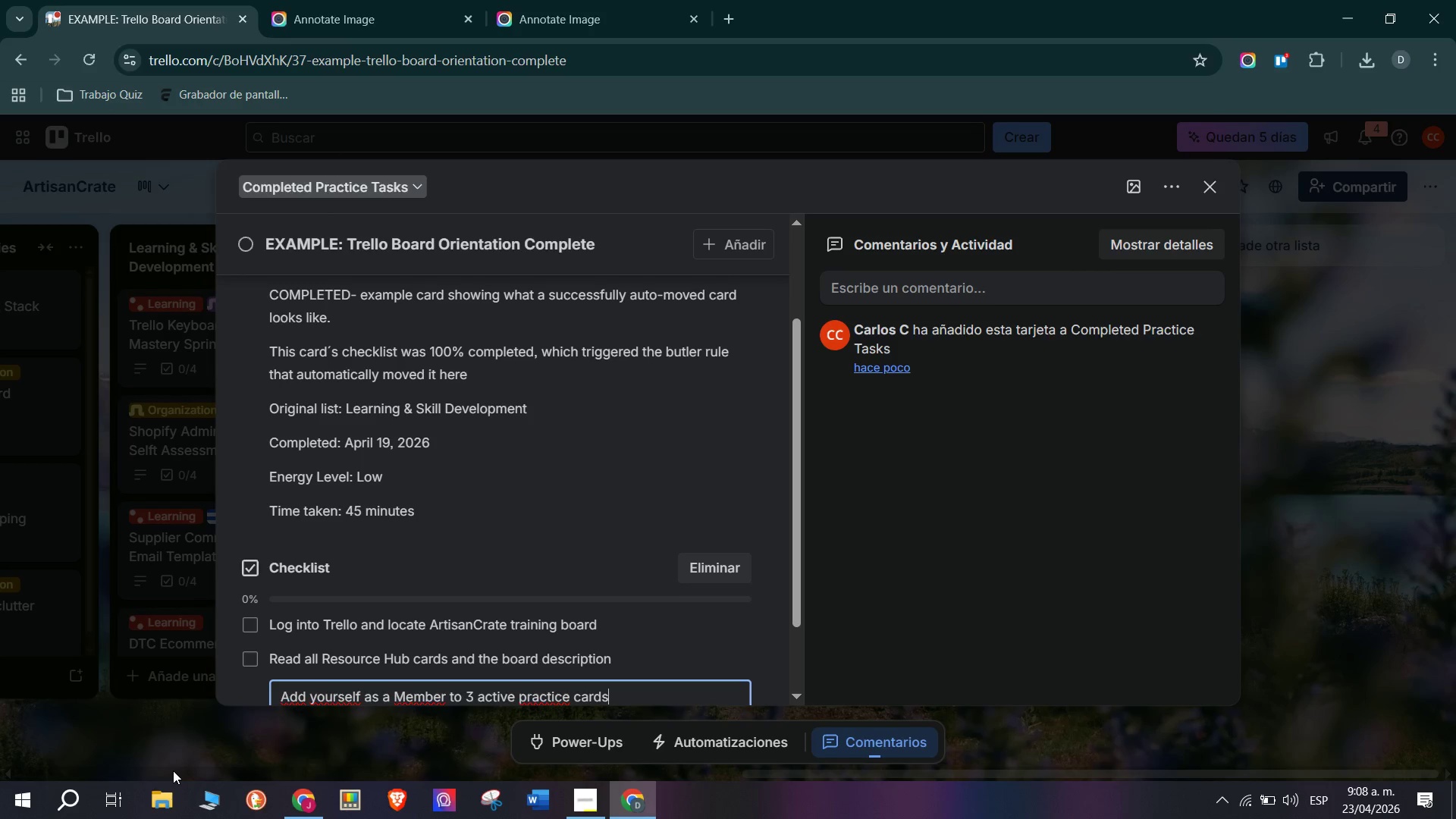 
key(Enter)
 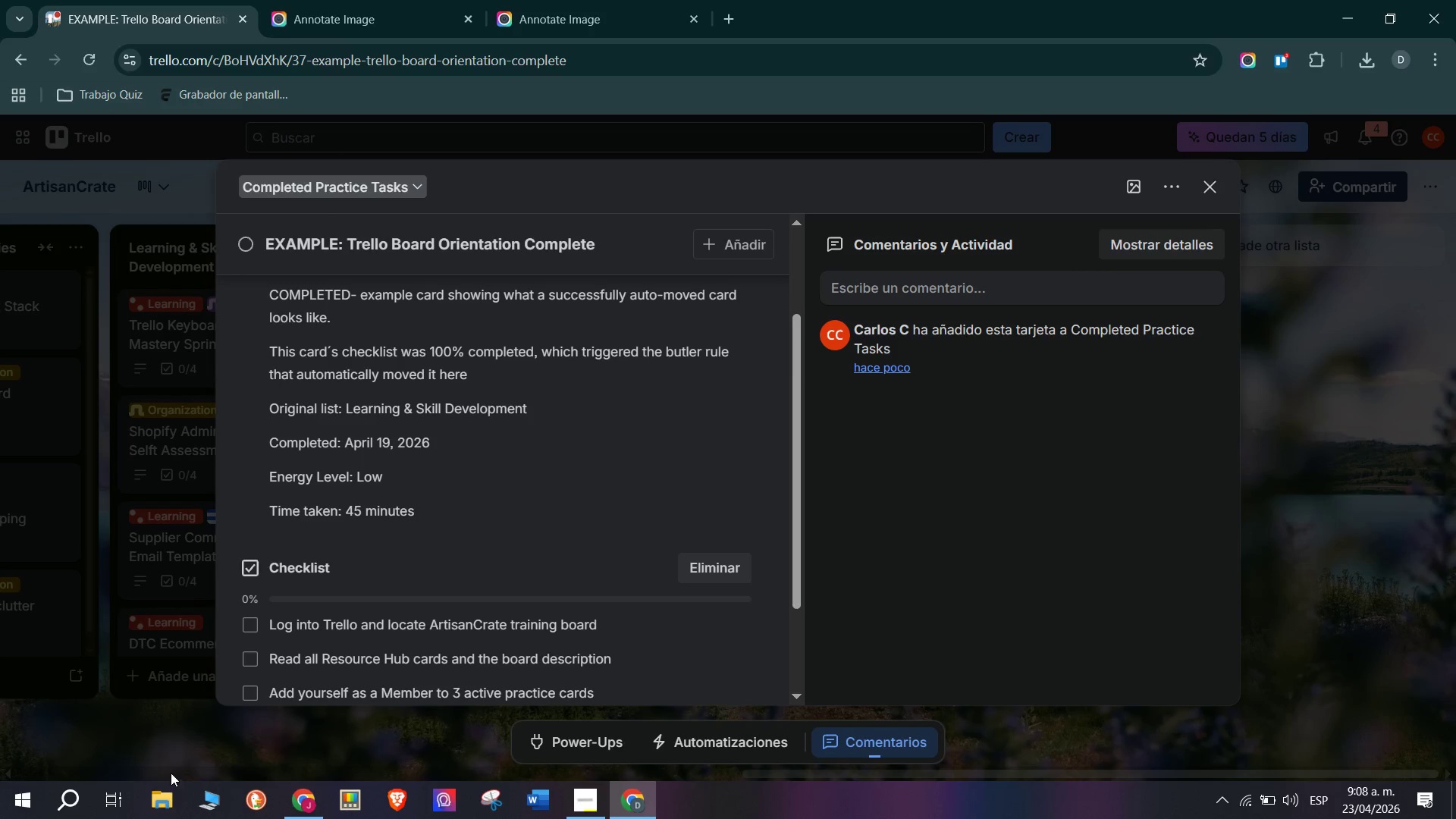 
type(Complete y)
 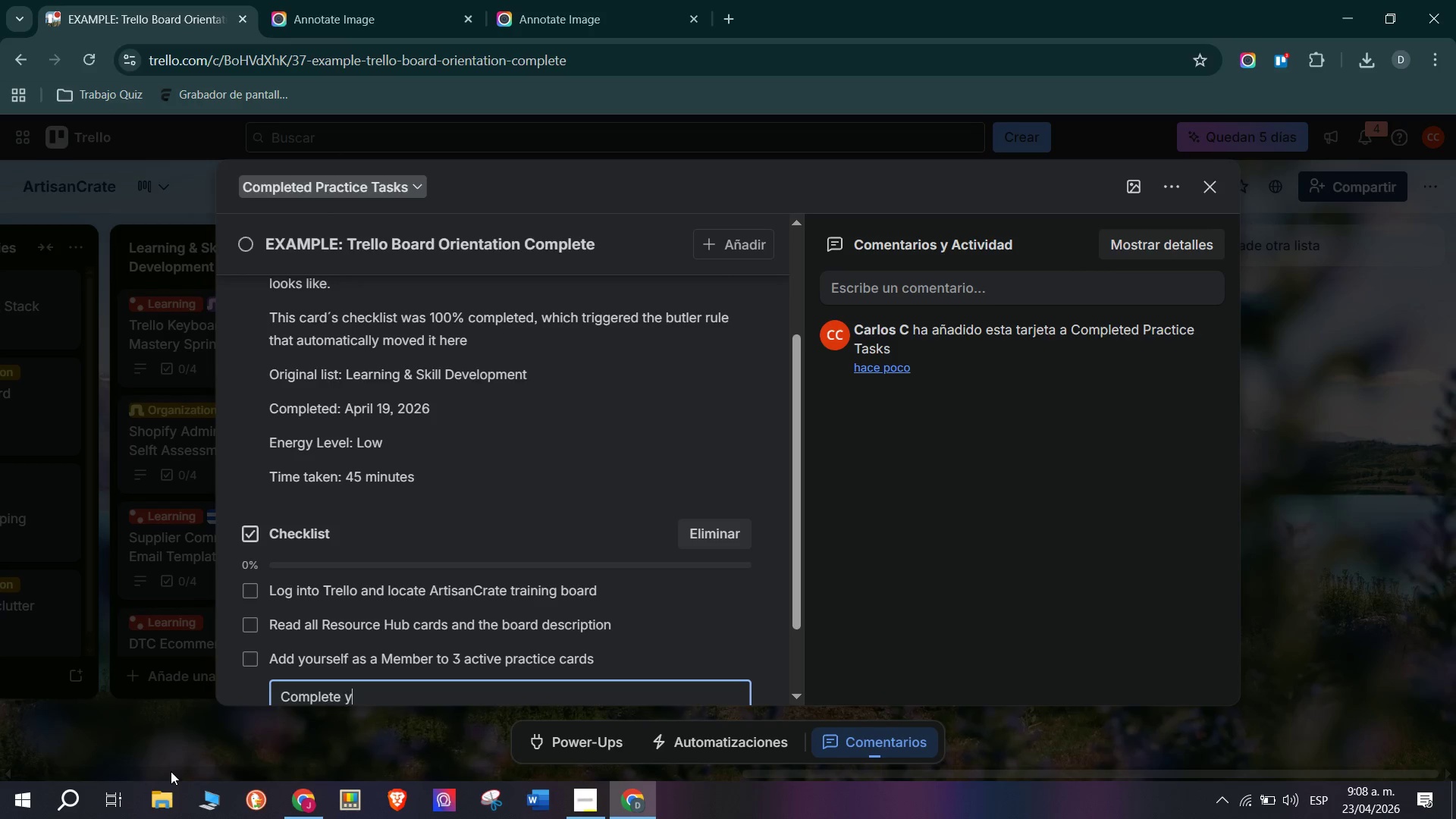 
type(our first checklist item on any practice cards)
key(Backspace)
key(Backspace)
type(d)
 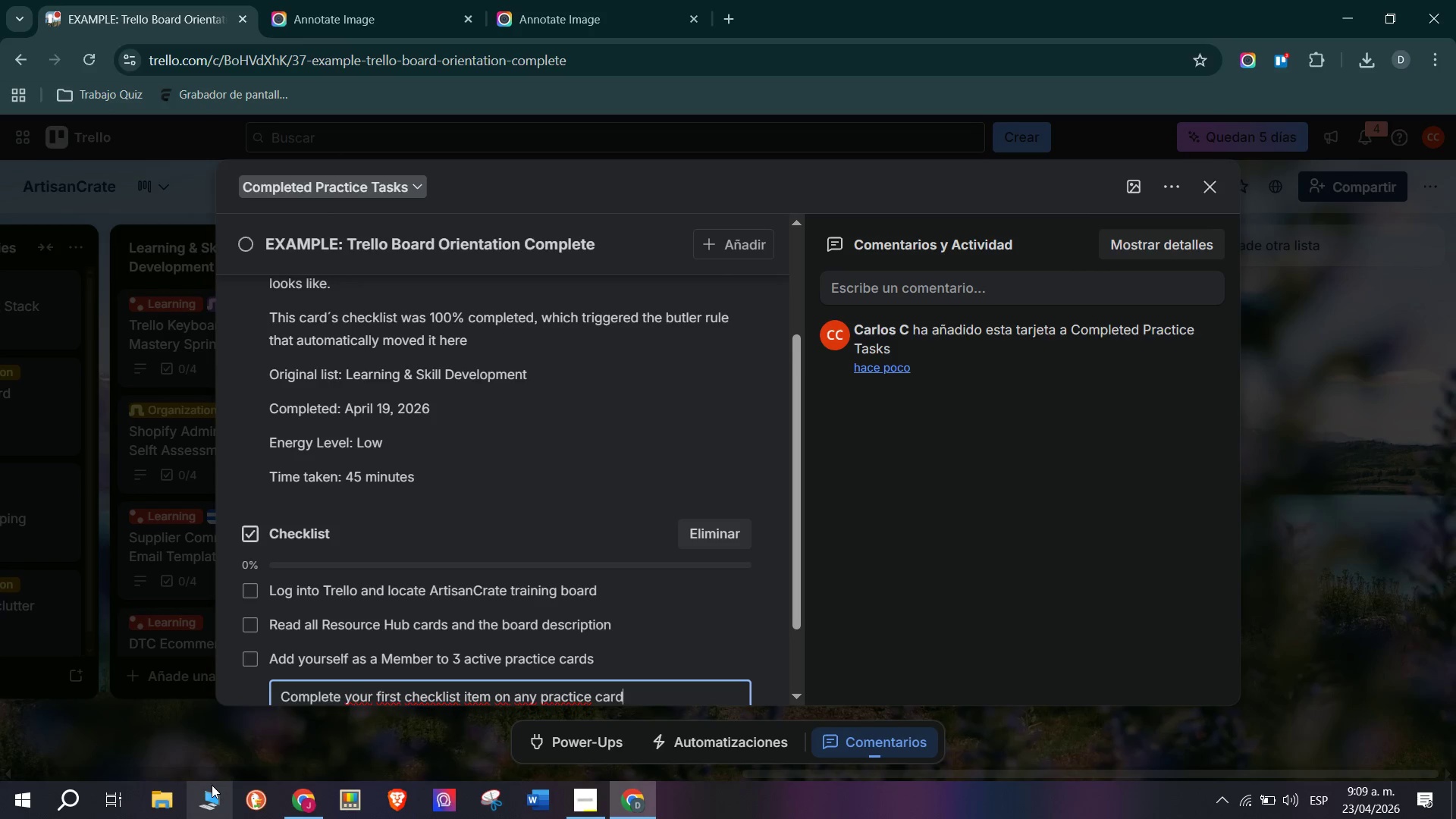 
key(Enter)
 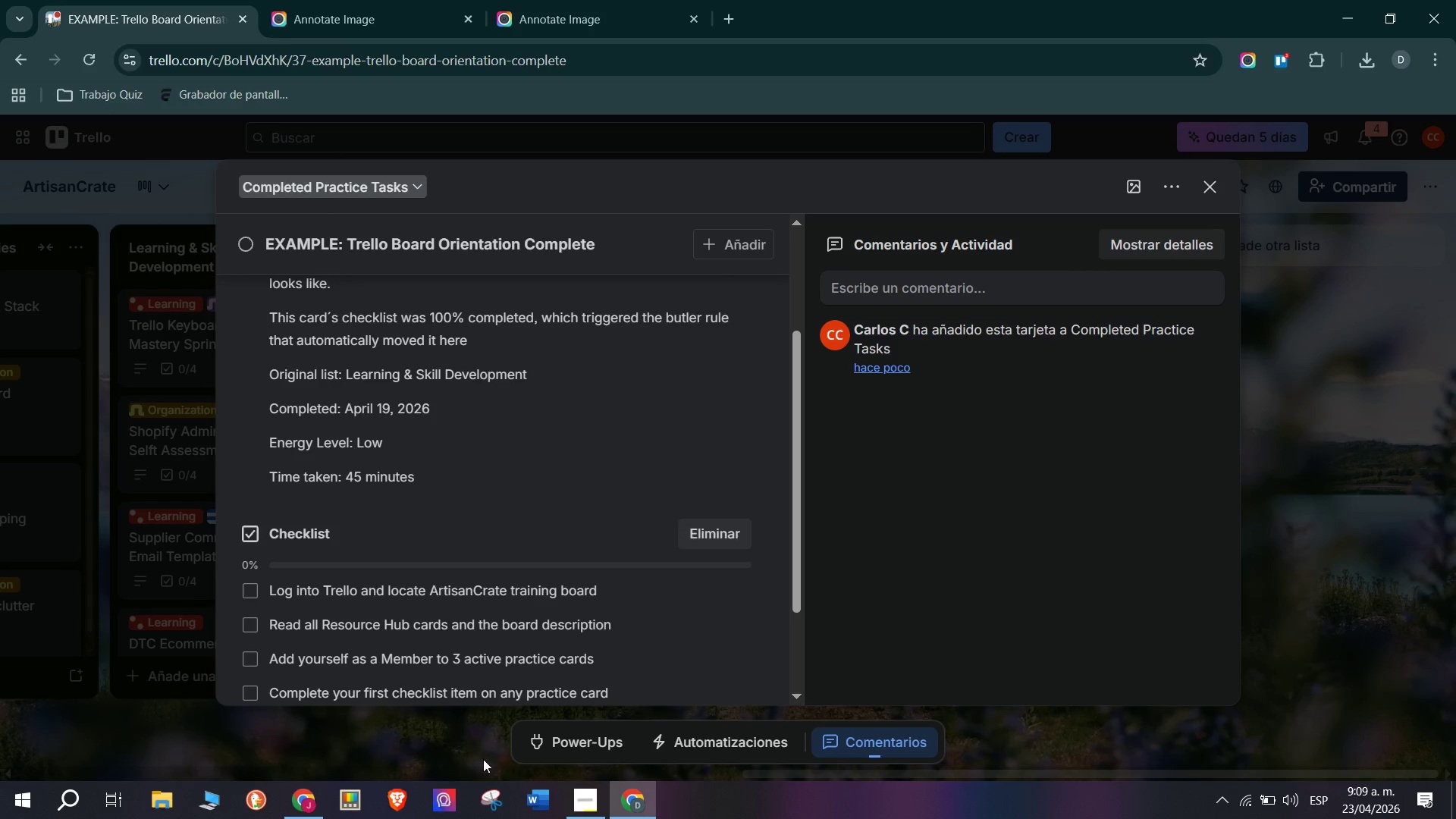 
wait(6.09)
 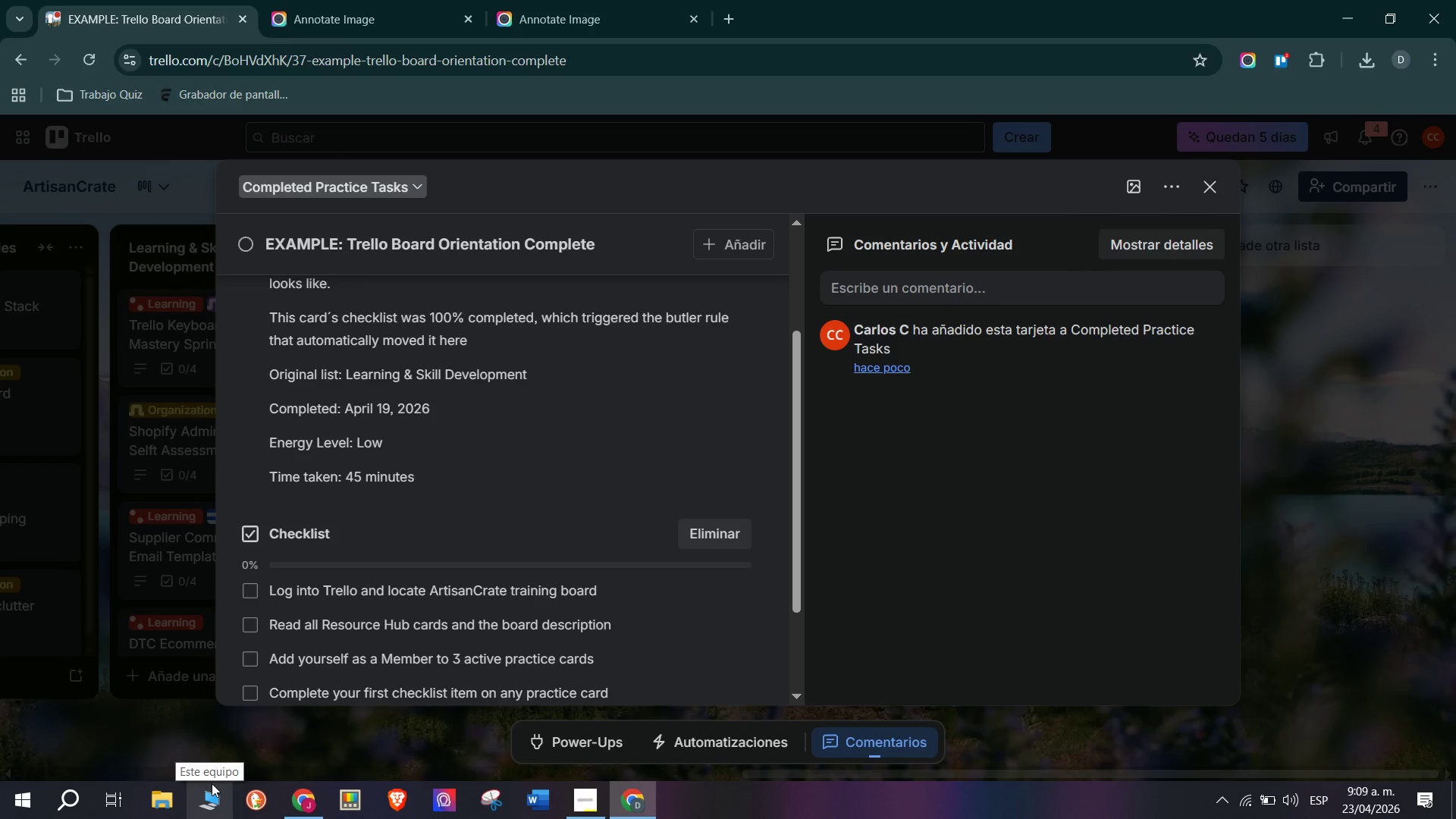 
scroll: coordinate [588, 486], scroll_direction: up, amount: 3.0
 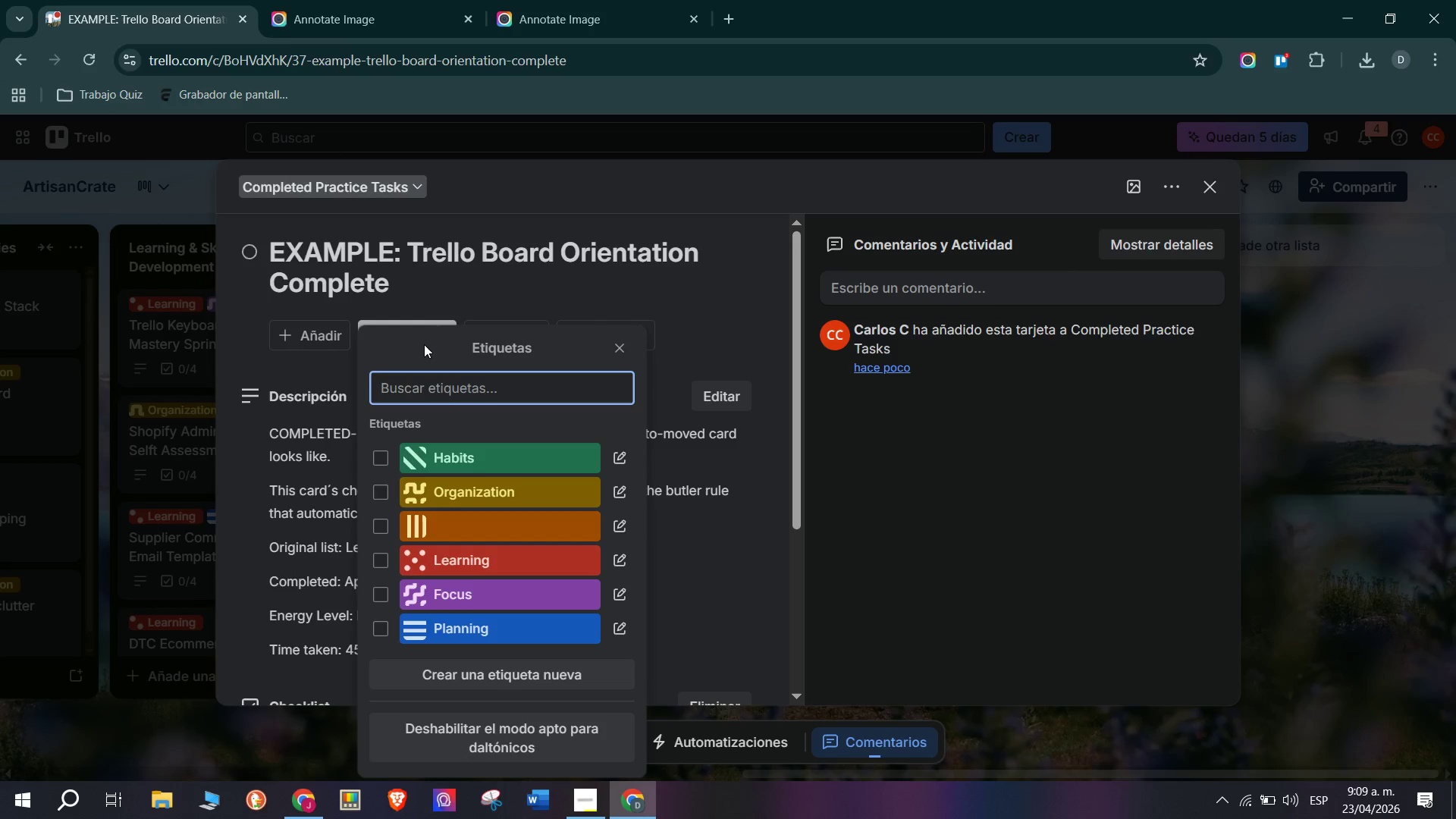 
wait(16.21)
 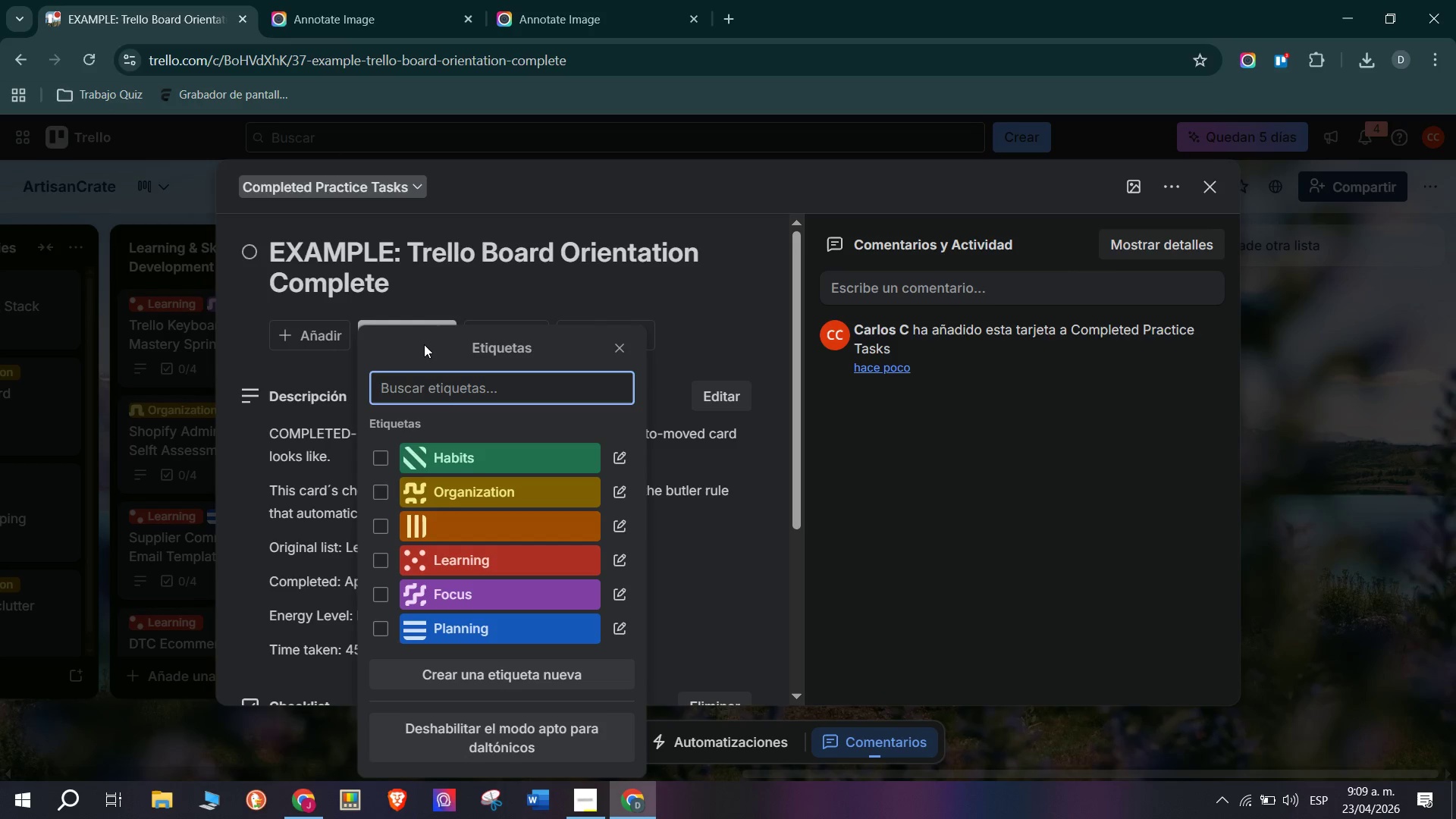 
mouse_move([531, 471])
 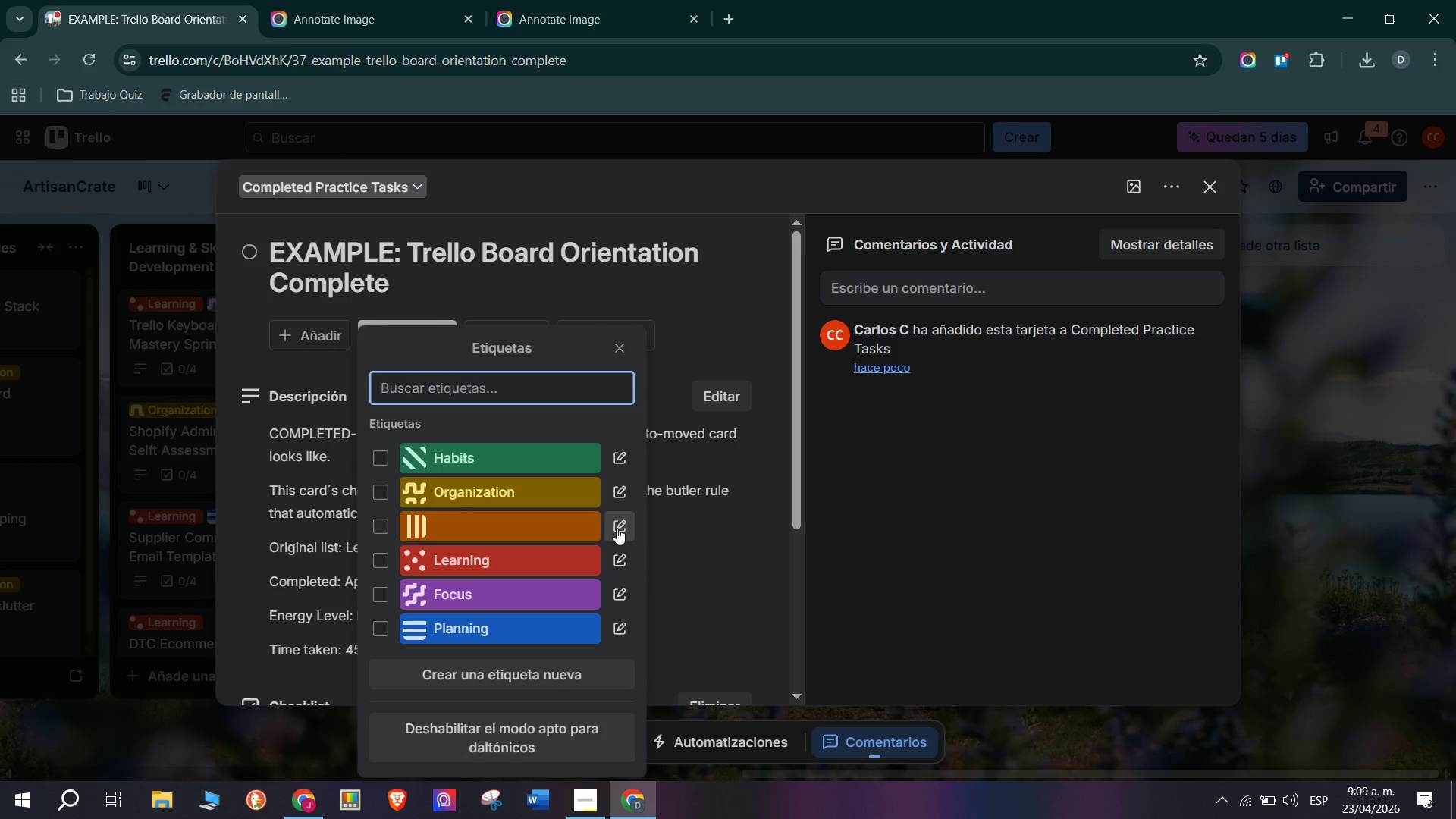 
wait(8.05)
 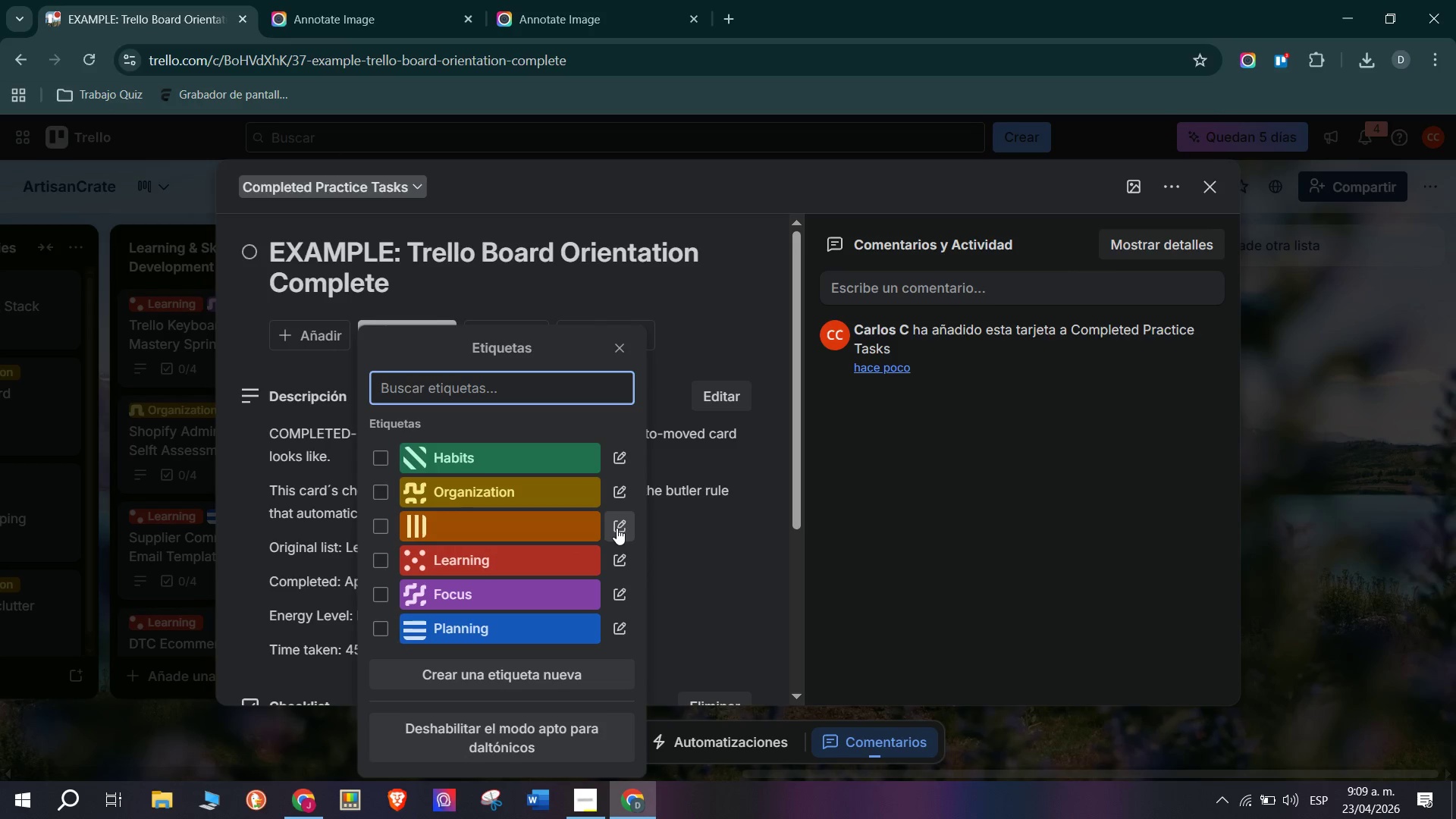 
type(Complete)
 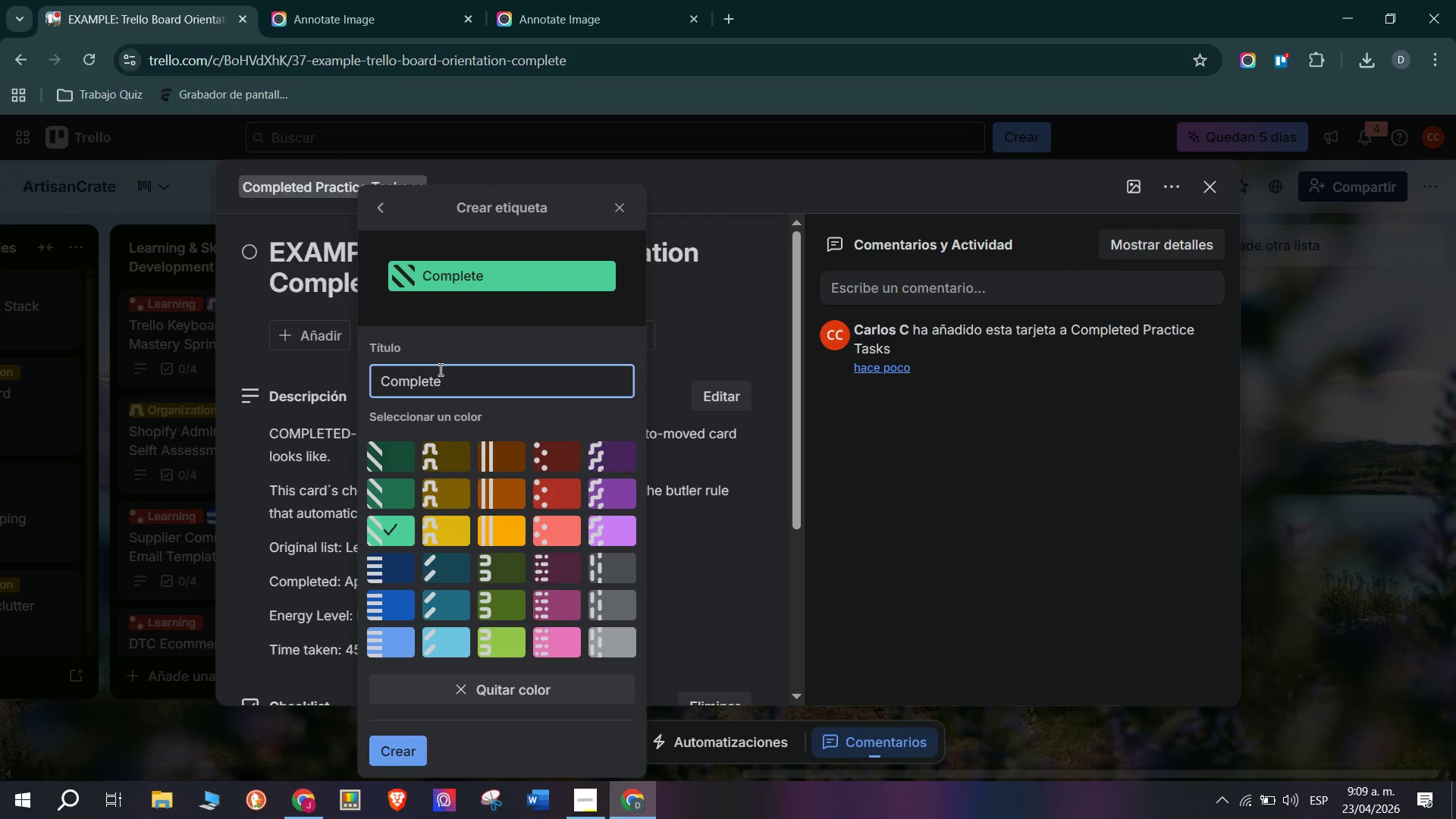 
wait(9.12)
 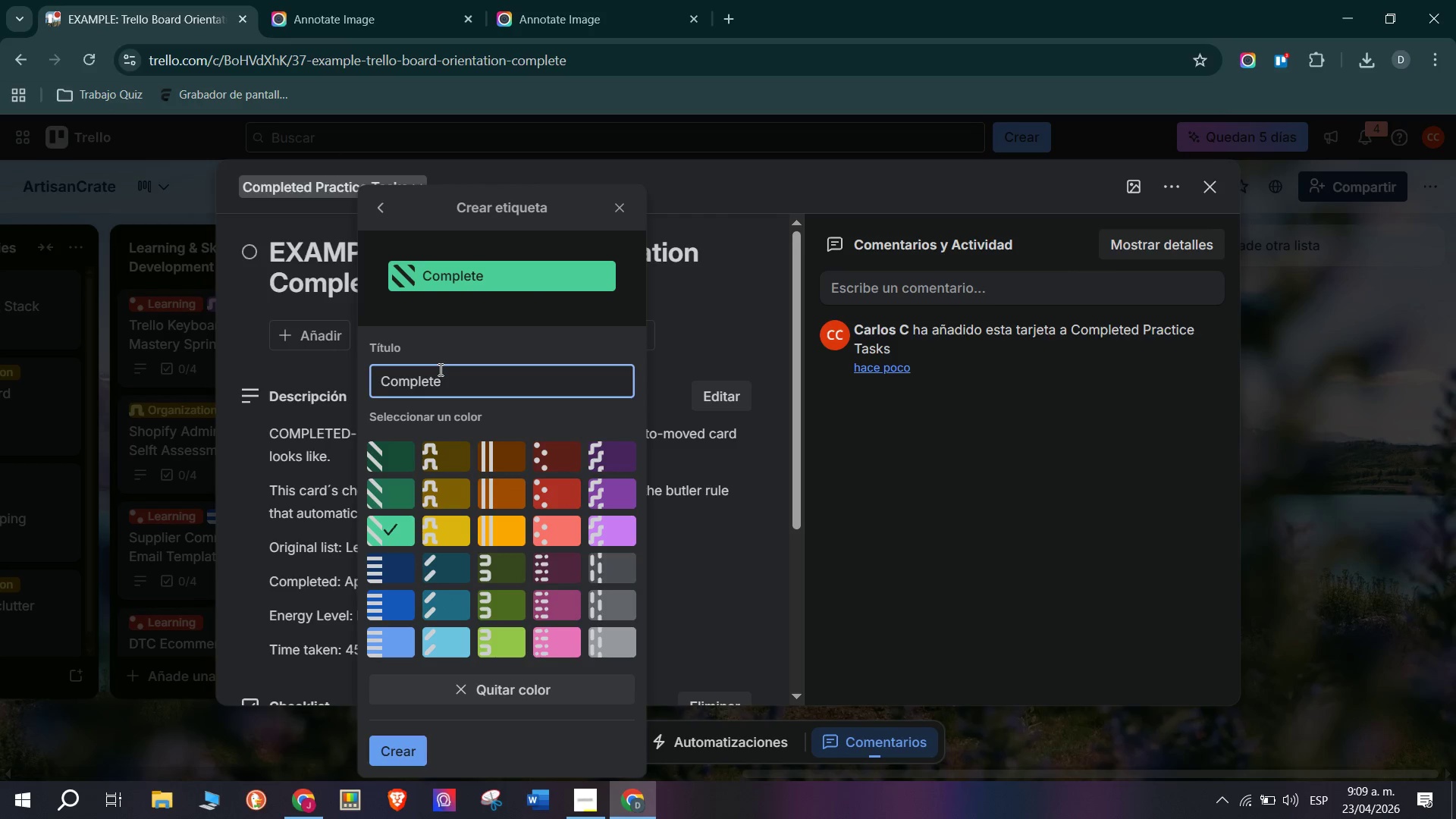 
left_click([403, 419])
 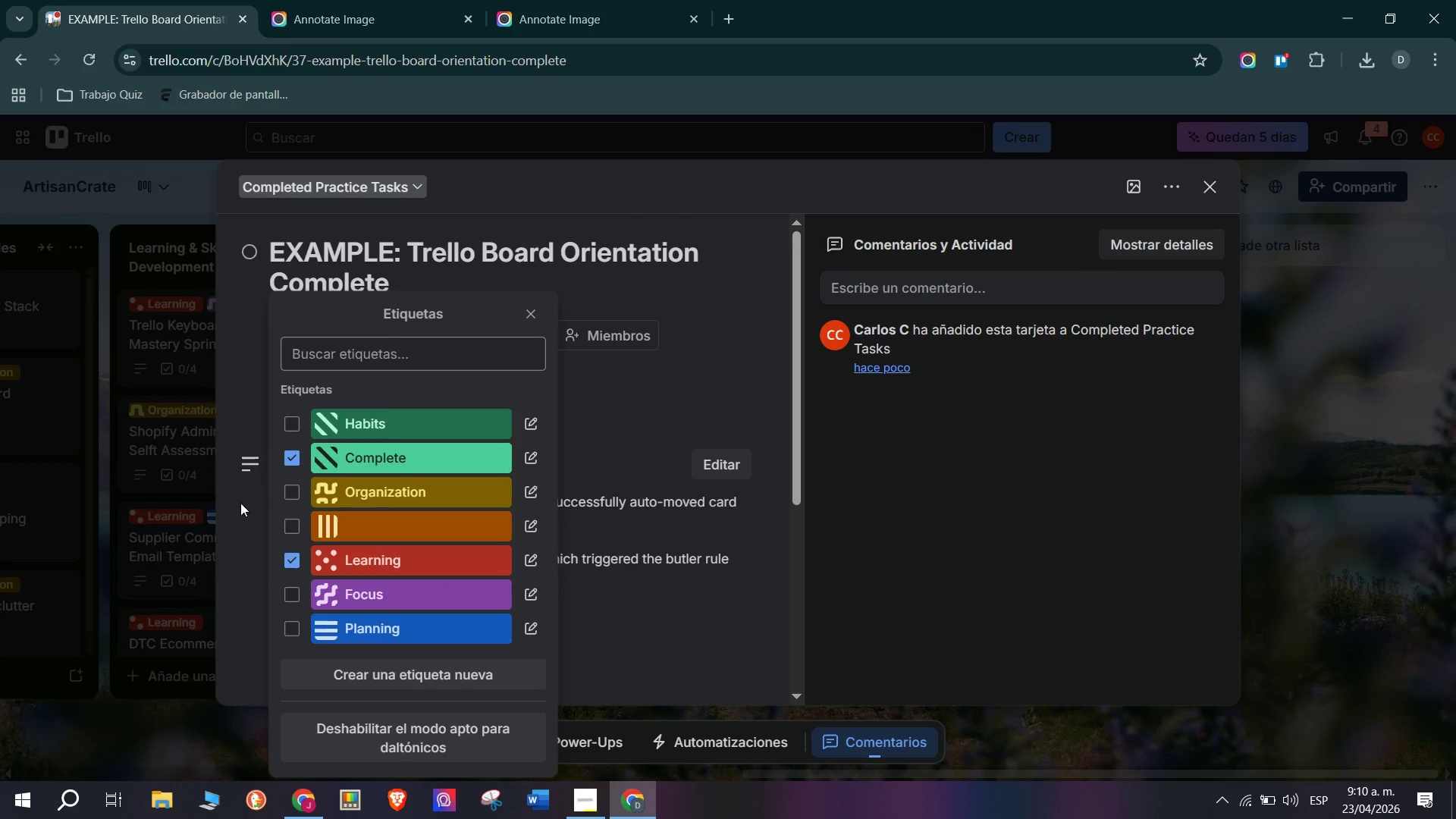 
mouse_move([708, 565])
 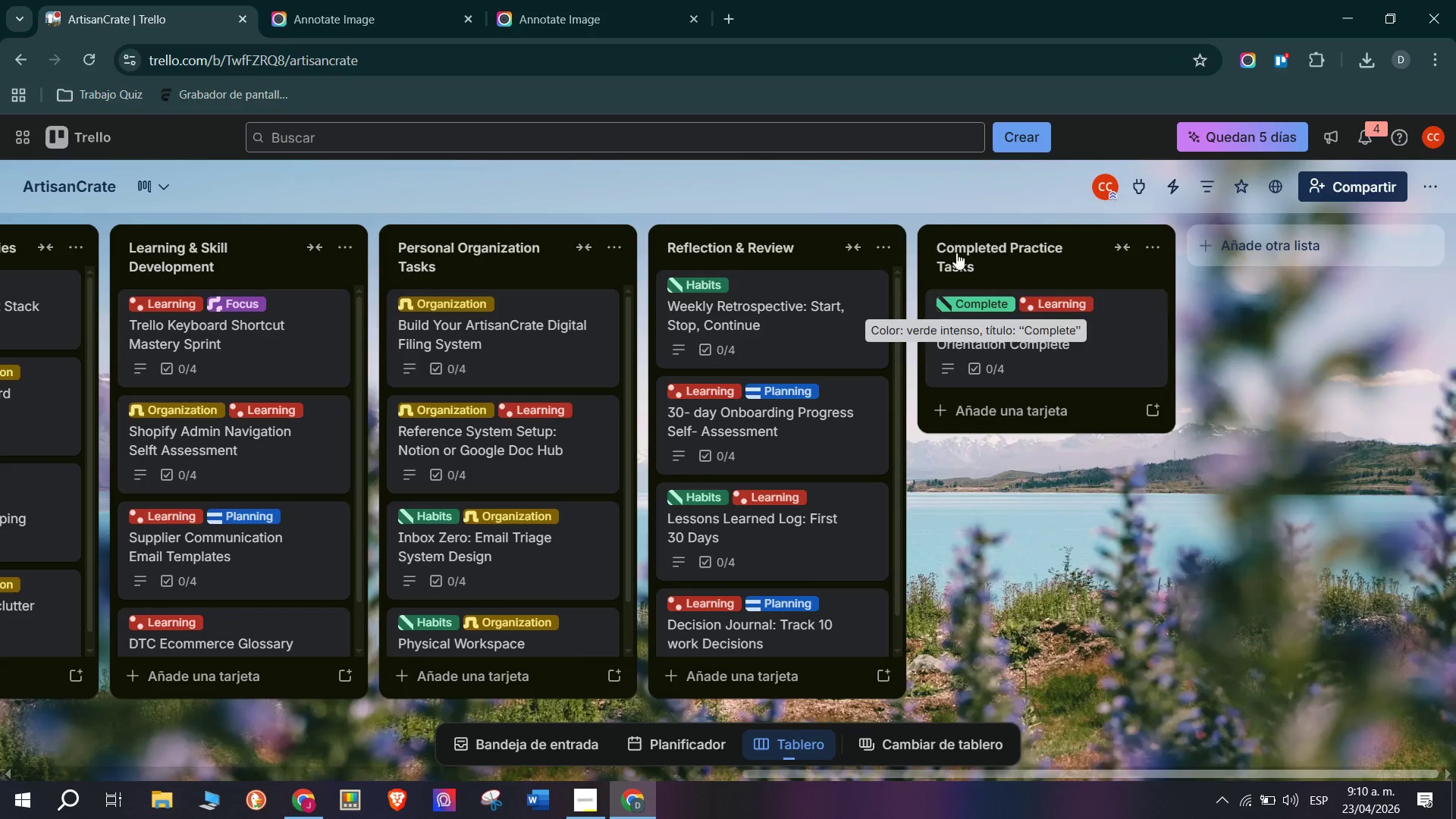 
left_click([951, 246])
 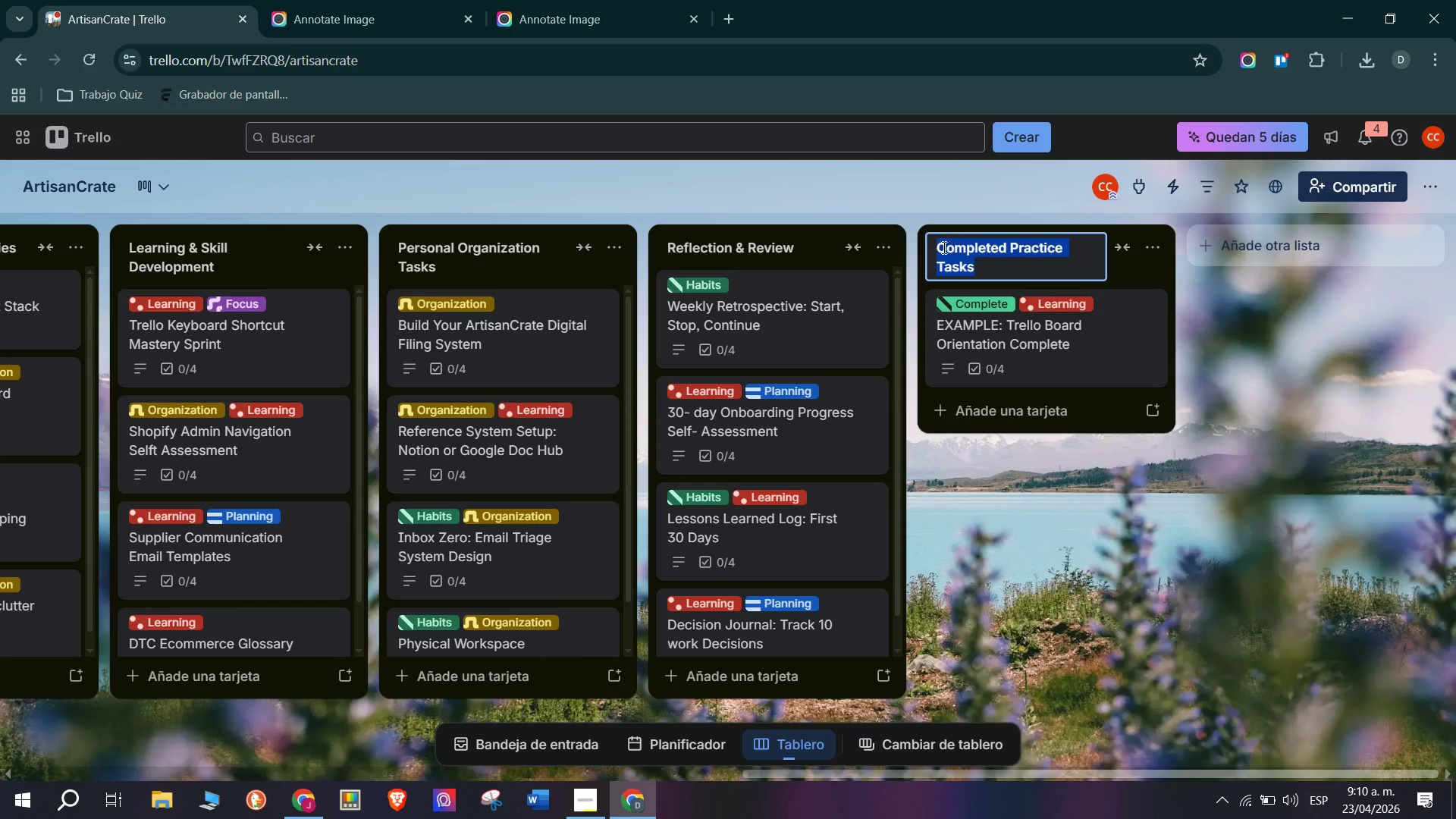 
left_click([942, 247])
 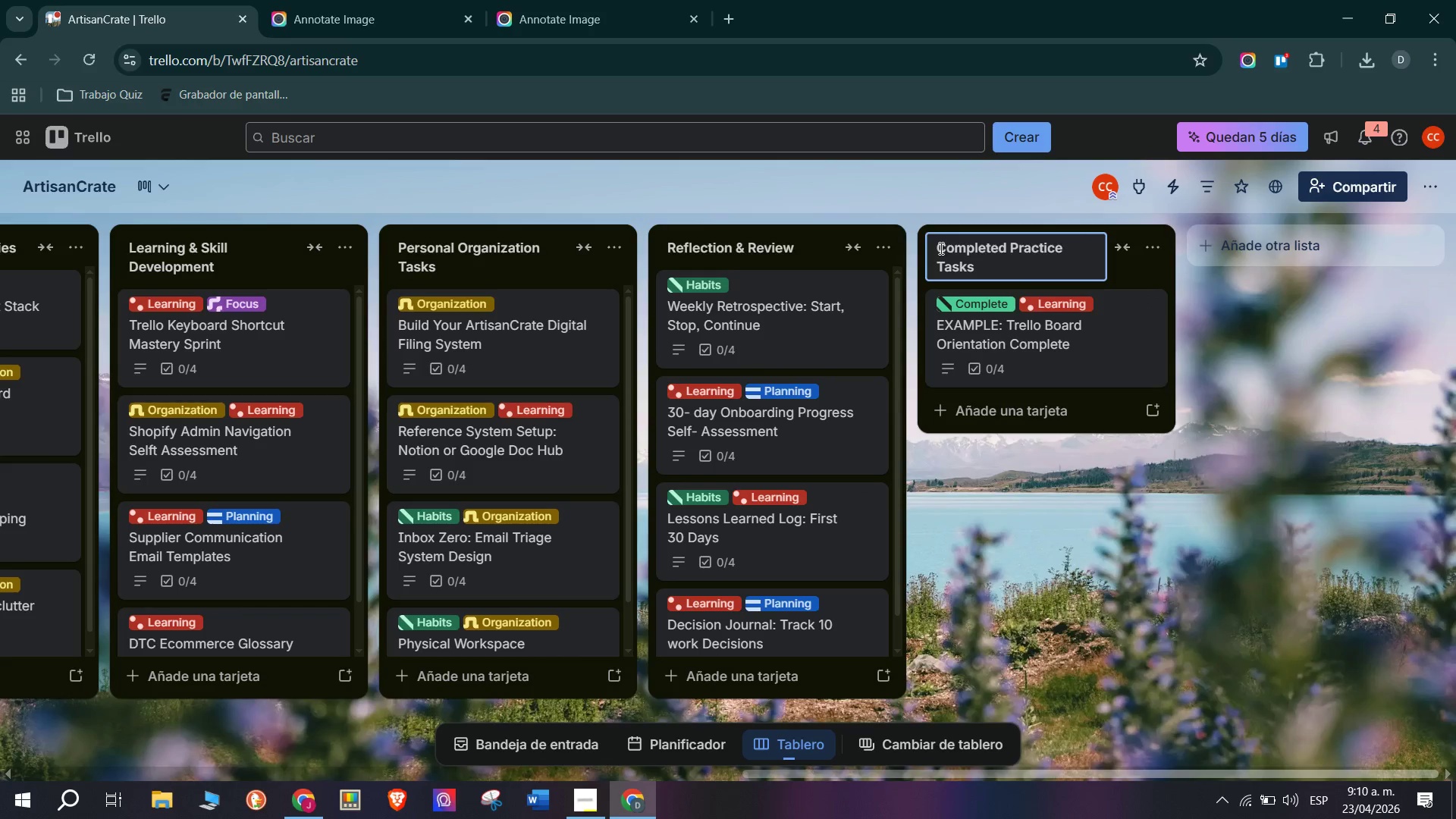 
left_click([940, 248])
 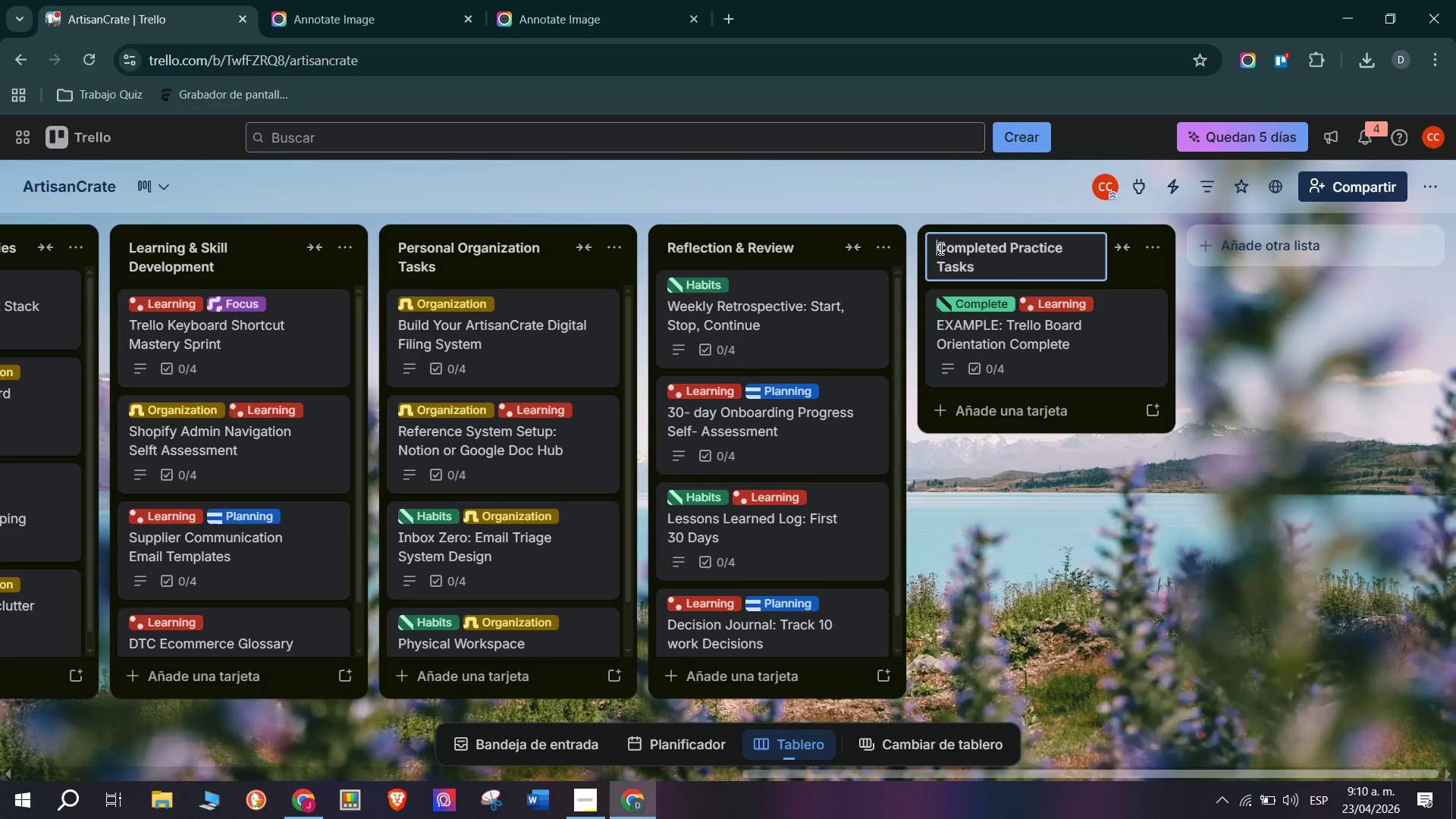 
right_click([940, 248])
 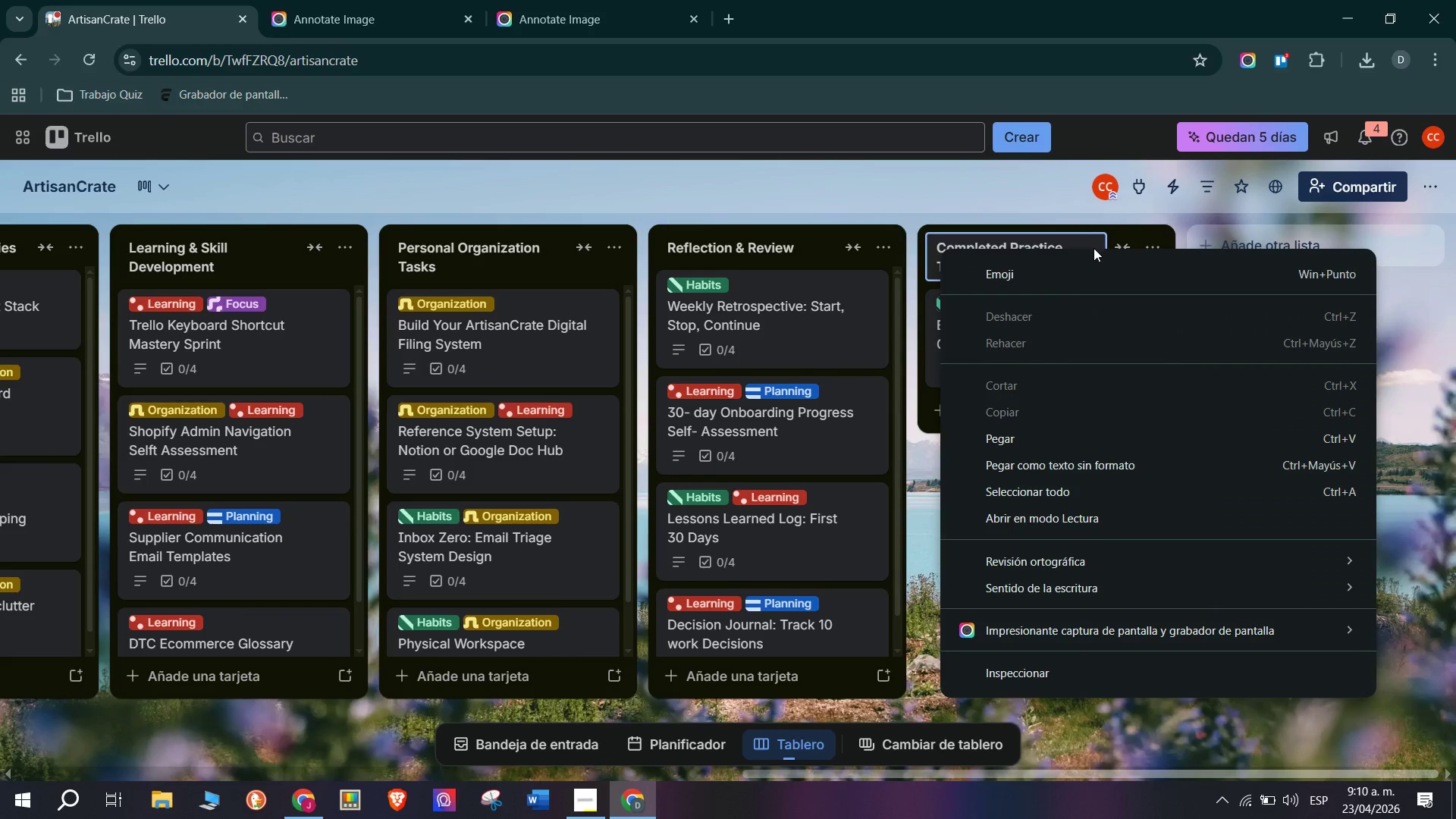 
left_click([1082, 271])
 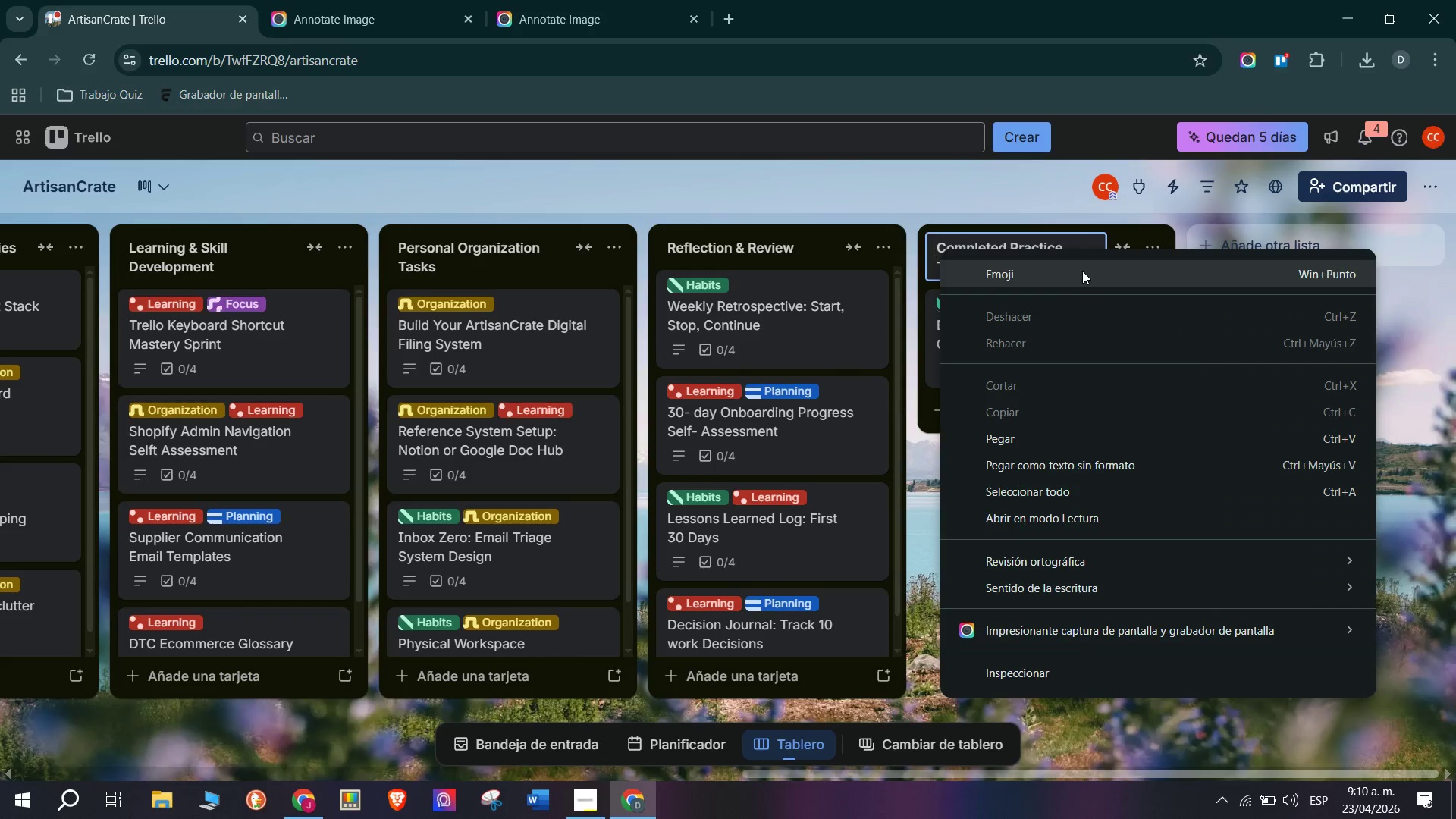 
key(Meta+MetaLeft)
 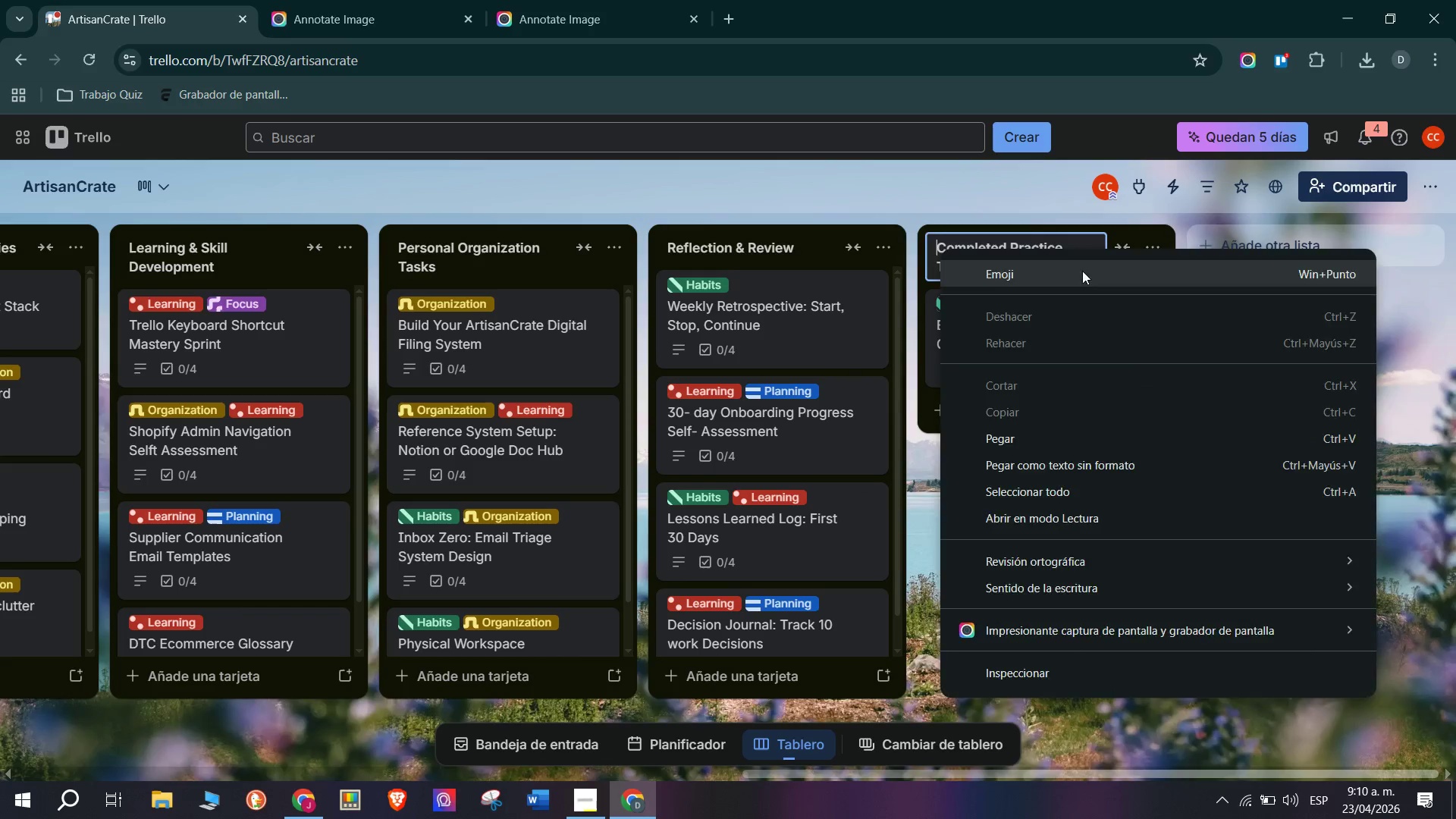 
left_click([964, 371])
 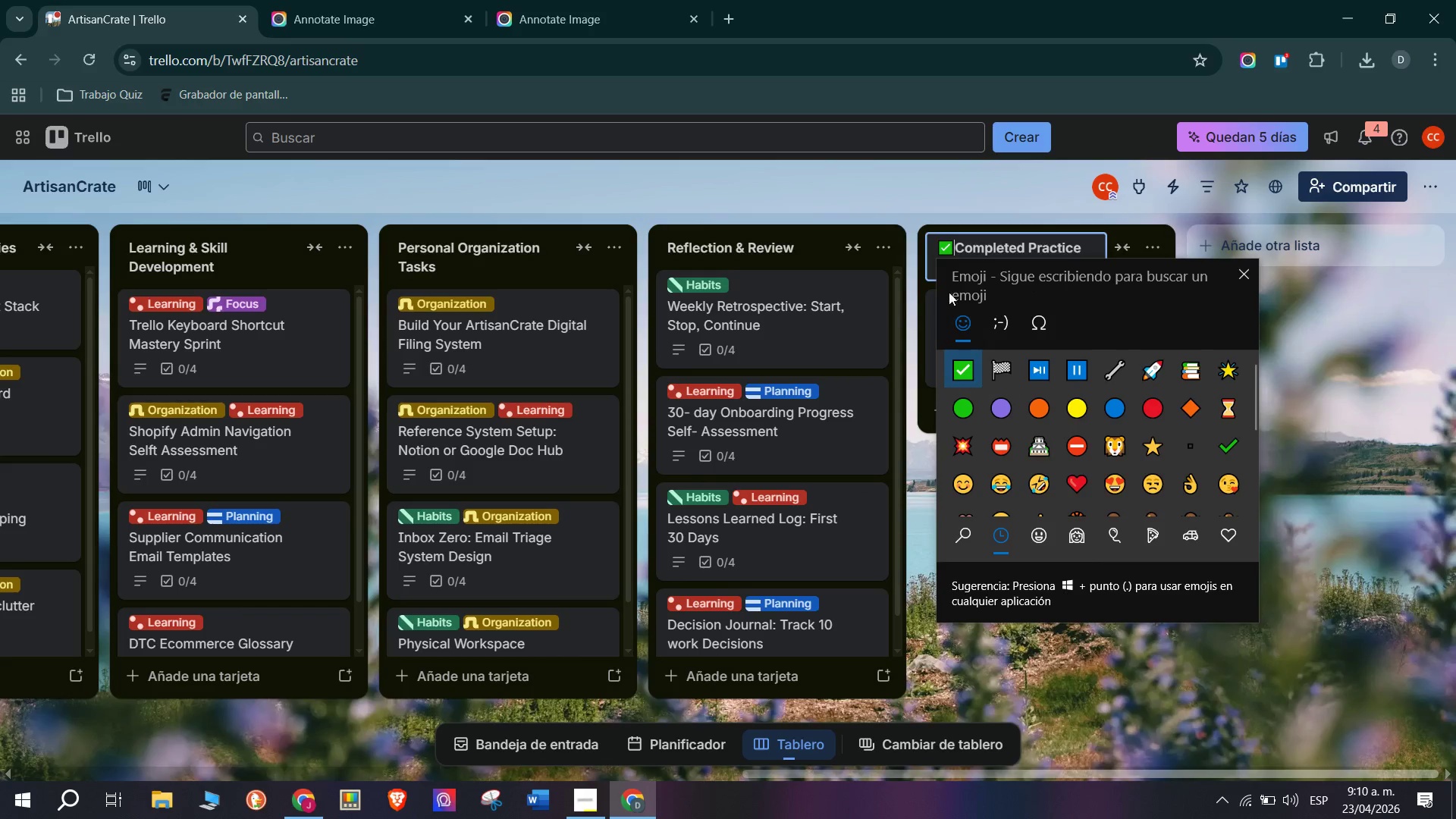 
left_click([949, 236])
 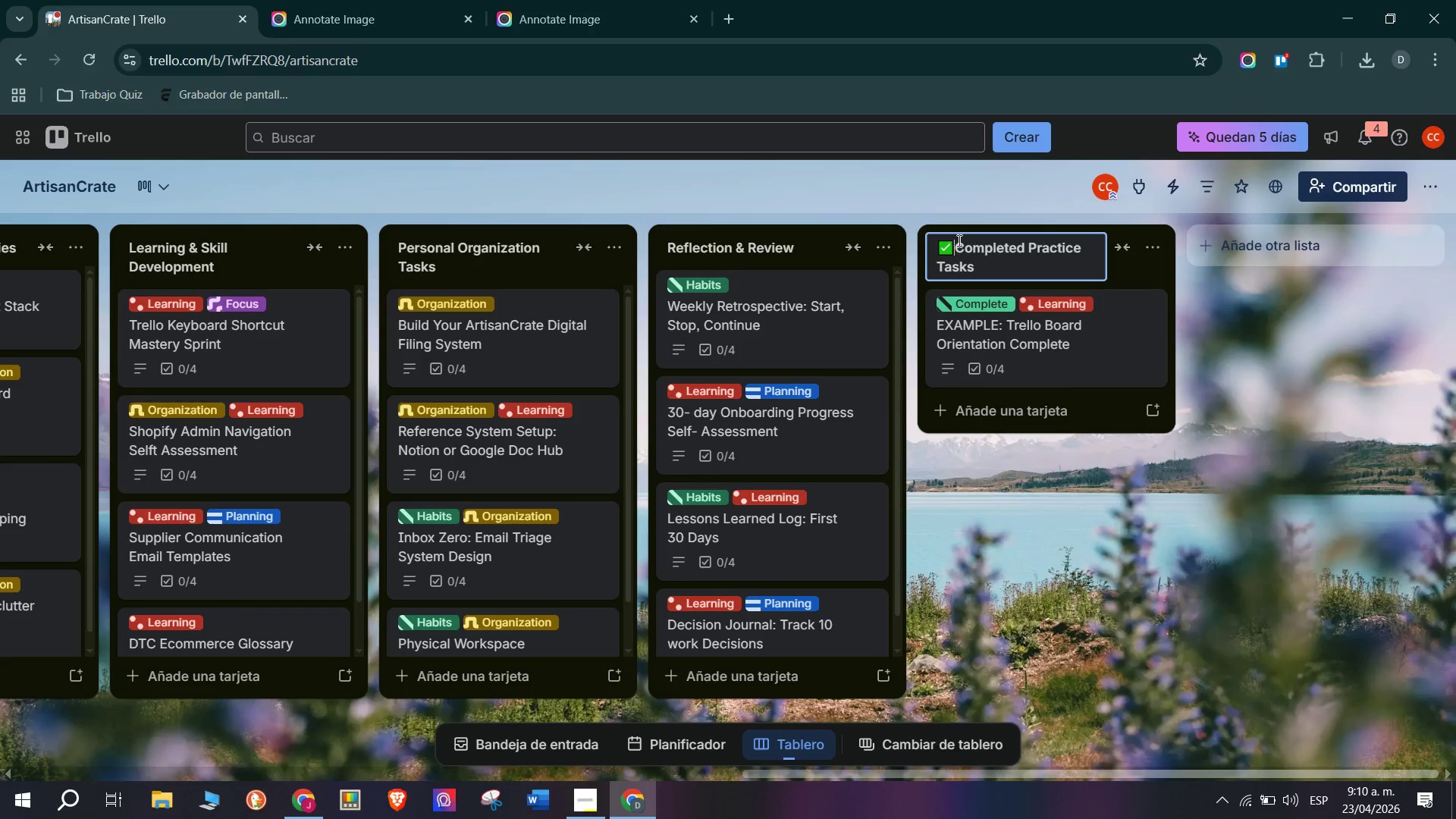 
key(Space)
 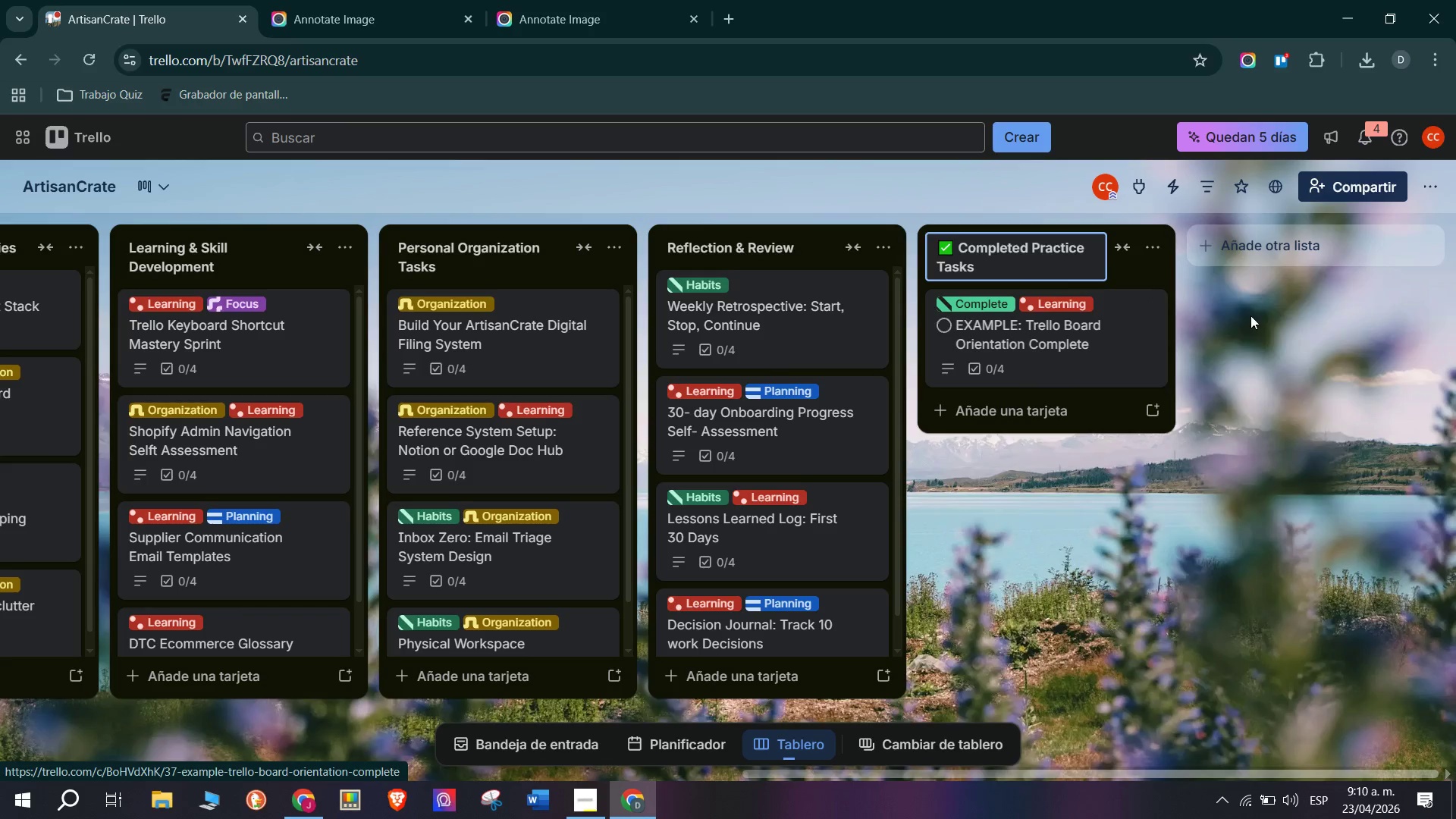 
left_click([1235, 330])
 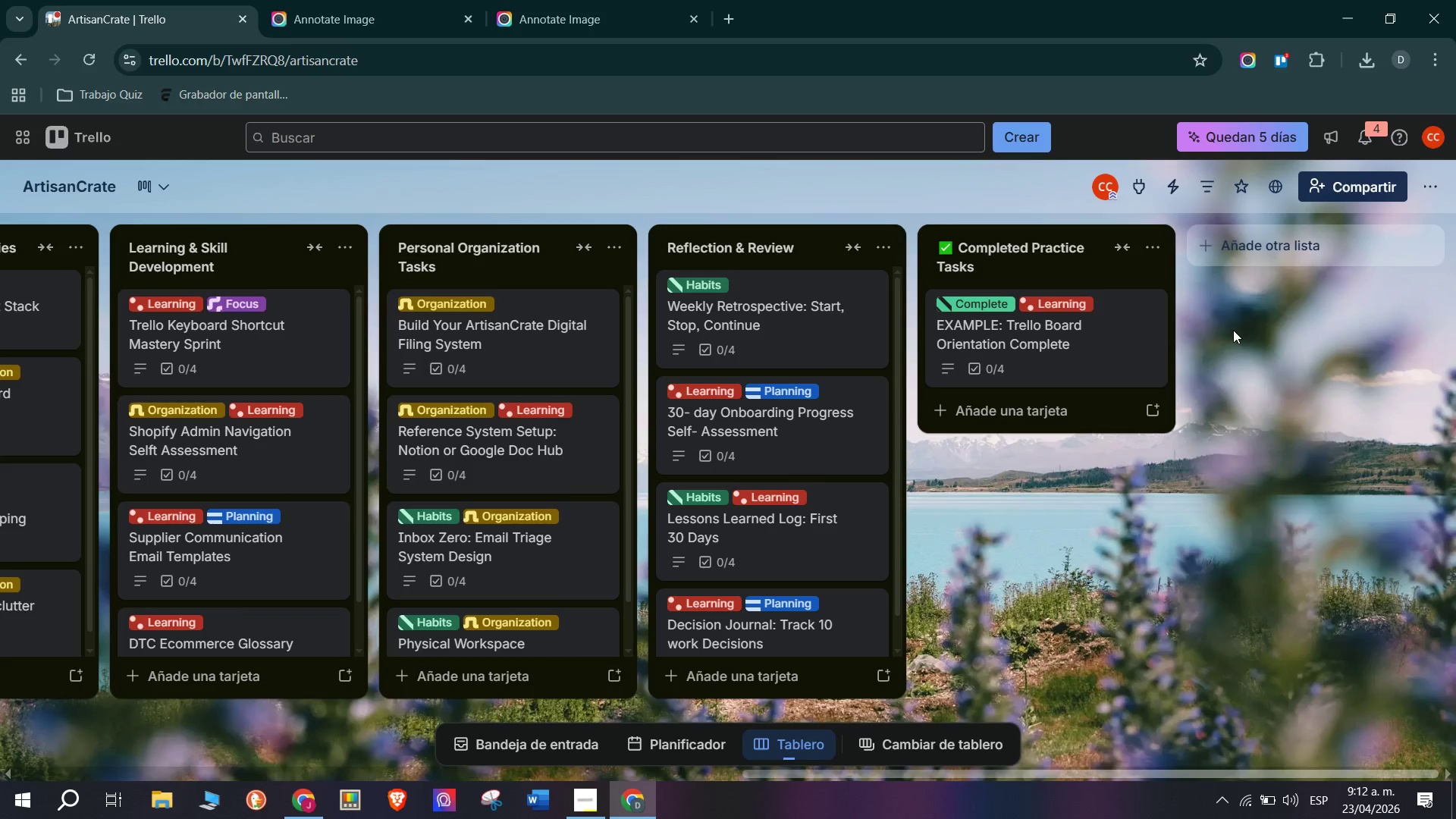 
wait(108.24)
 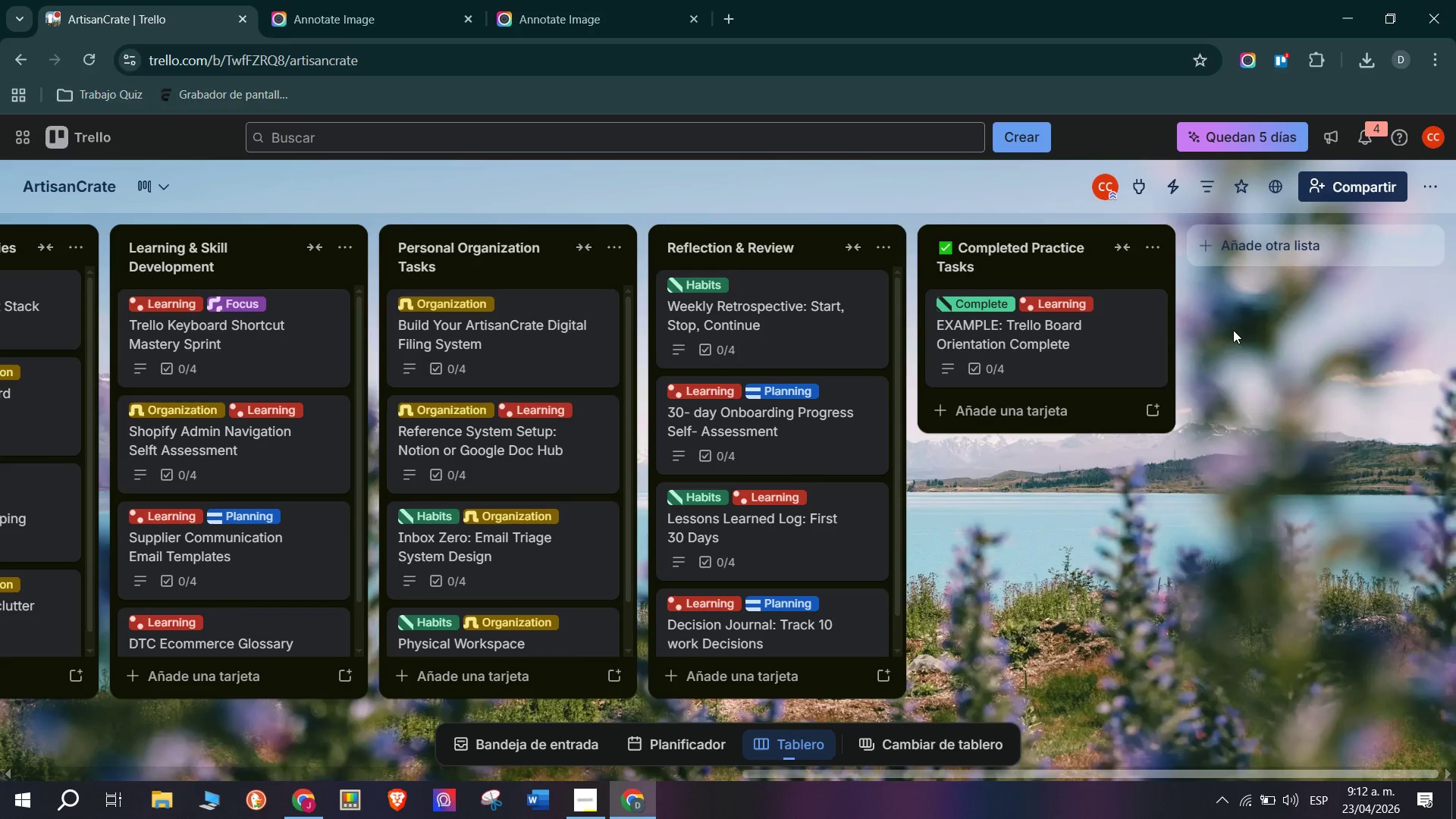 
mouse_move([169, 788])
 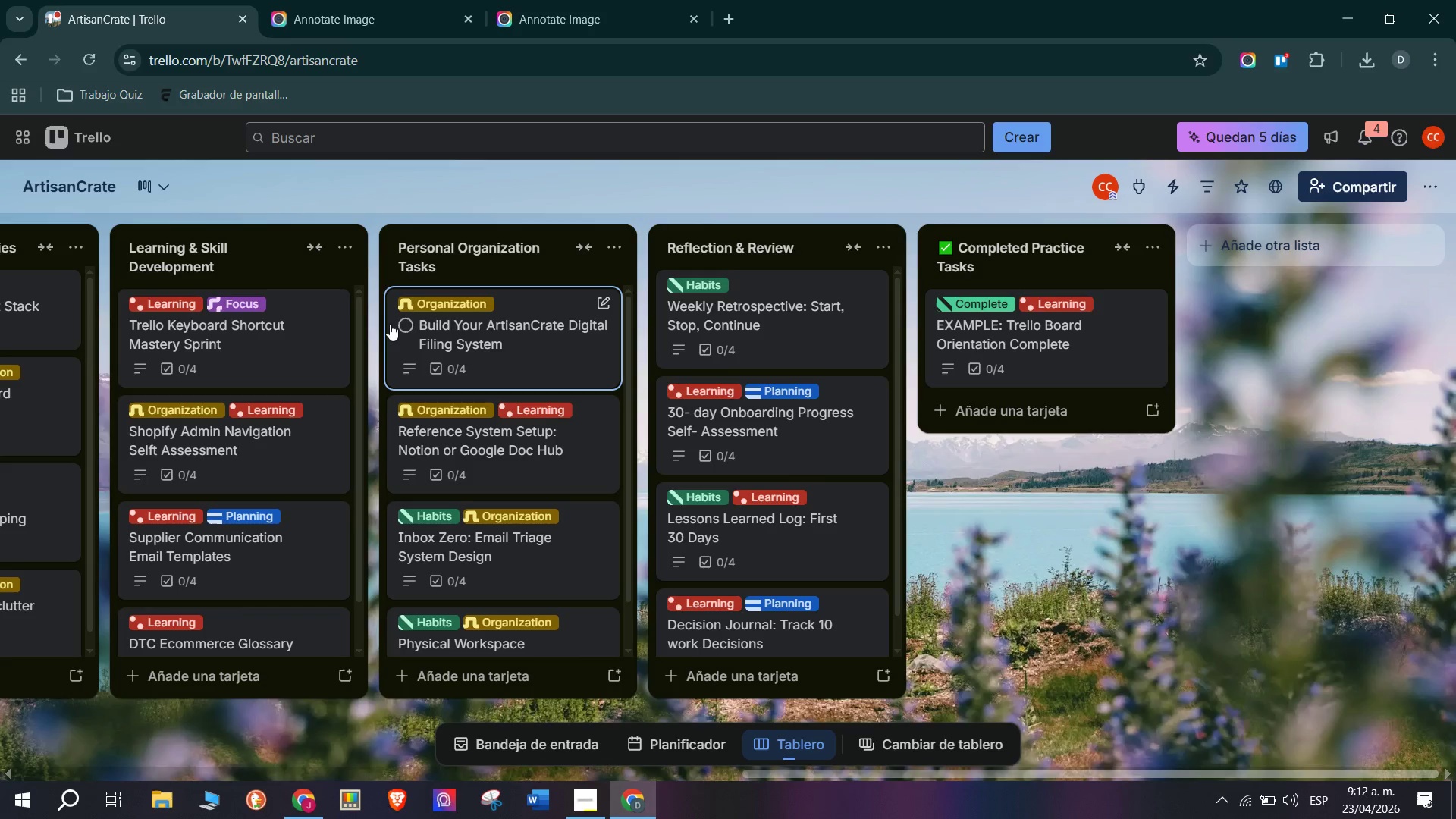 
wait(9.52)
 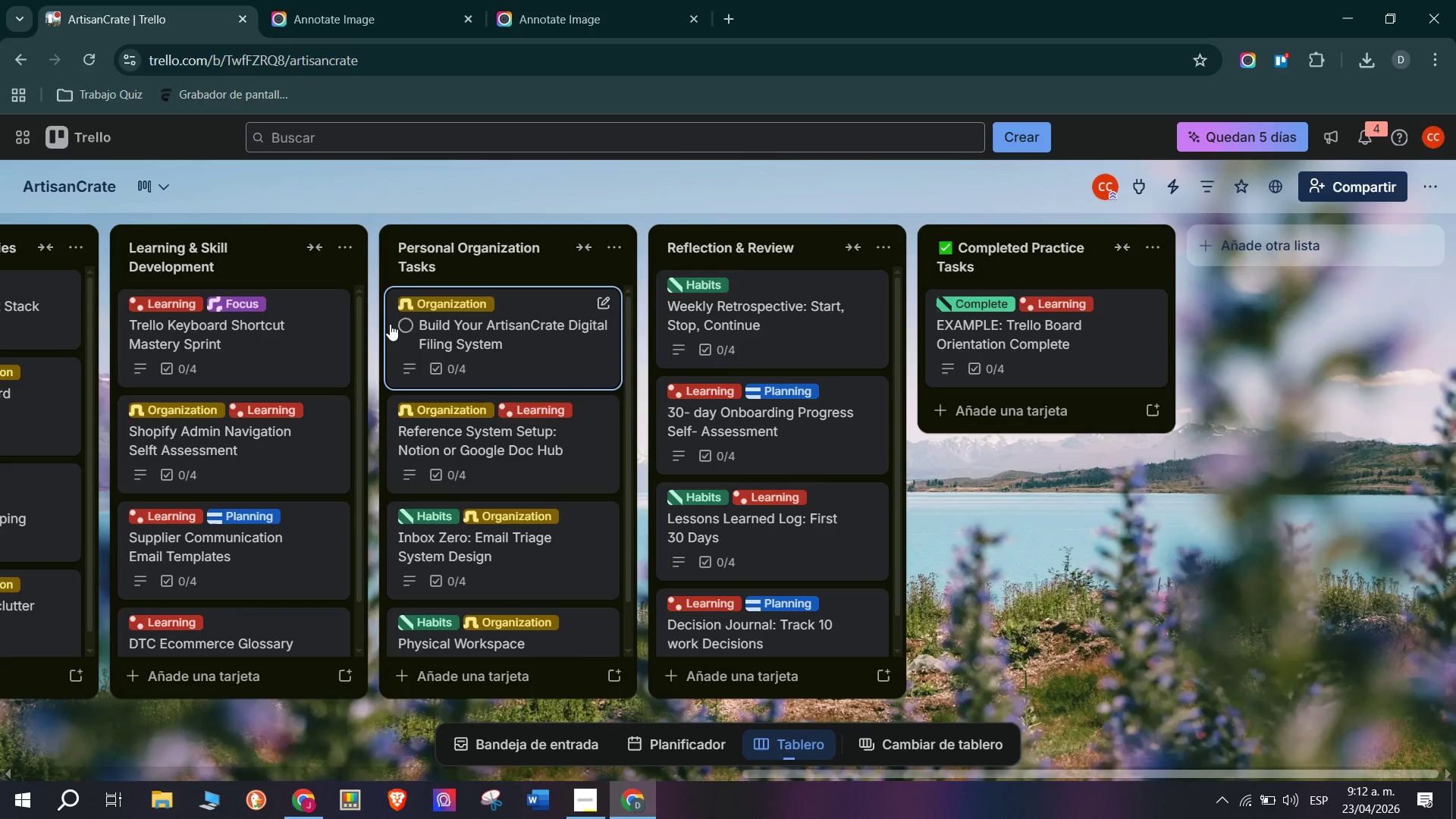 
left_click([1030, 417])
 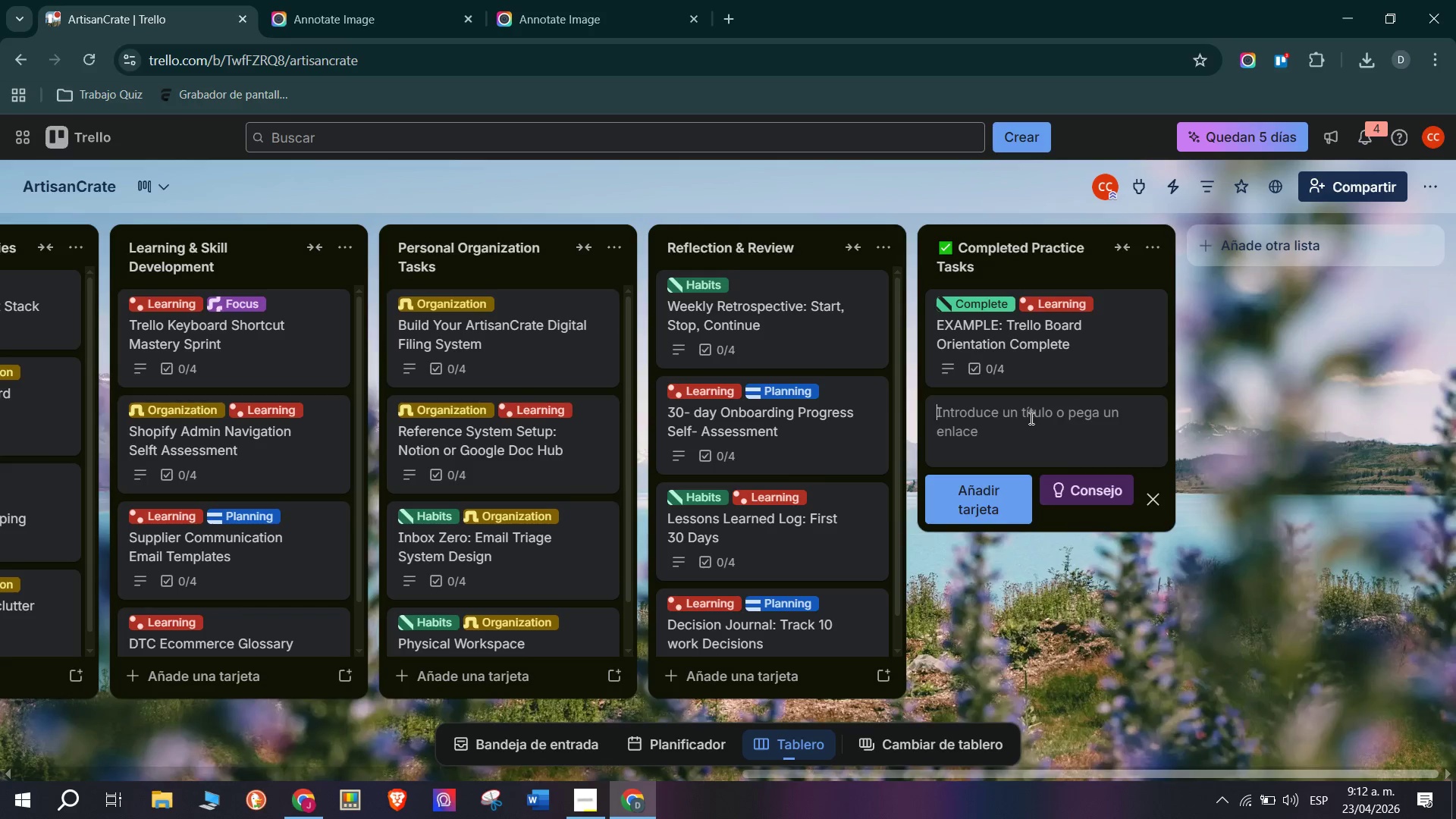 
wait(8.72)
 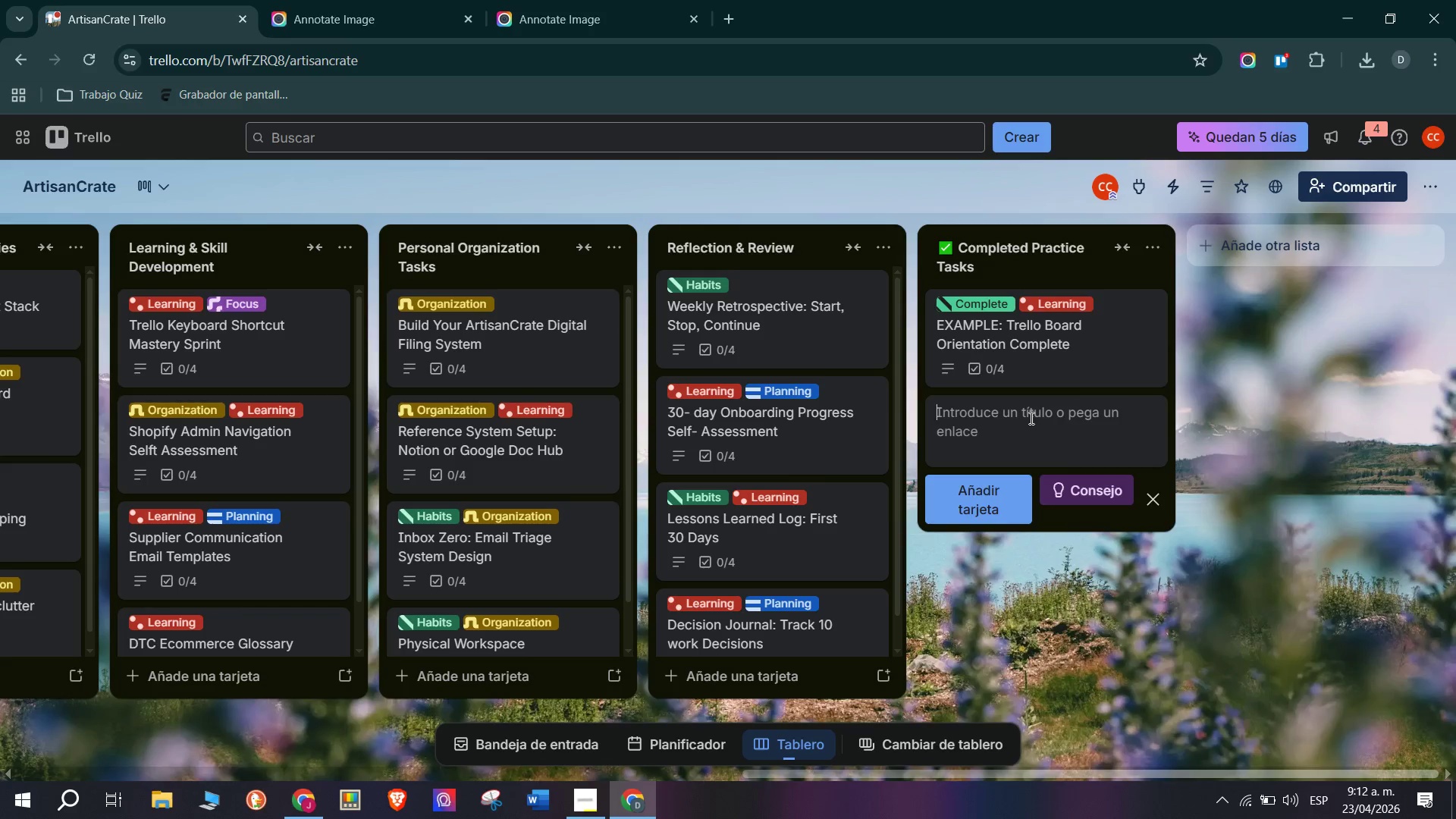 
type(EXAMPLE> Morning Start)
 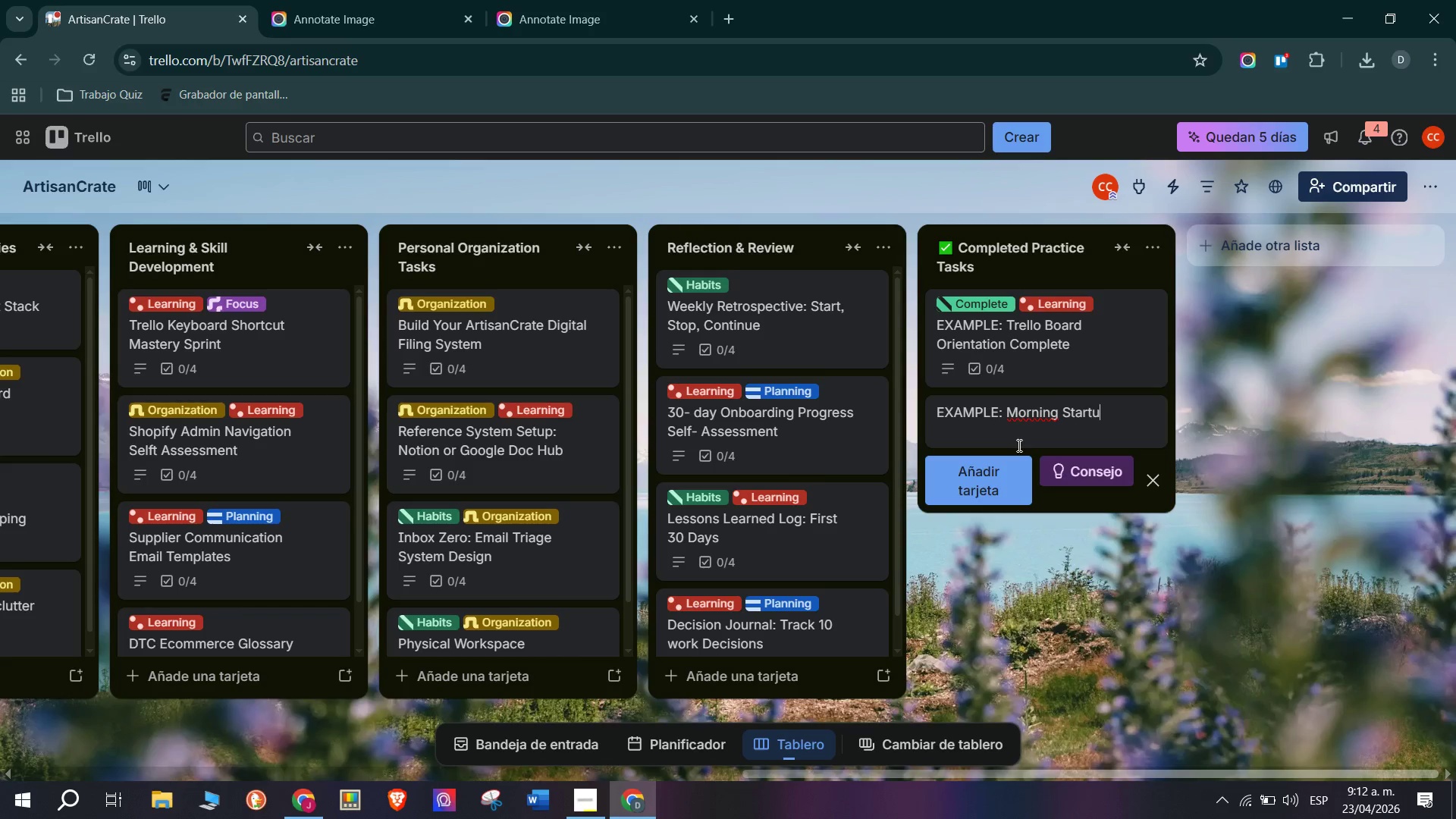 
 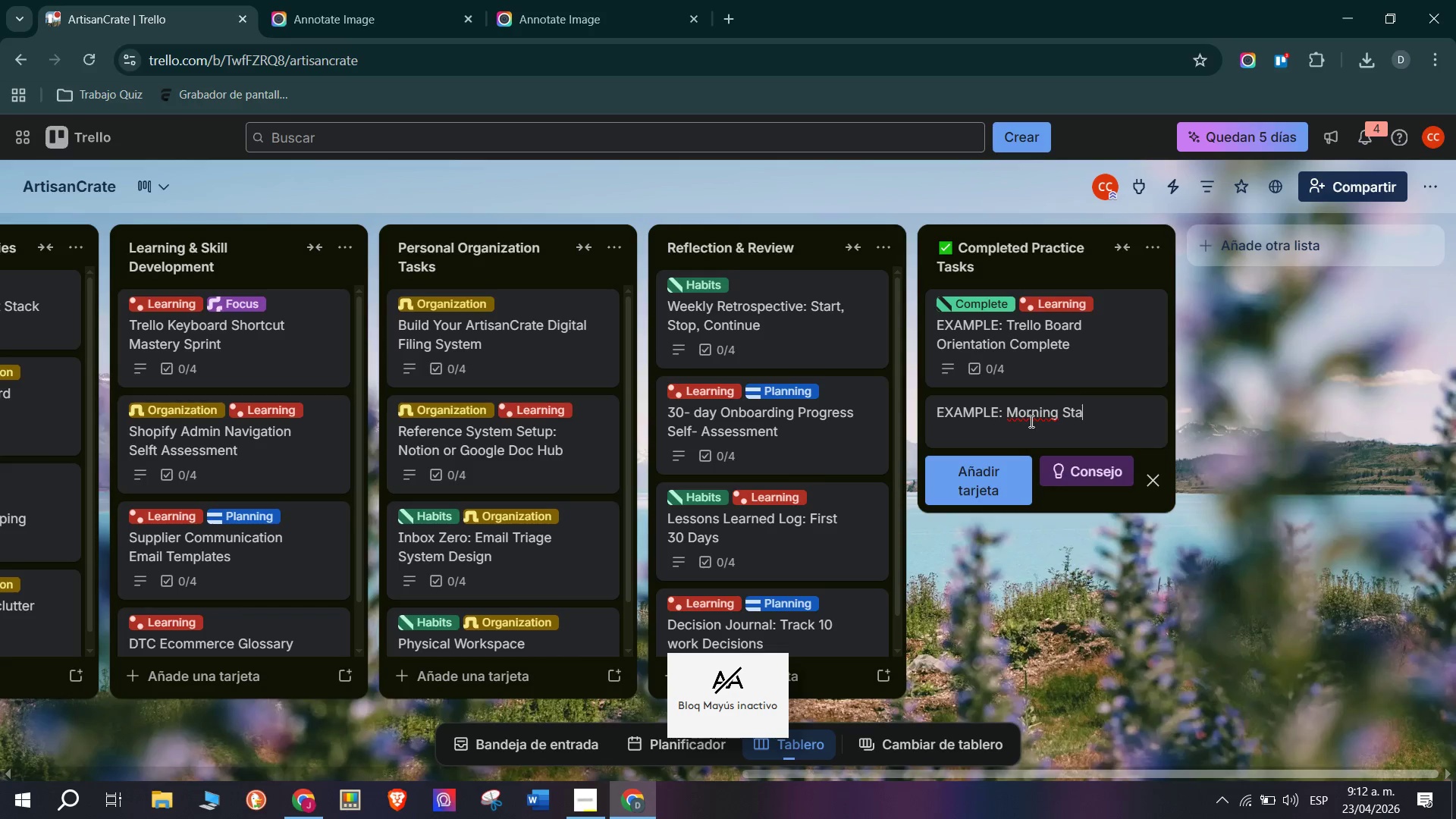 
type(u`p)
key(Backspace)
type( Routine Designeds)
key(Backspace)
key(Backspace)
type(d)
 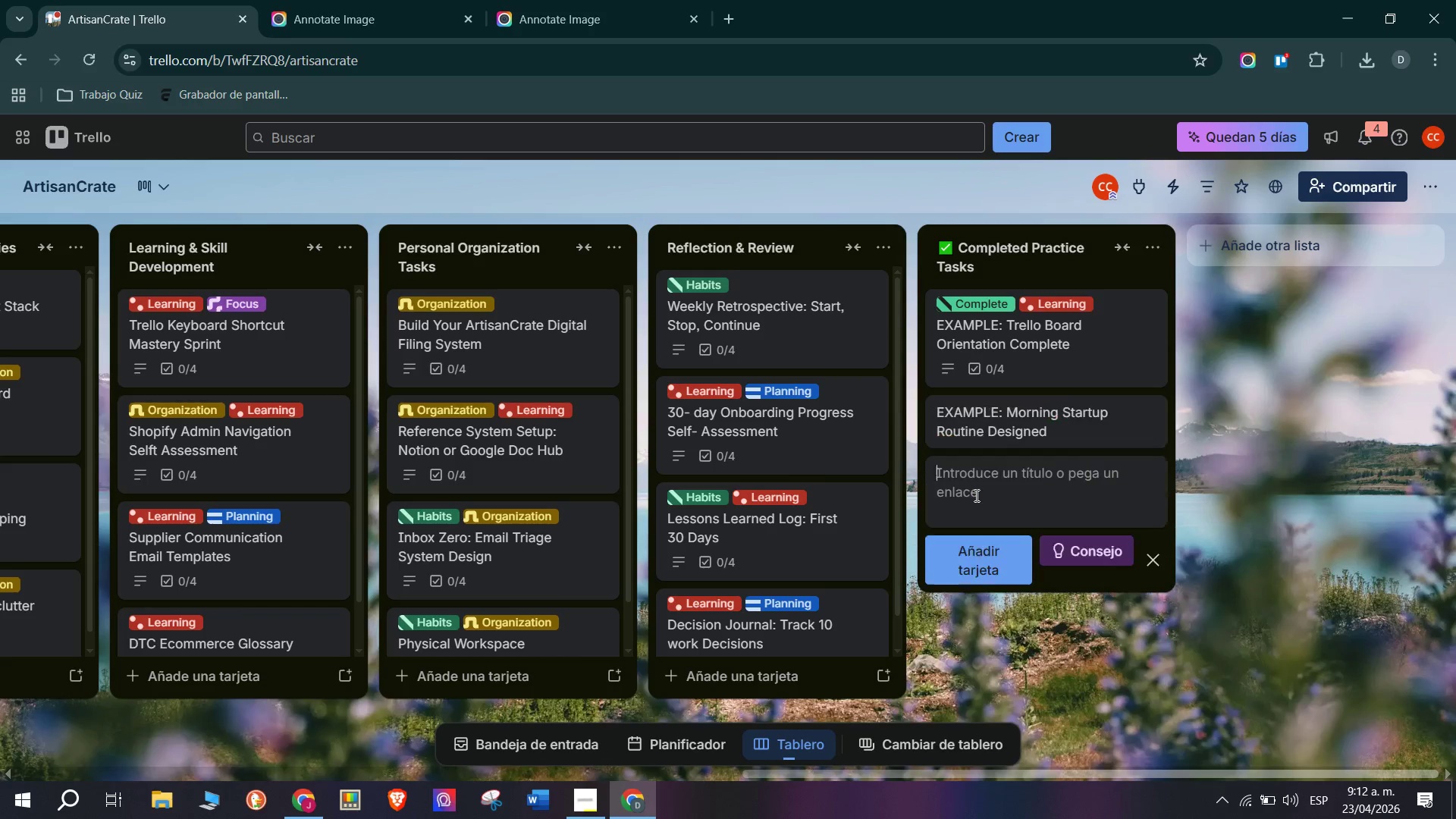 
left_click([1005, 438])
 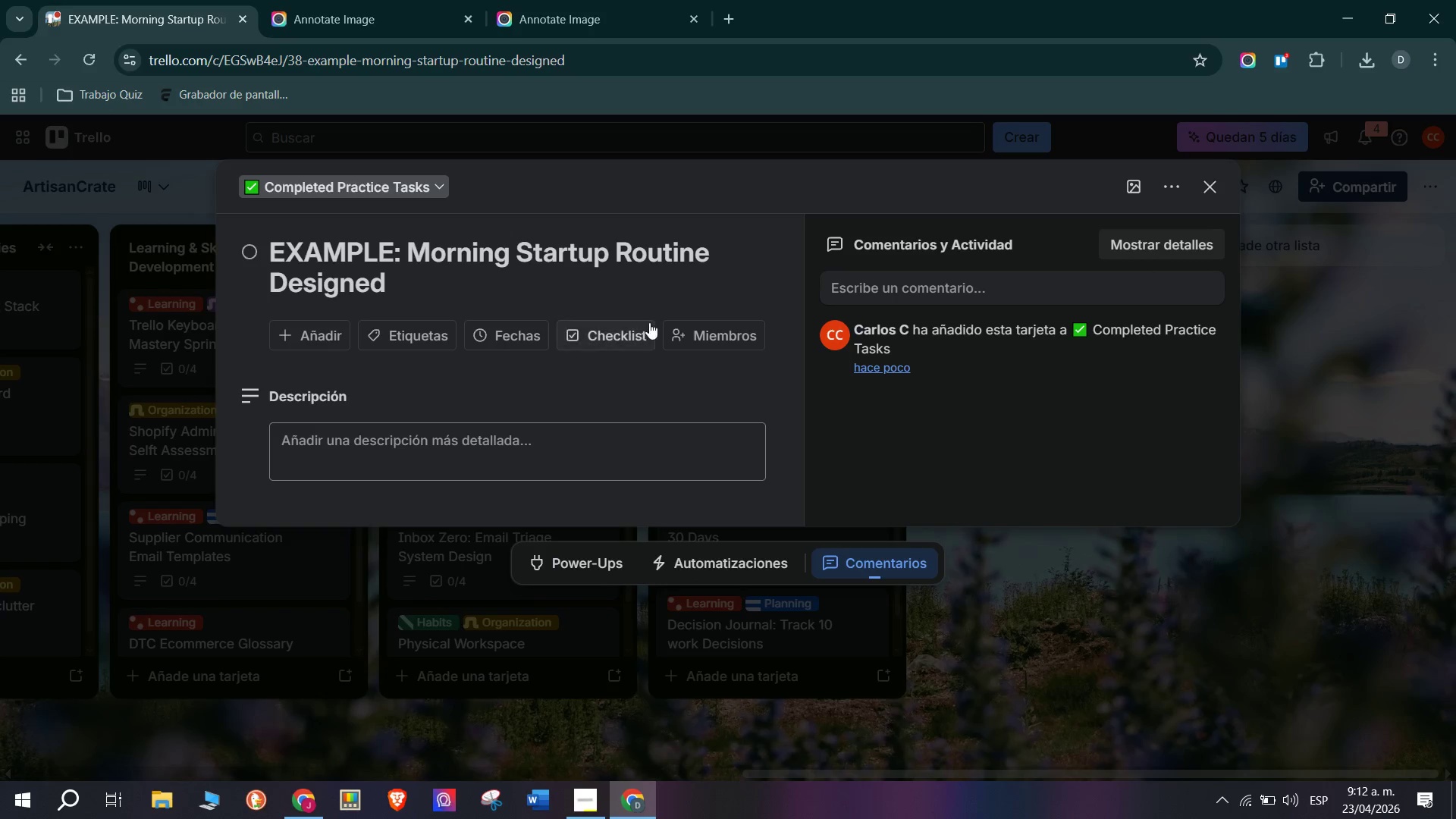 
mouse_move([542, 466])
 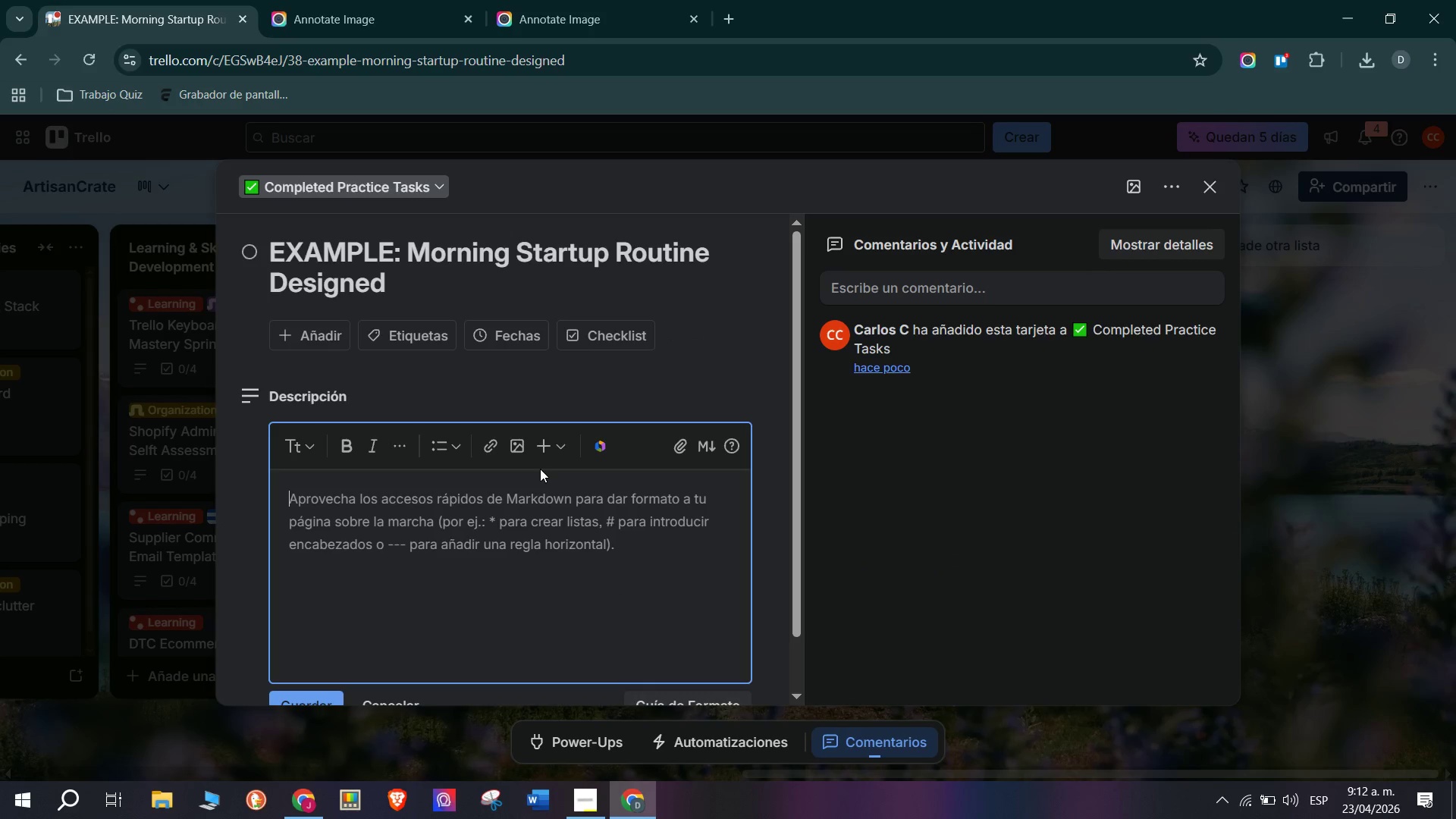 
type(COMPLETED - Moved here automatically by Butler after checklist items were marked complete.)
 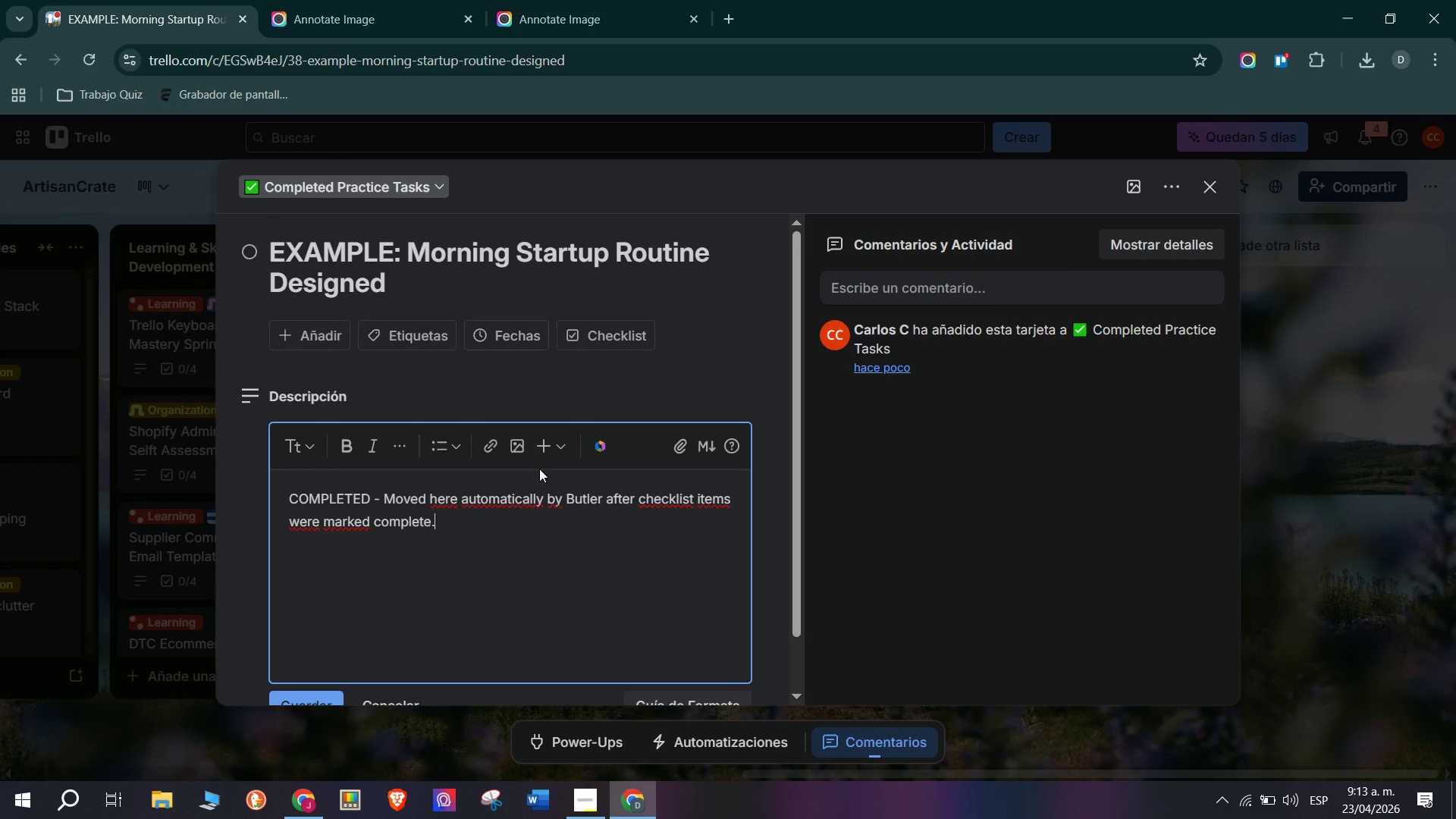 
key(Enter)
 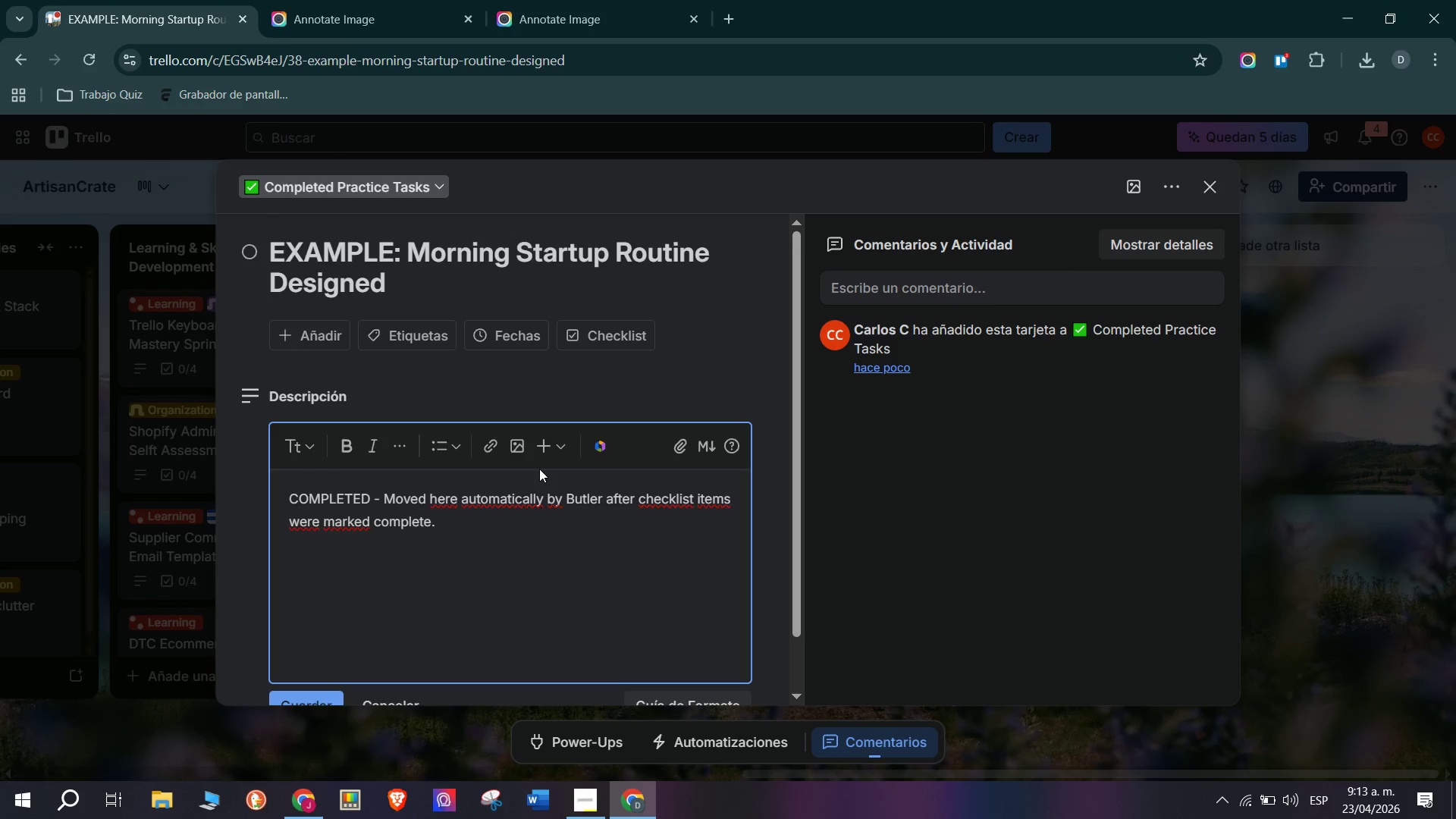 
type(Original list<)
key(Backspace)
type(> Daily Planning Practice )
 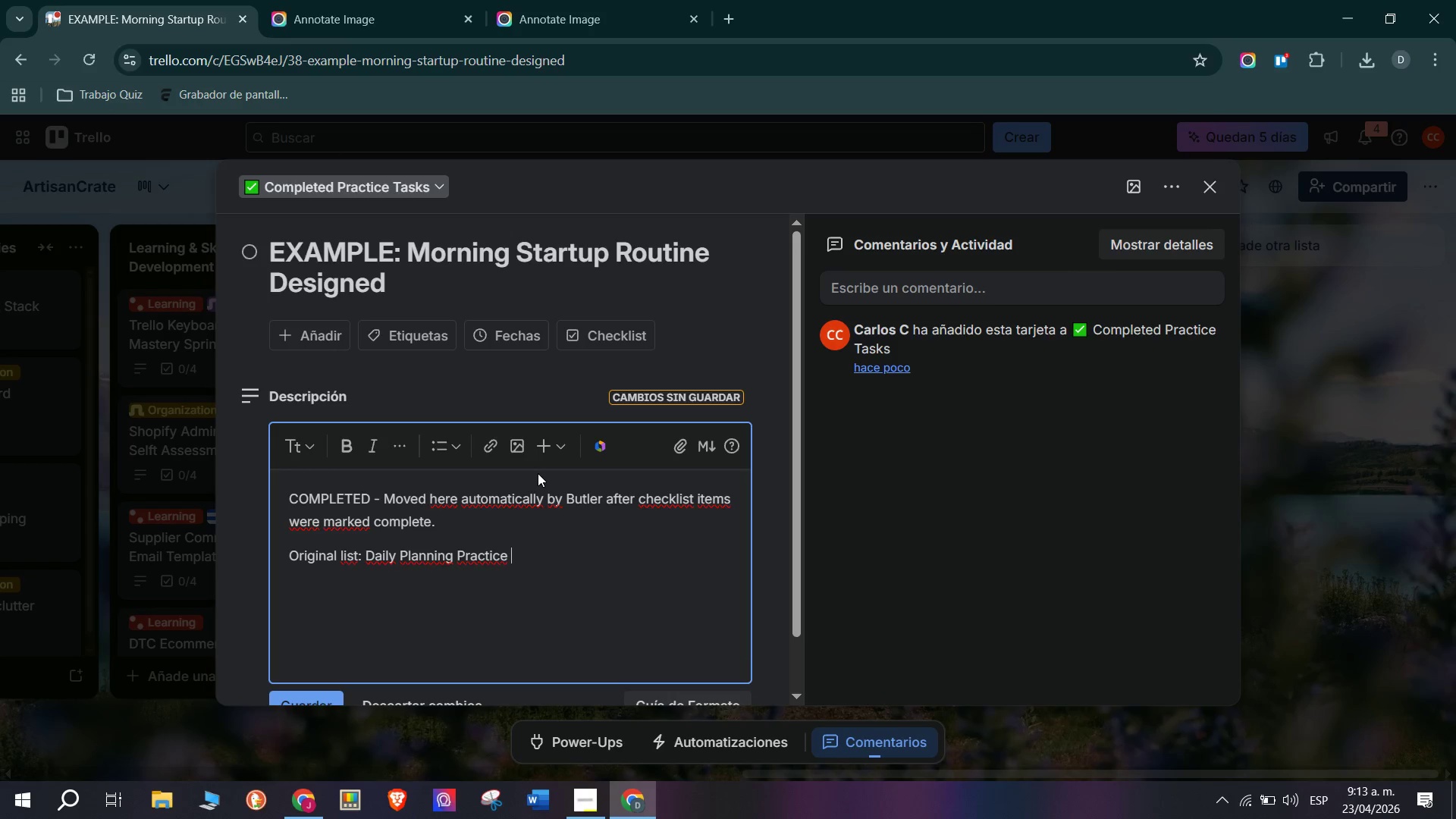 
key(Enter)
 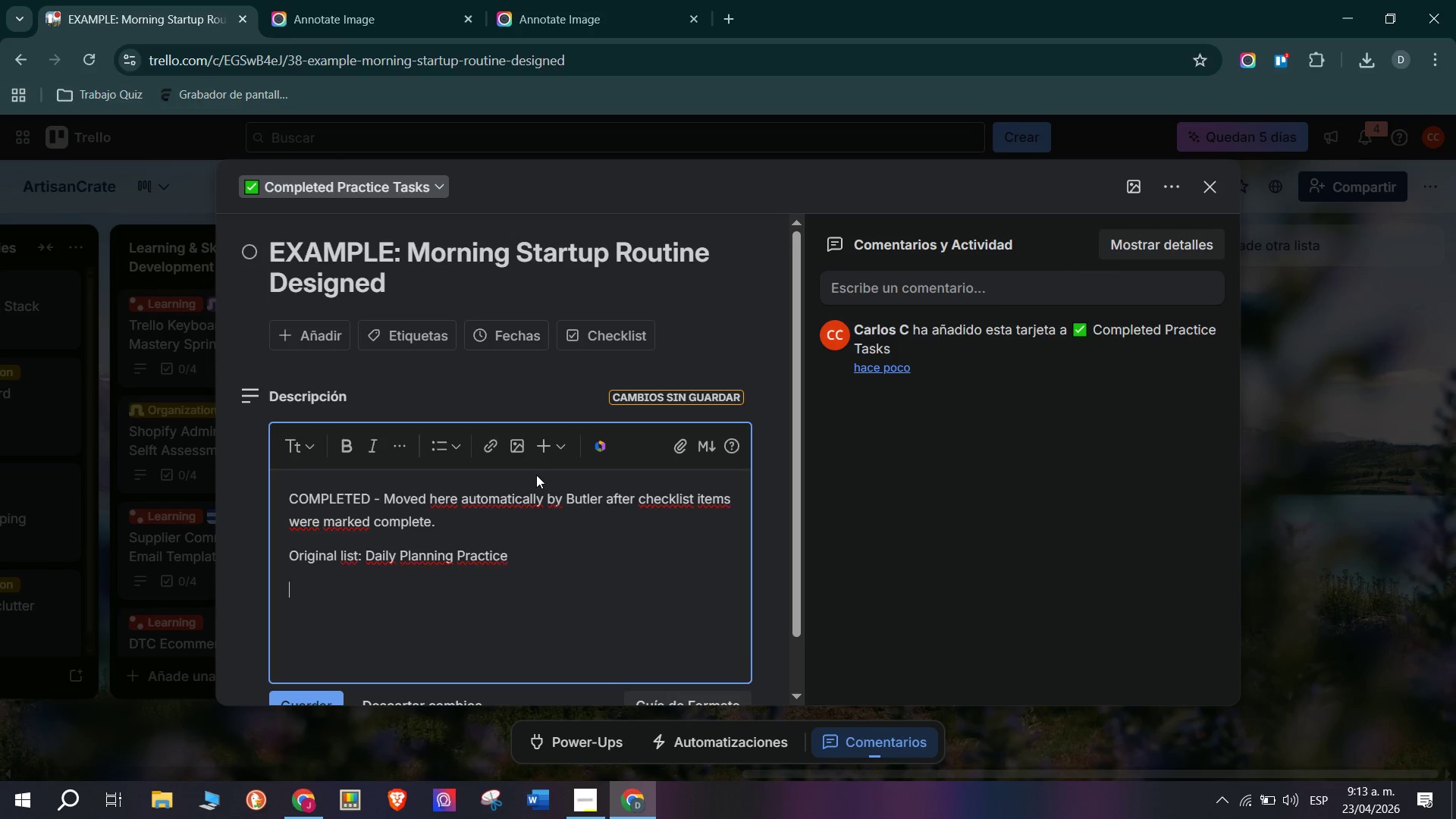 
type(Comp)
 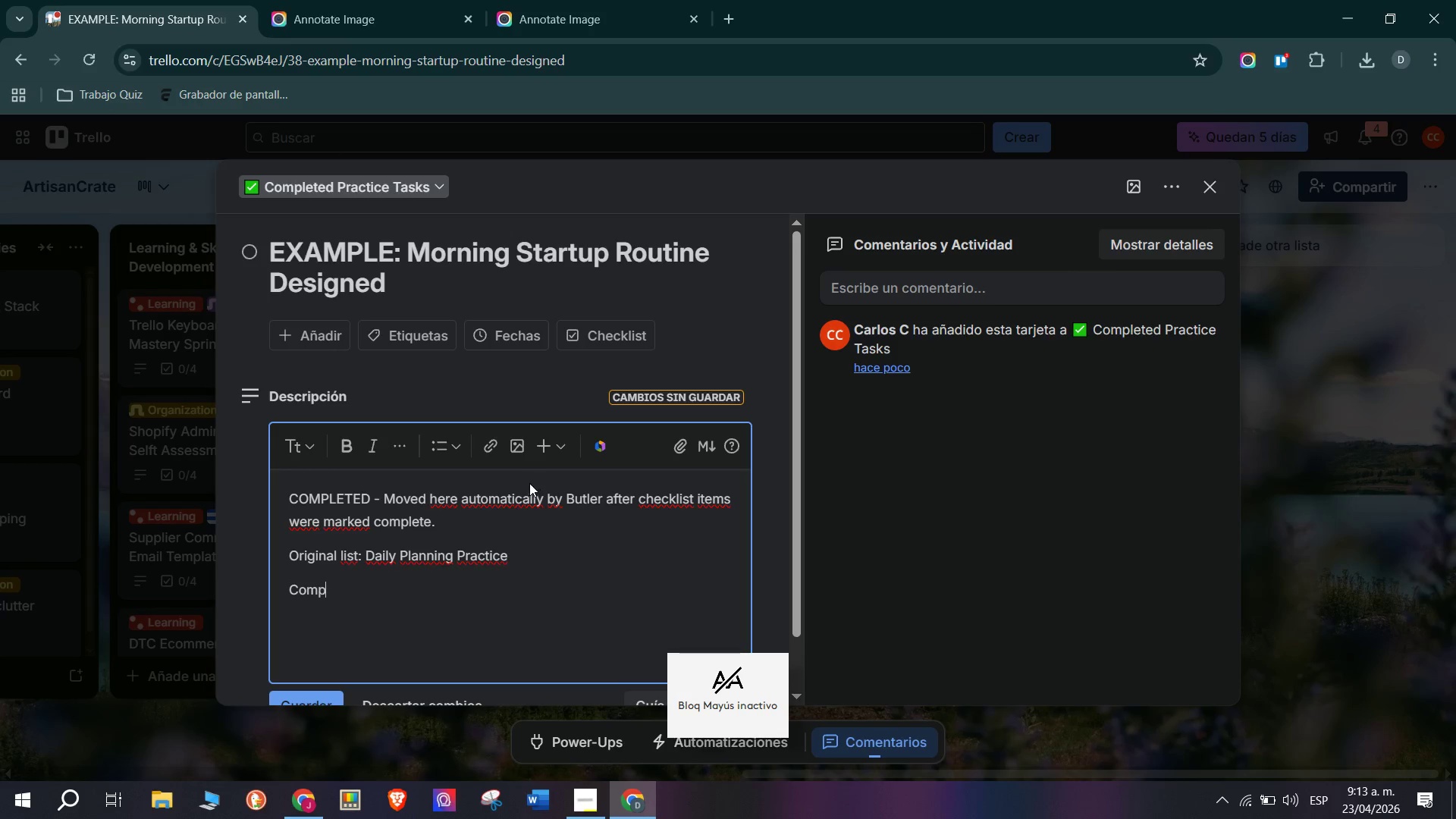 
type(leted> )
 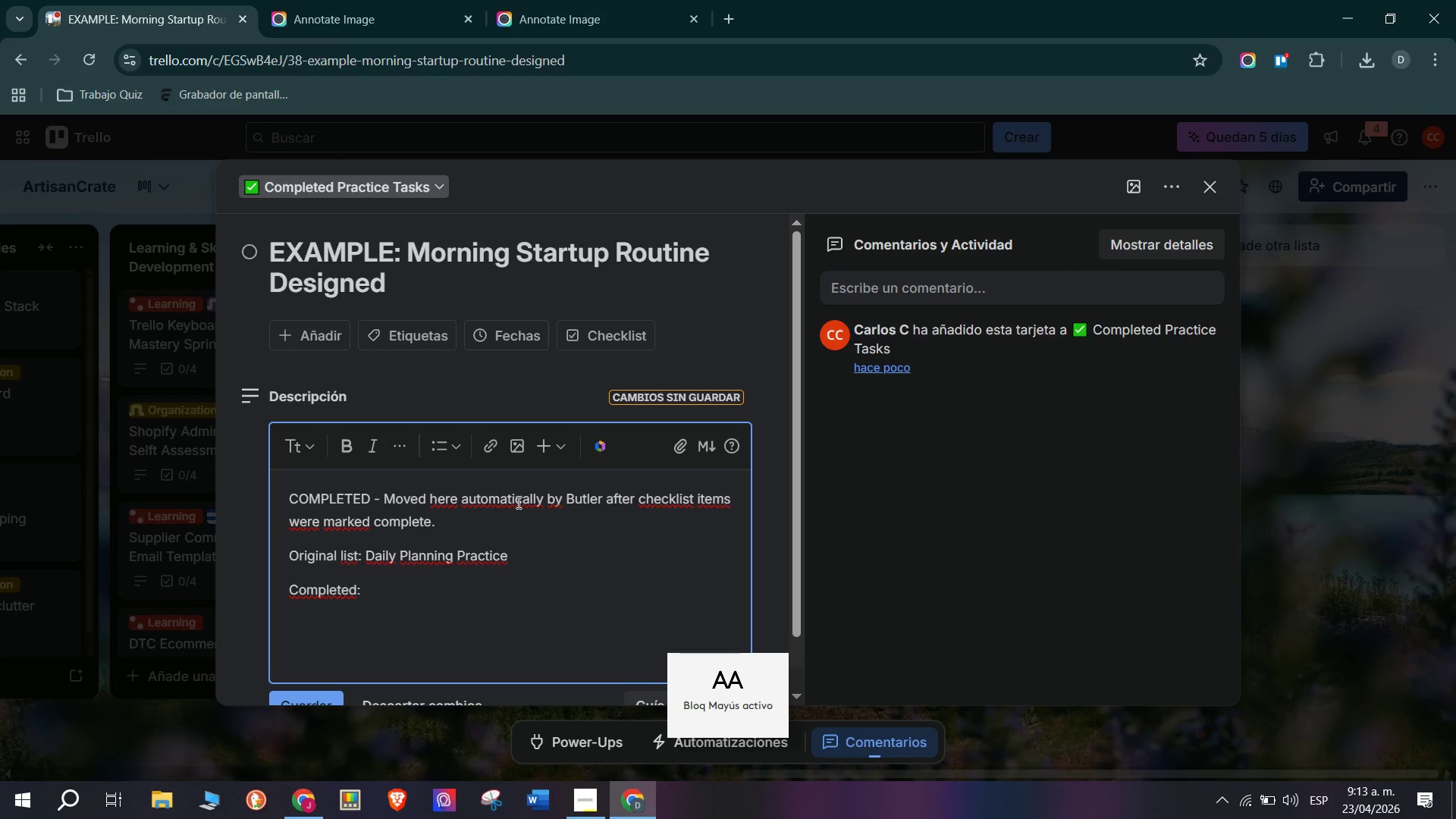 
 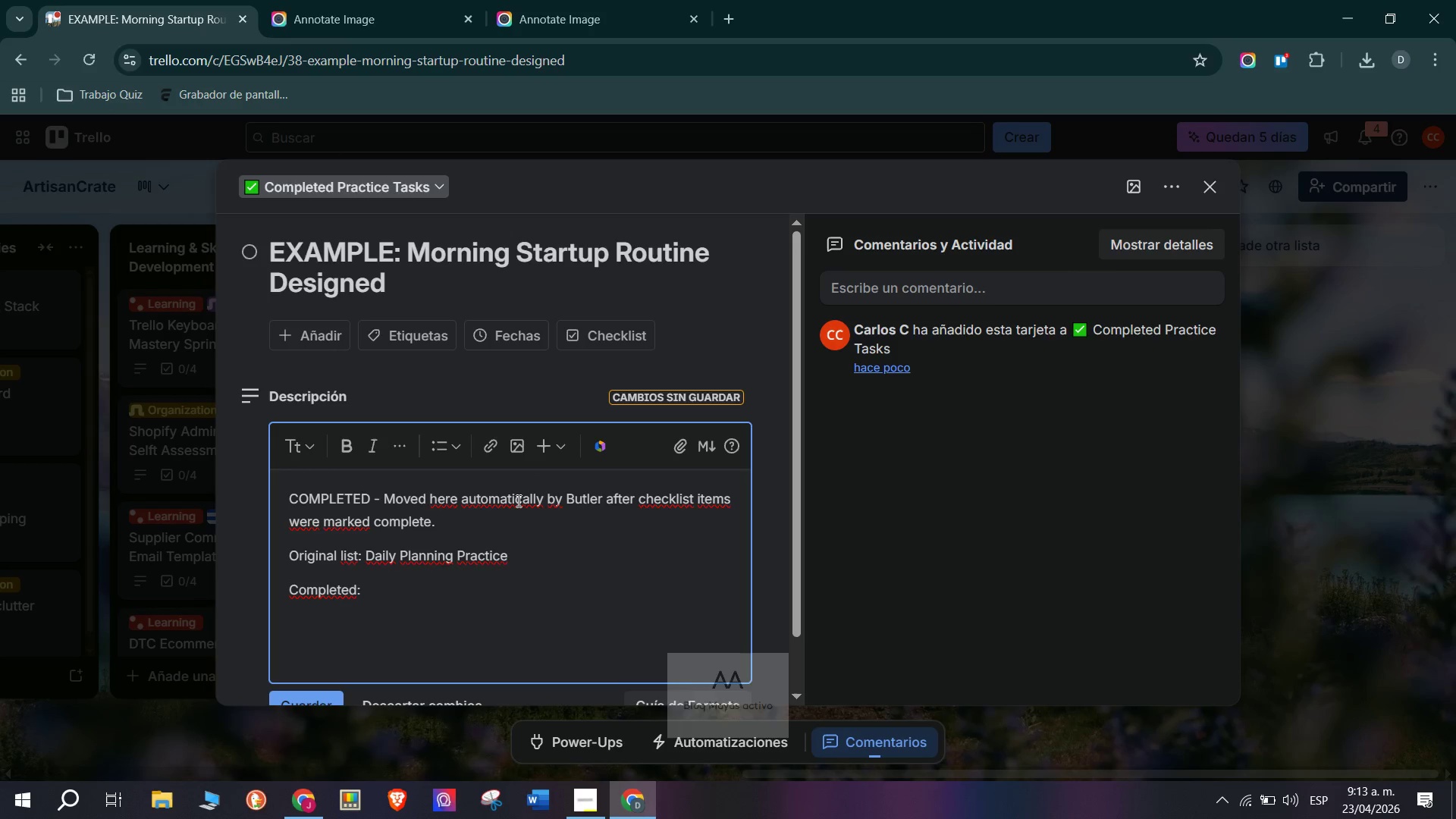 
type(April )
 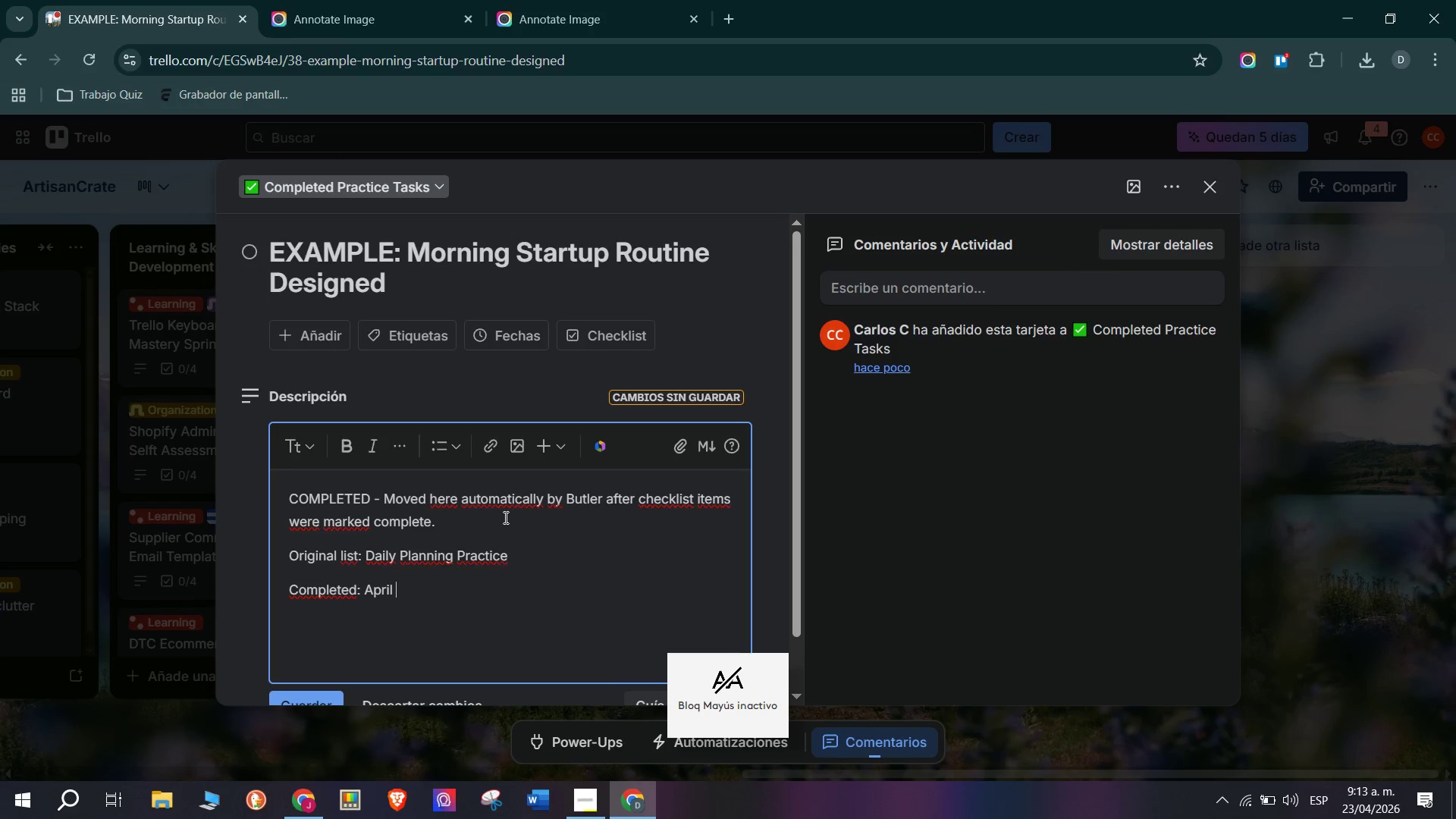 
type(20, 2)
 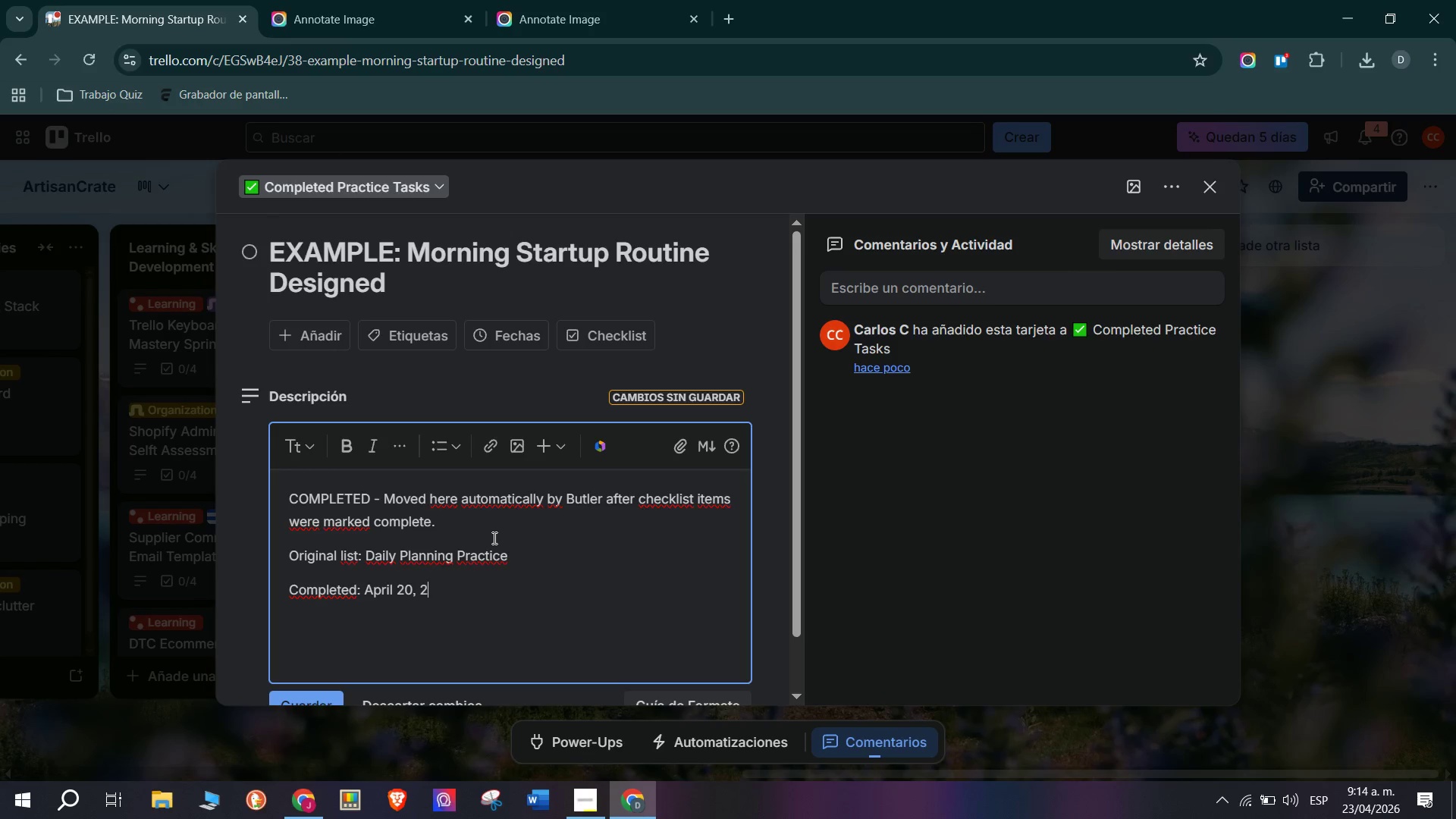 
type(026)
 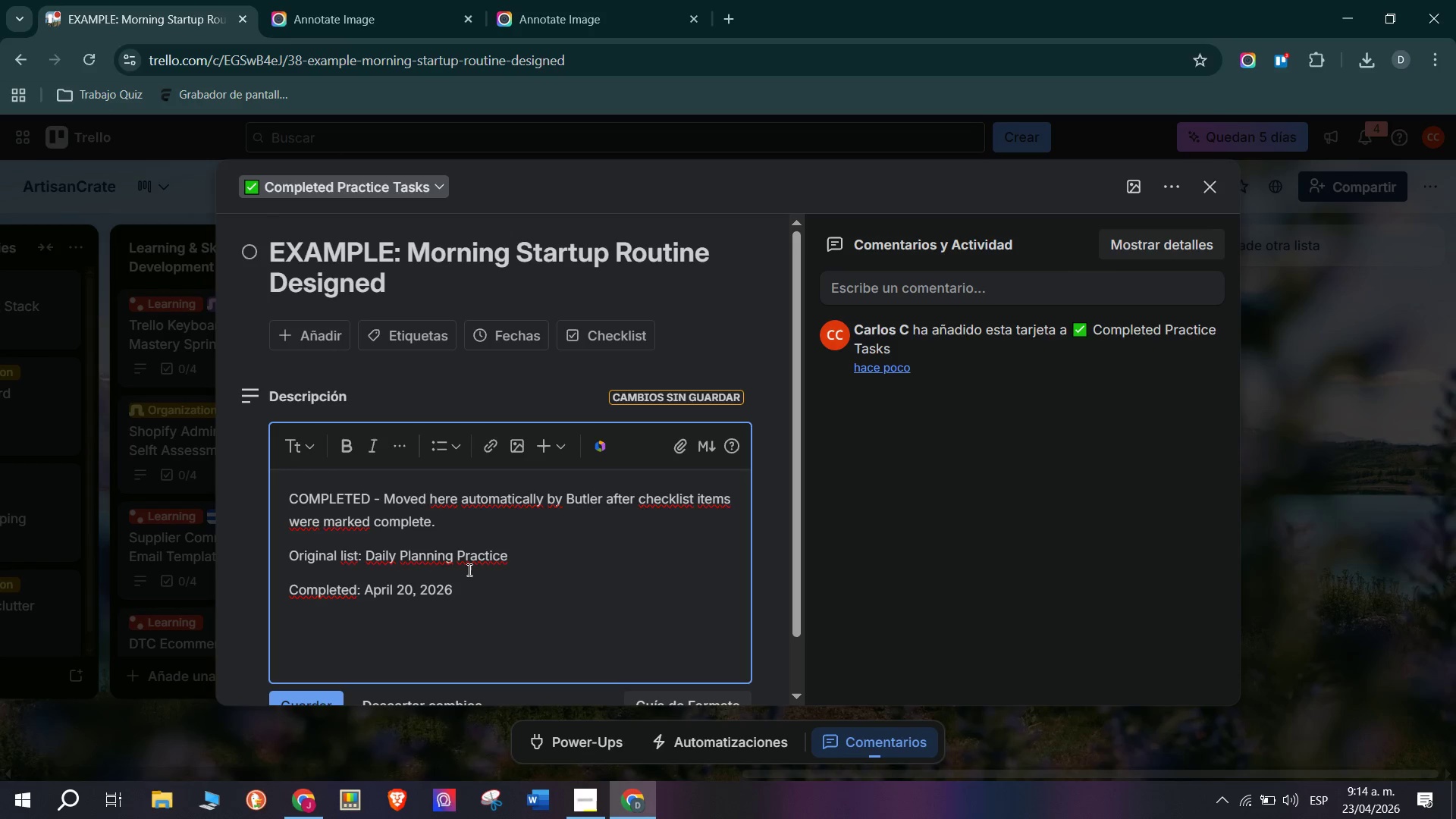 
scroll: coordinate [416, 529], scroll_direction: down, amount: 3.0
 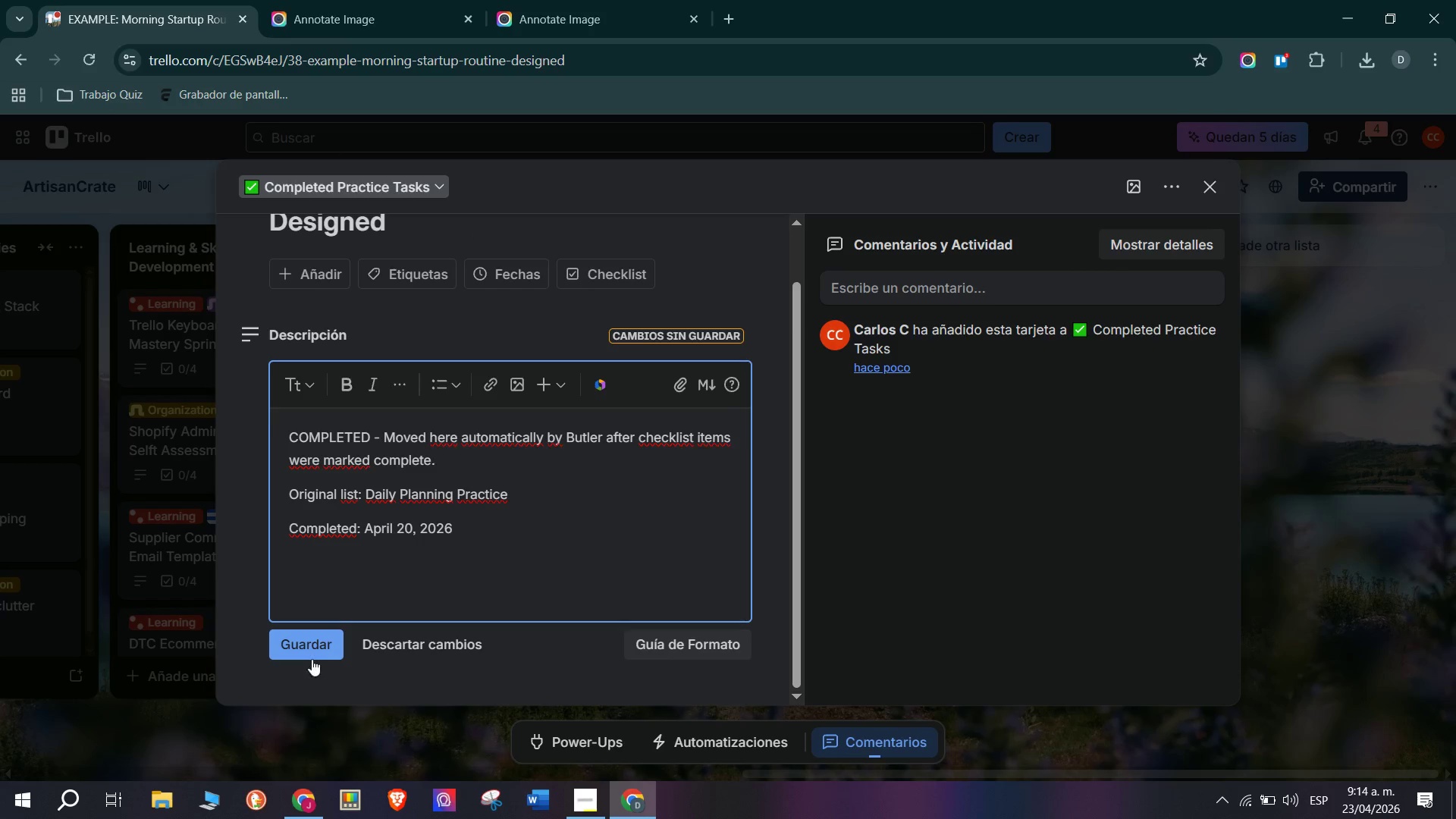 
left_click([306, 651])
 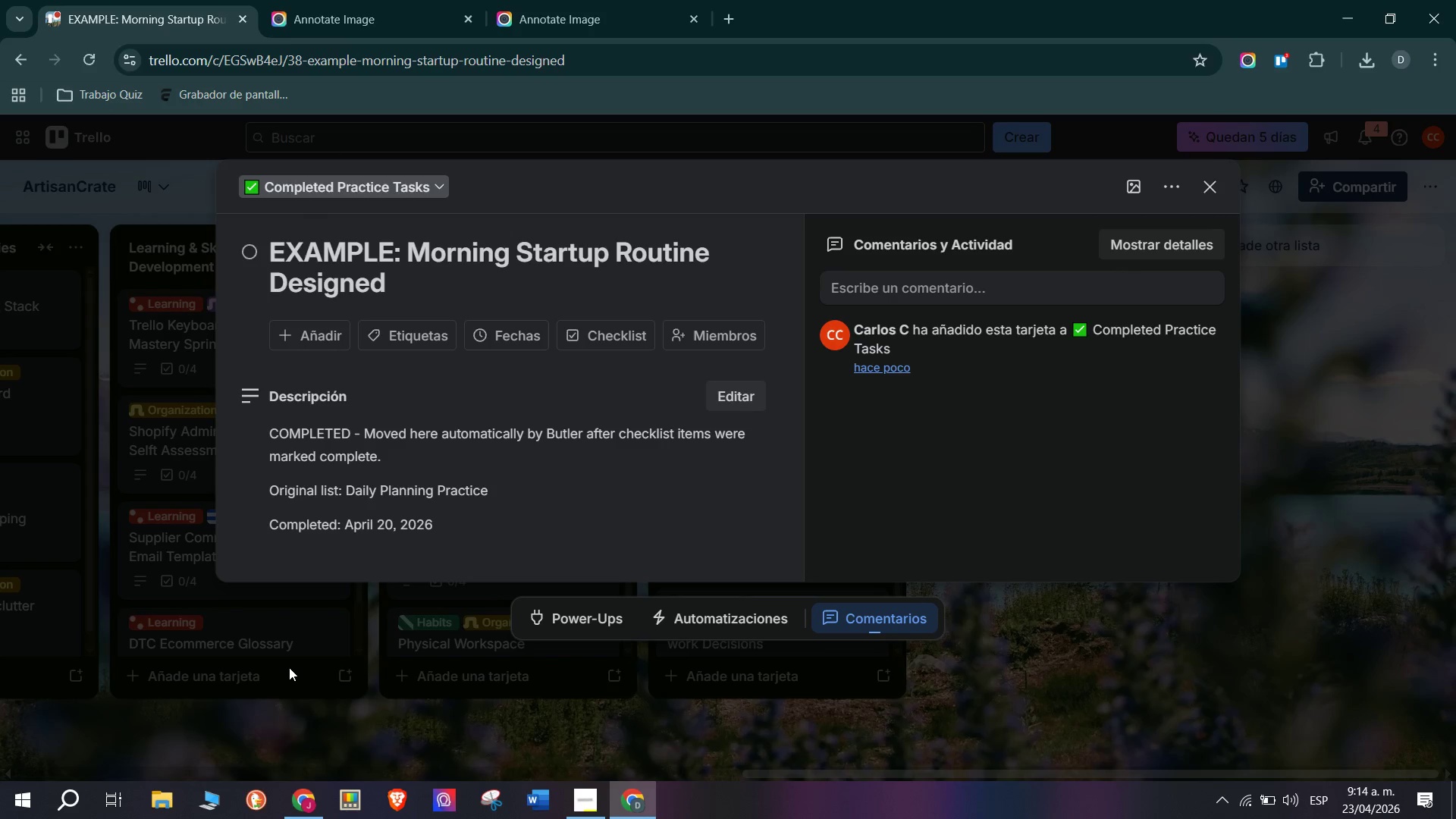 
mouse_move([636, 357])
 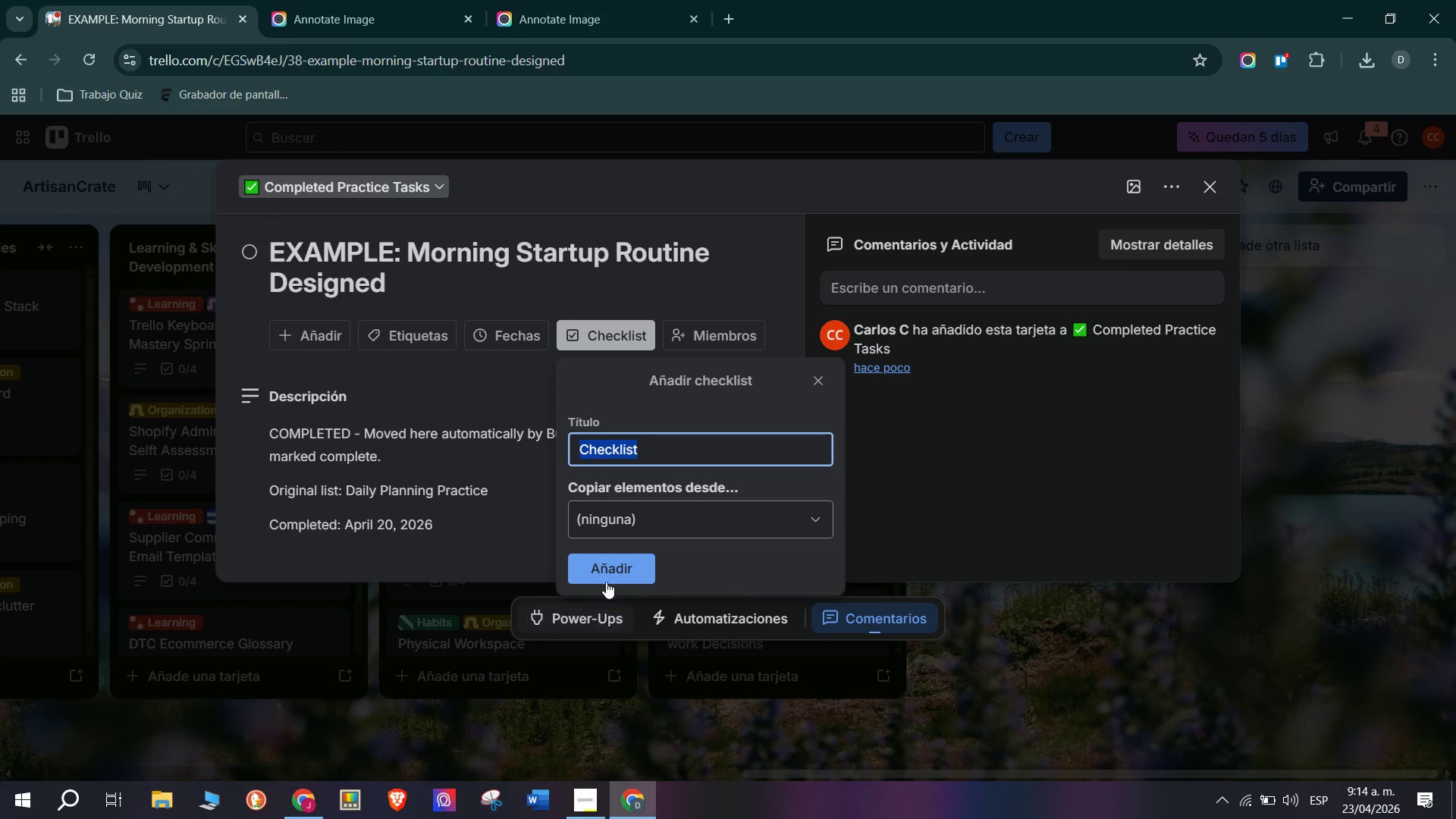 
left_click([608, 563])
 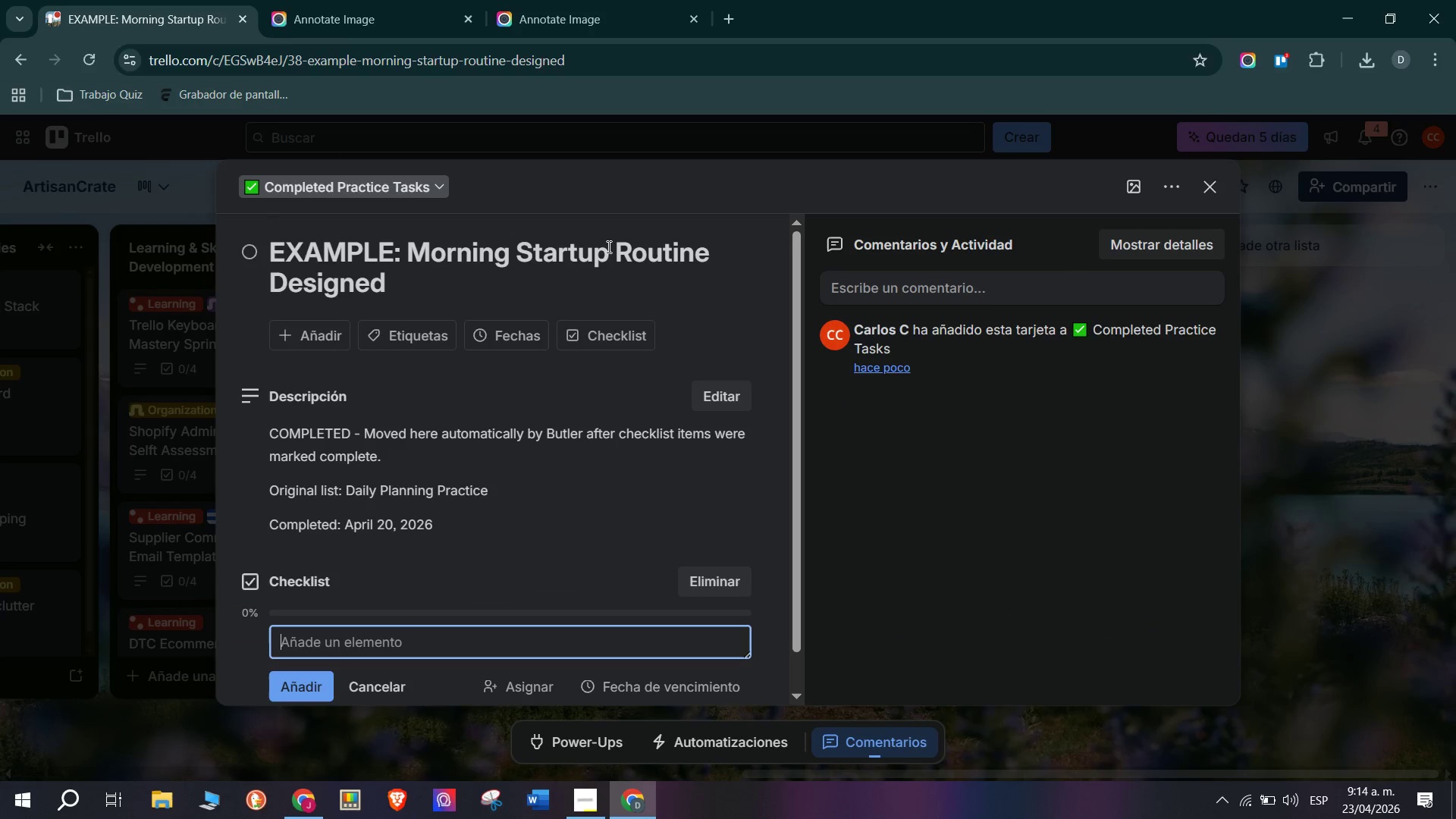 
scroll: coordinate [529, 419], scroll_direction: down, amount: 3.0
 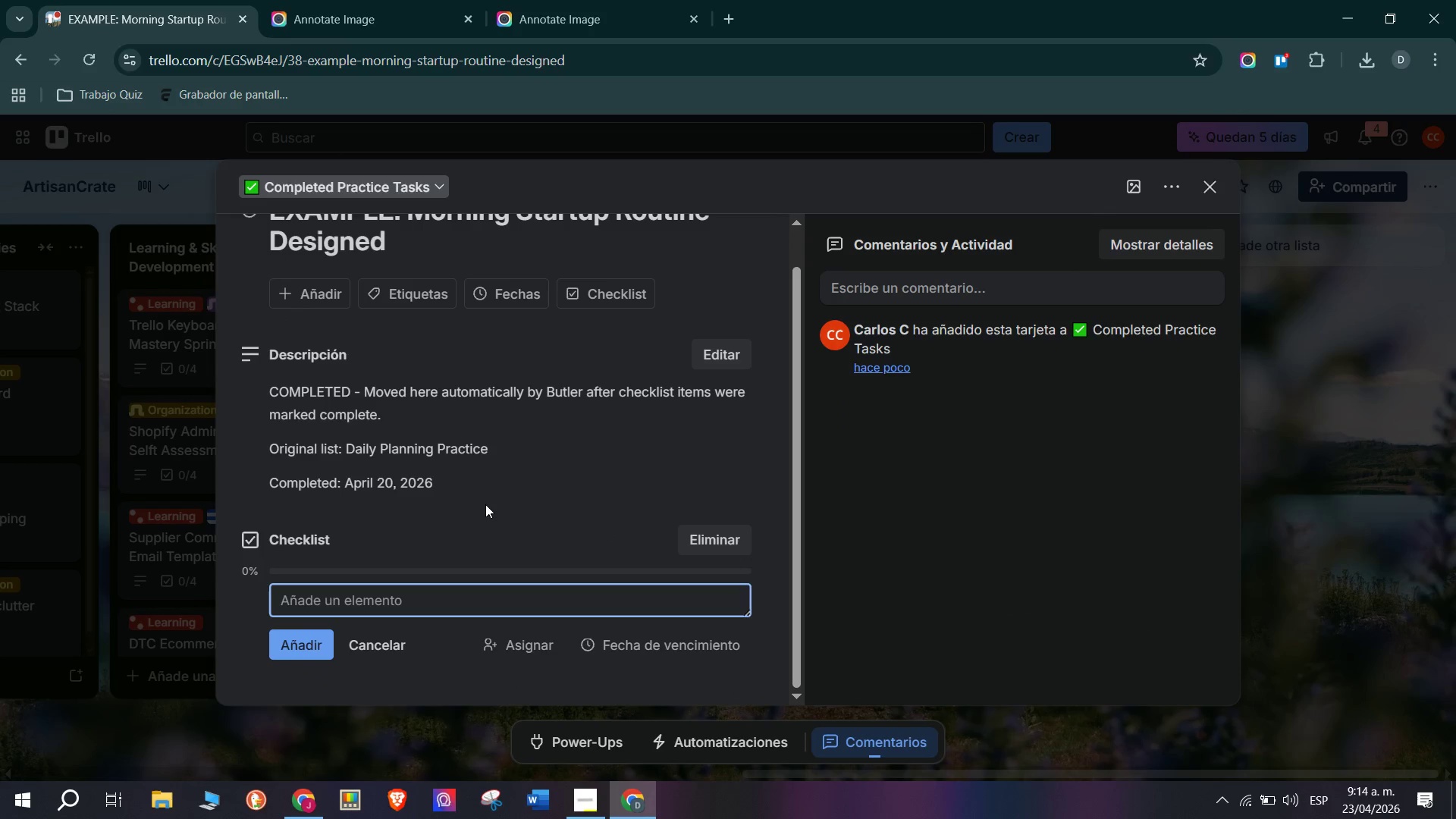 
key(CapsLock)
 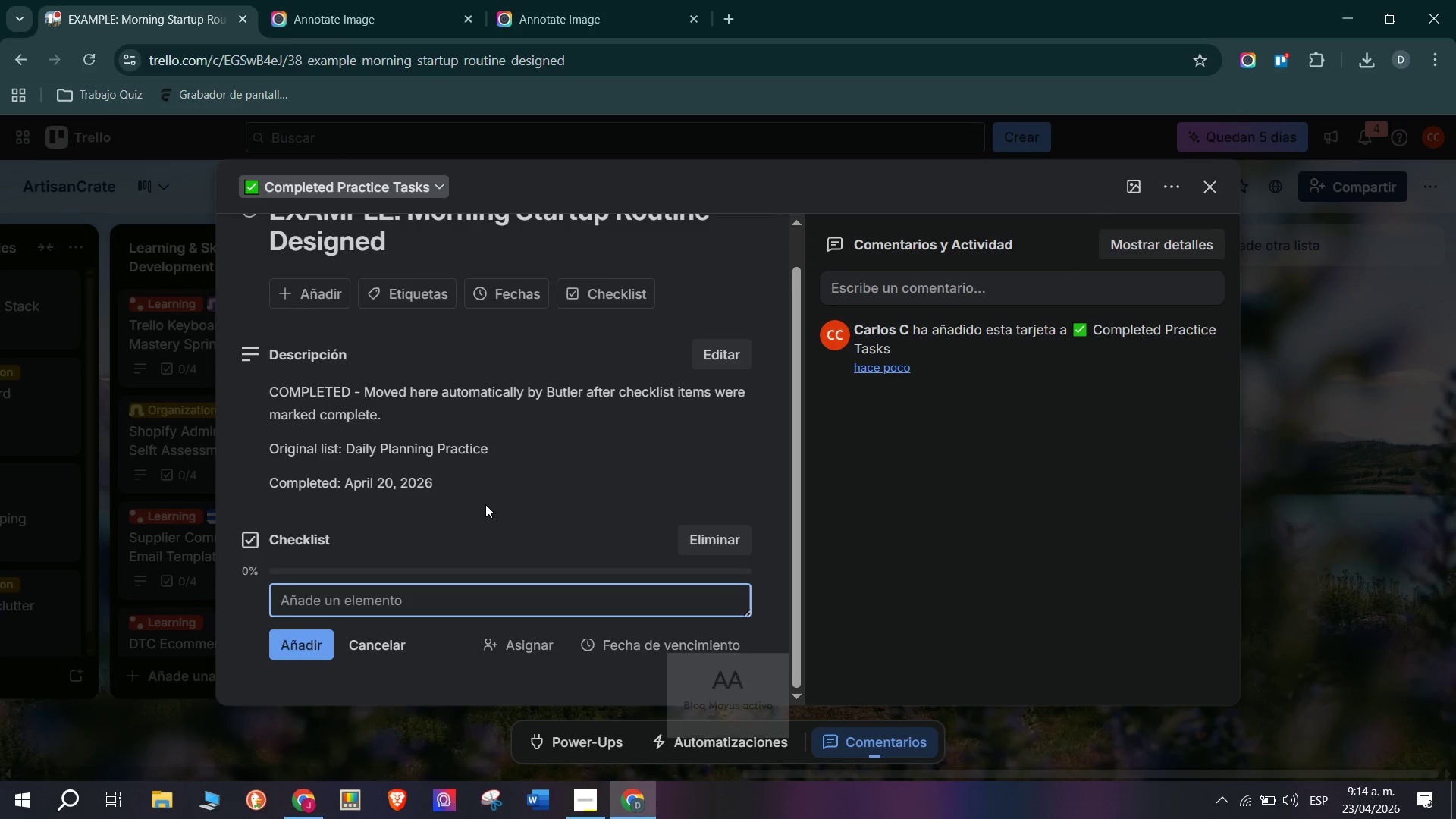 
key(L)
 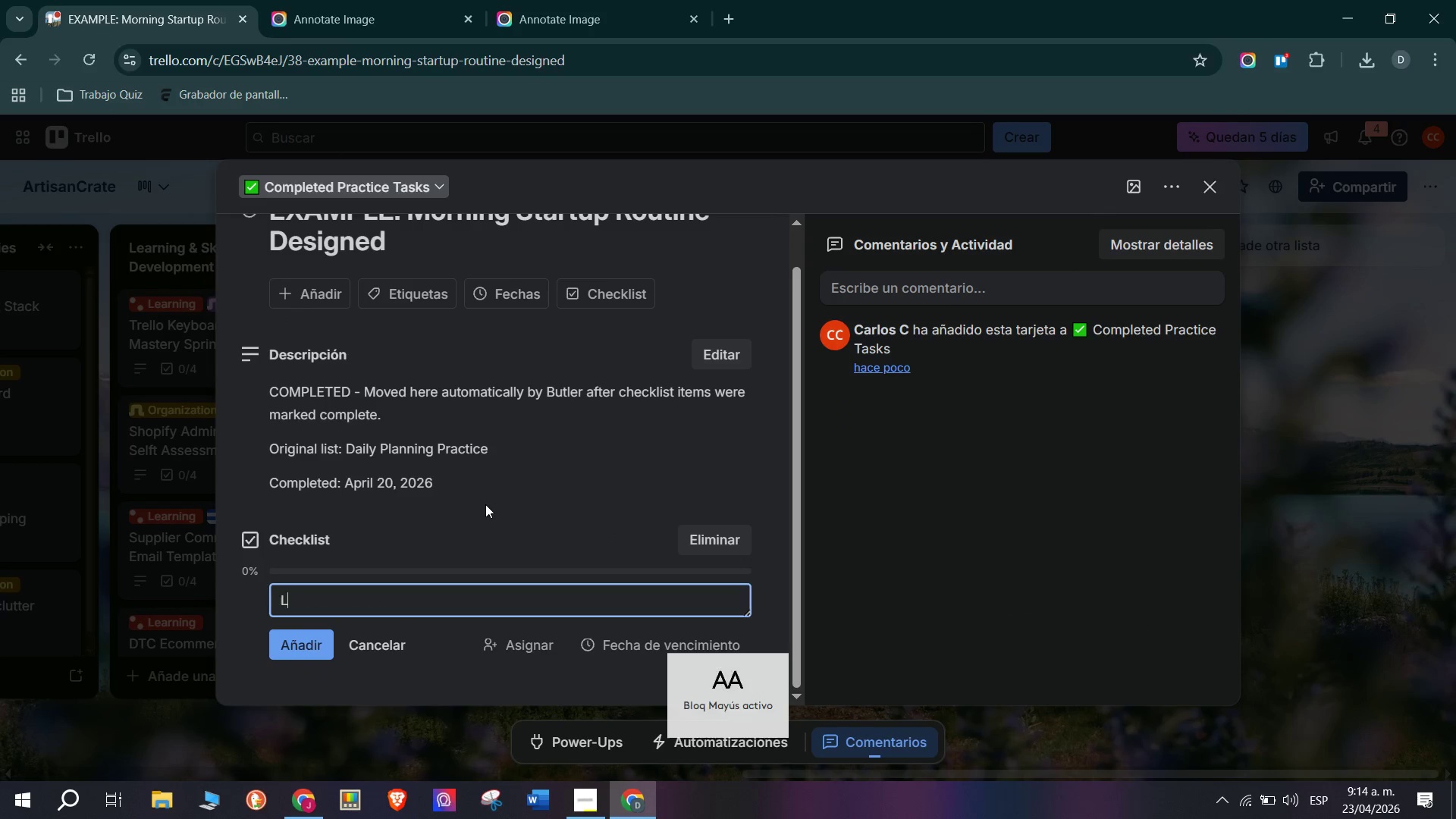 
key(CapsLock)
 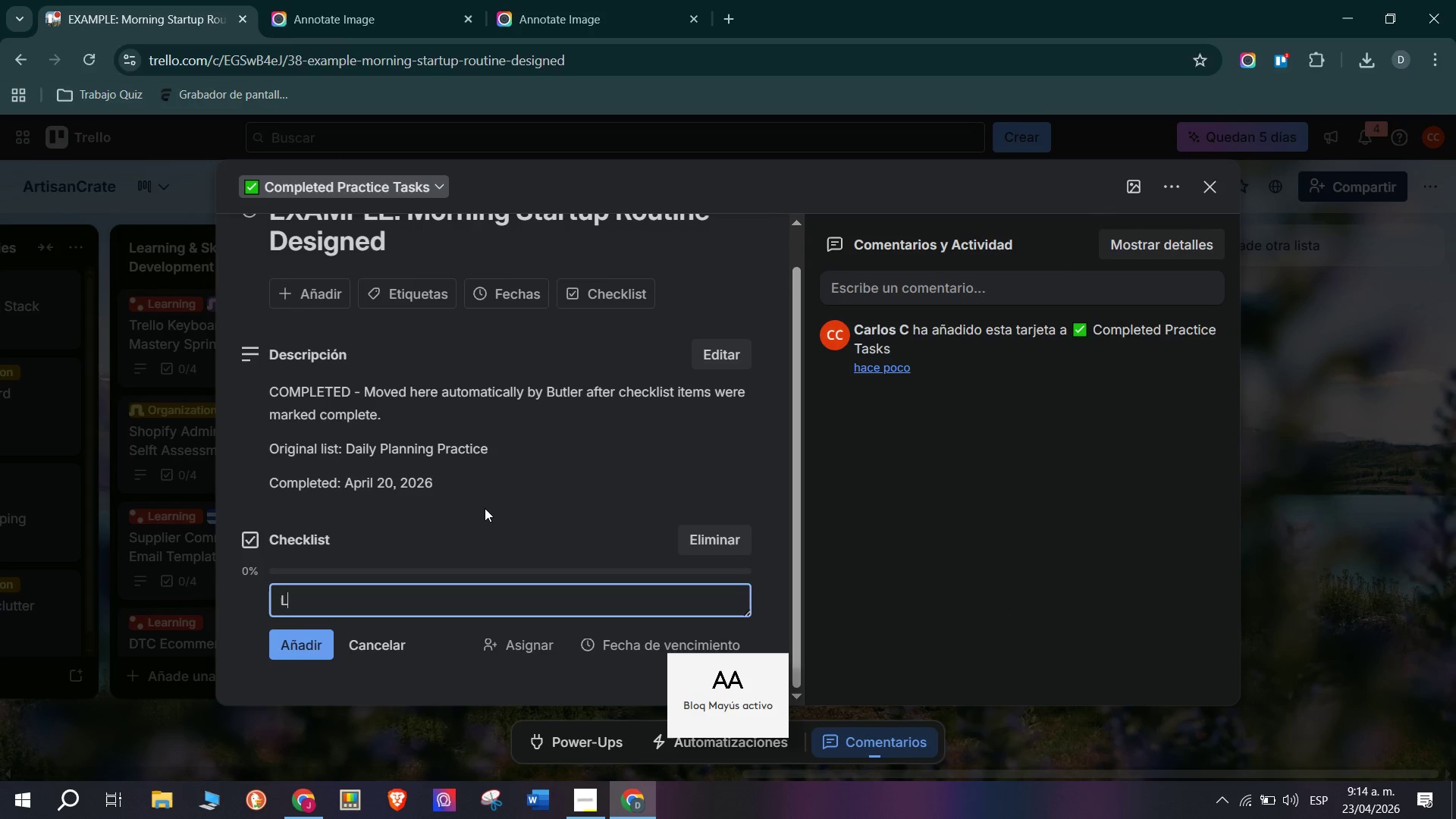 
type(ist 3 Ec)
key(Backspace)
type(xisting morning habits you want to keep)
 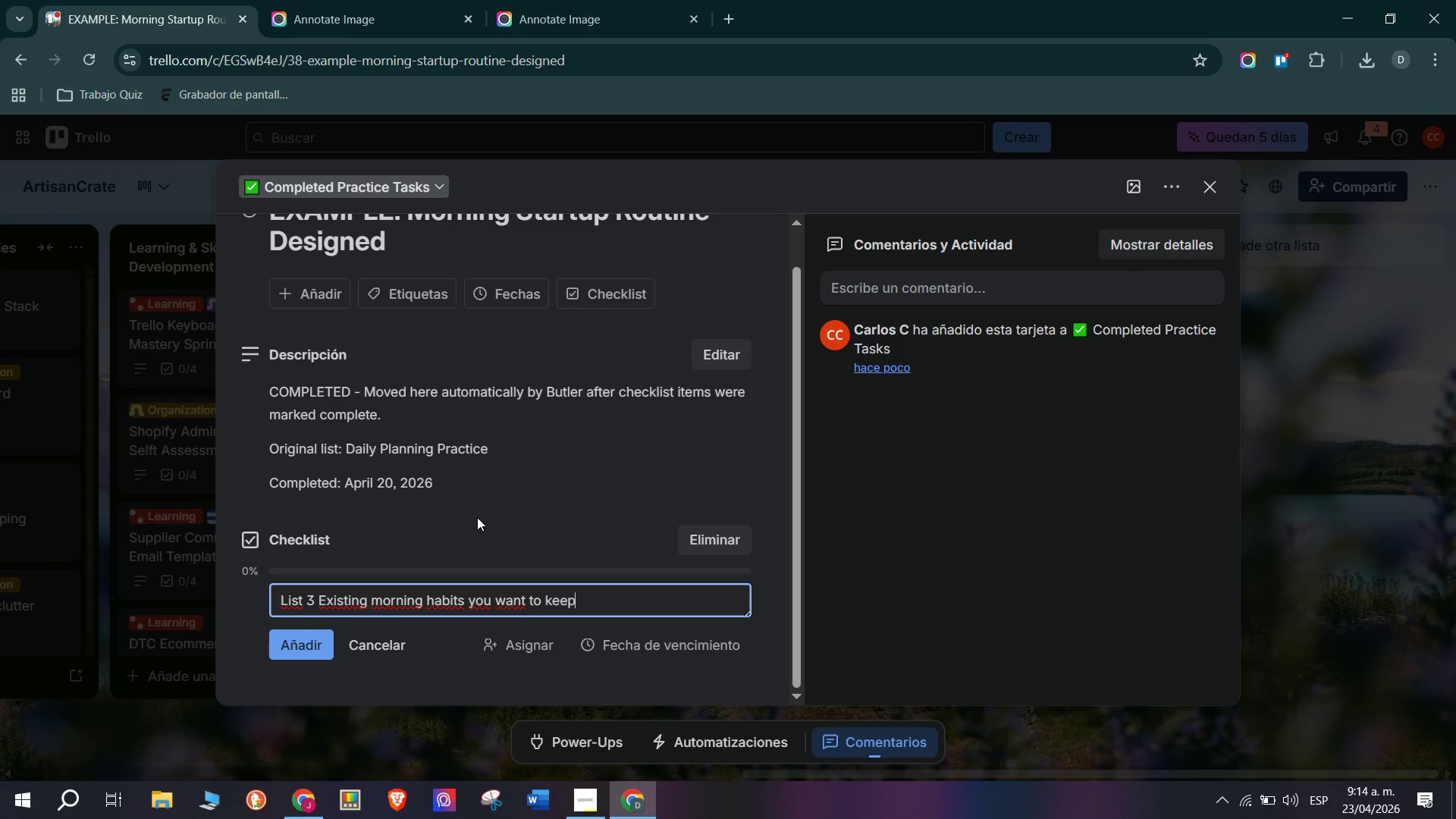 
key(Enter)
 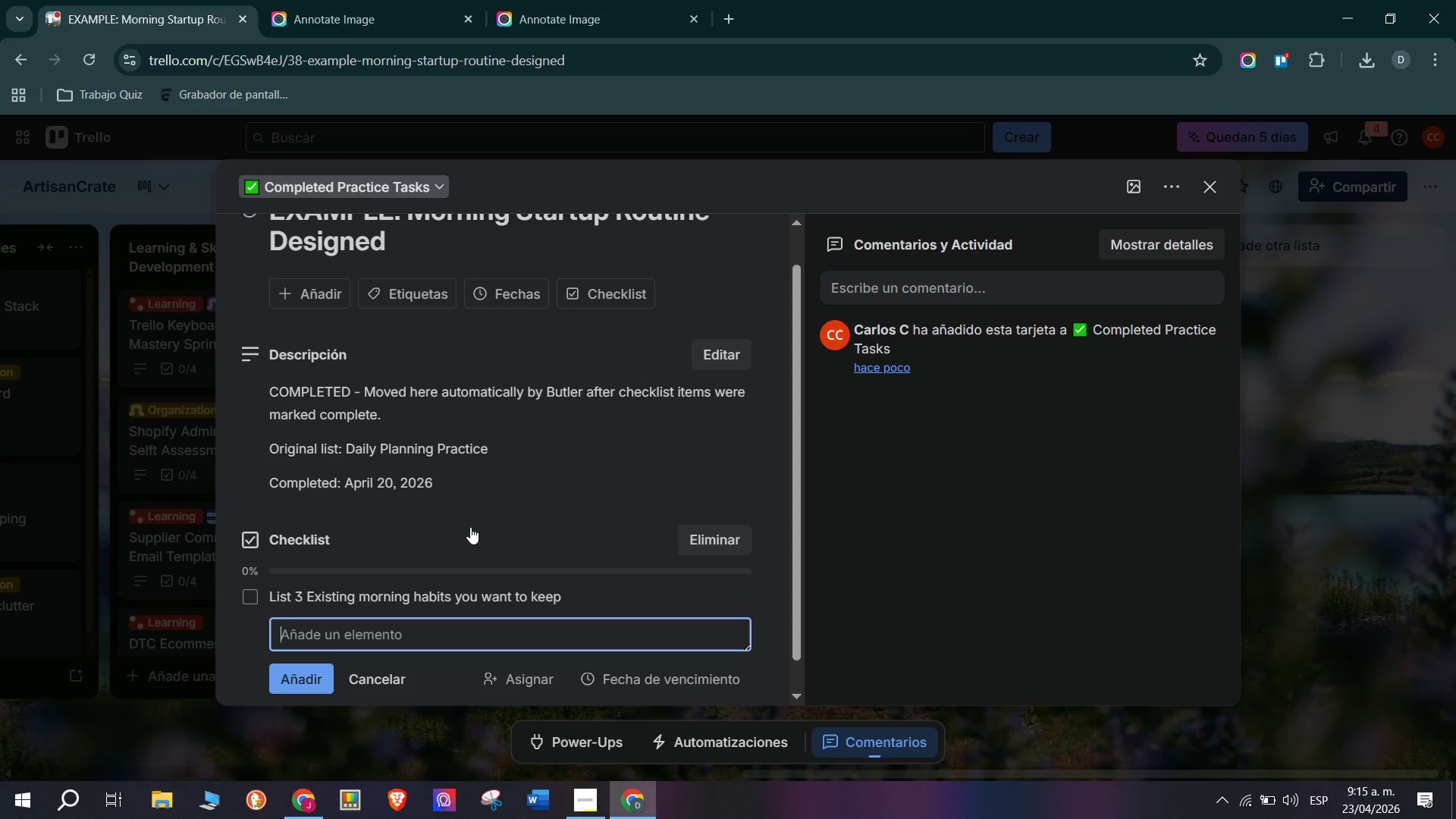 
wait(32.58)
 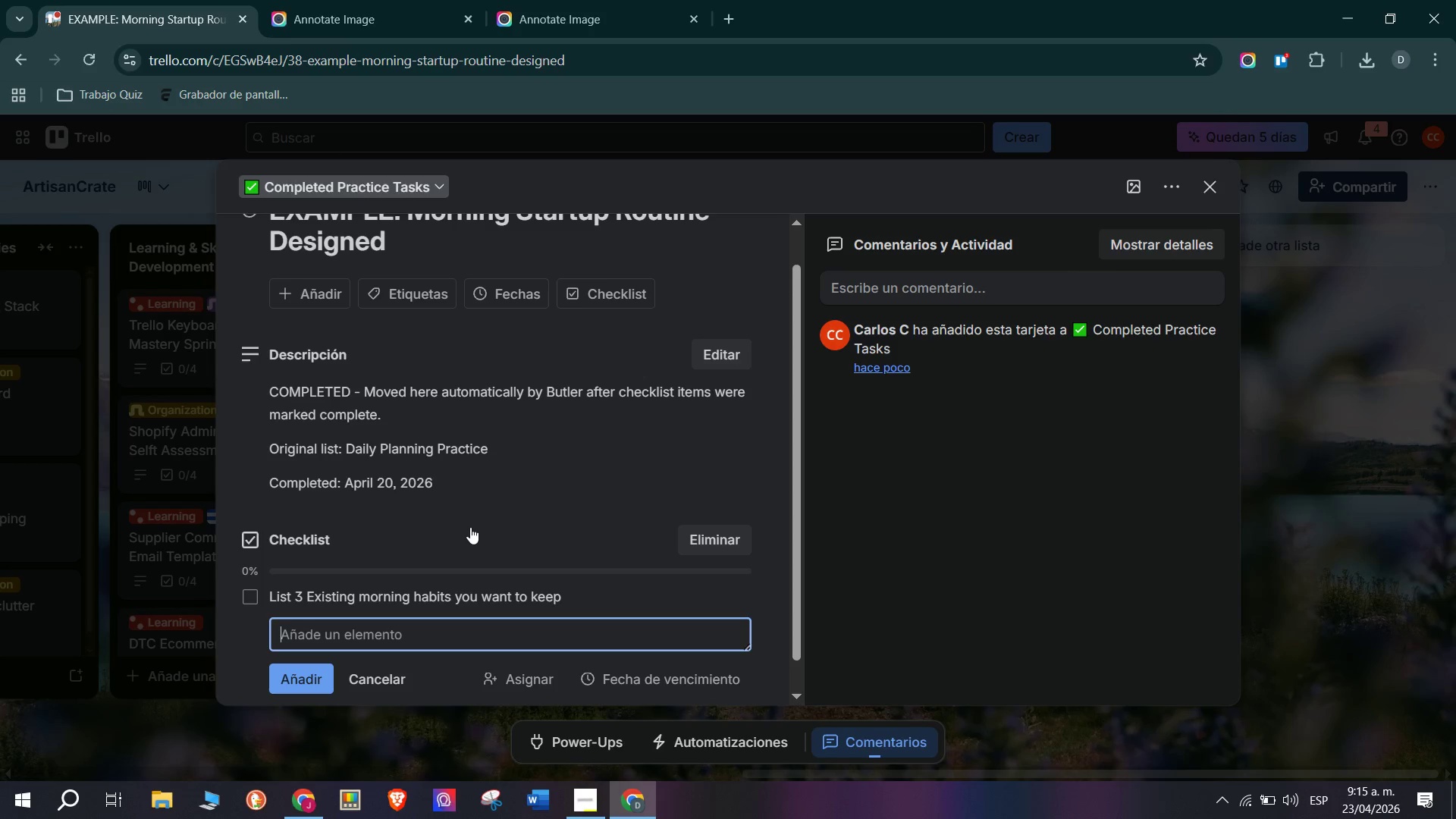 
type(Define)
 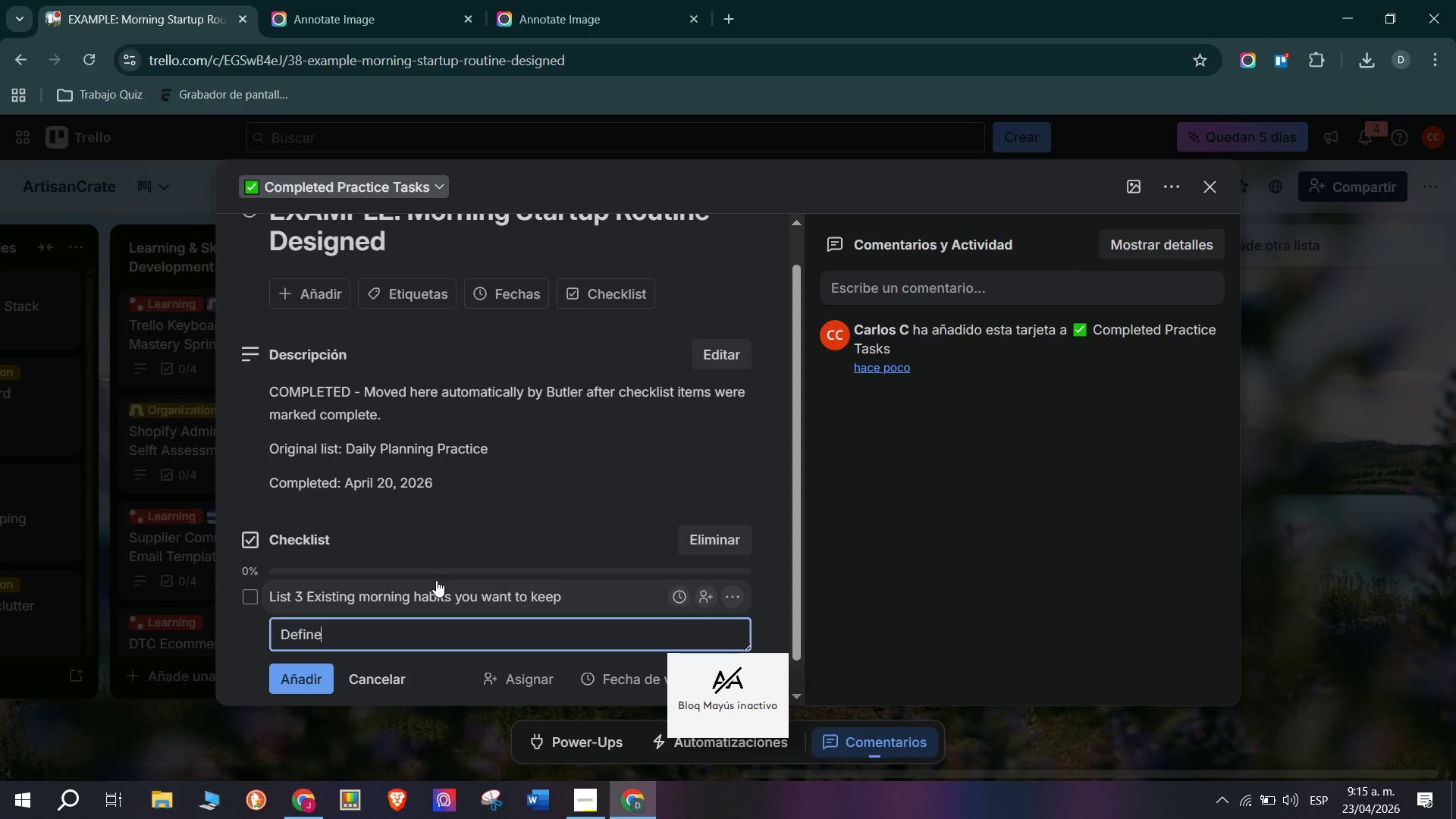 
type( one )
 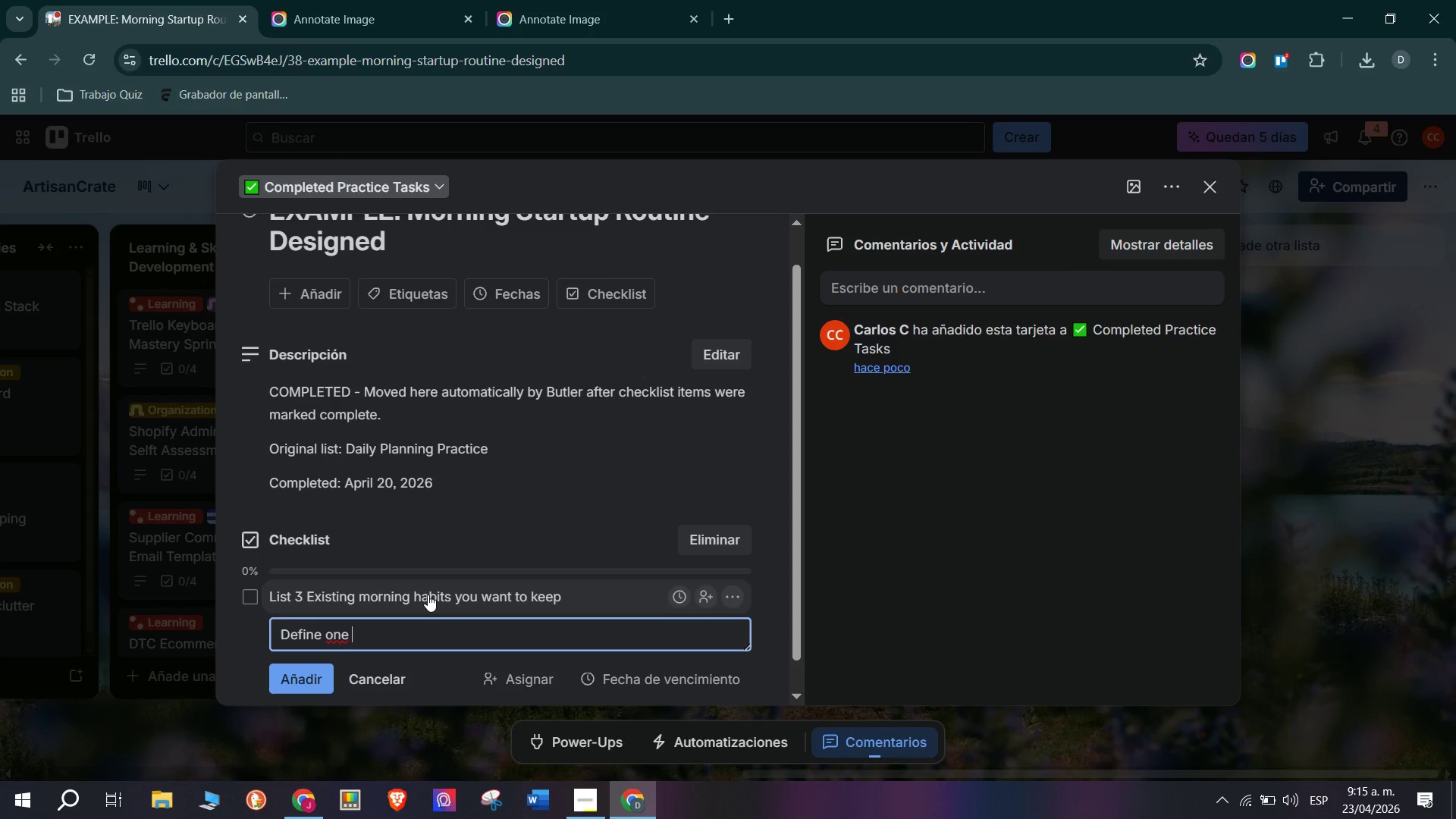 
type(@trigger@ action that )
 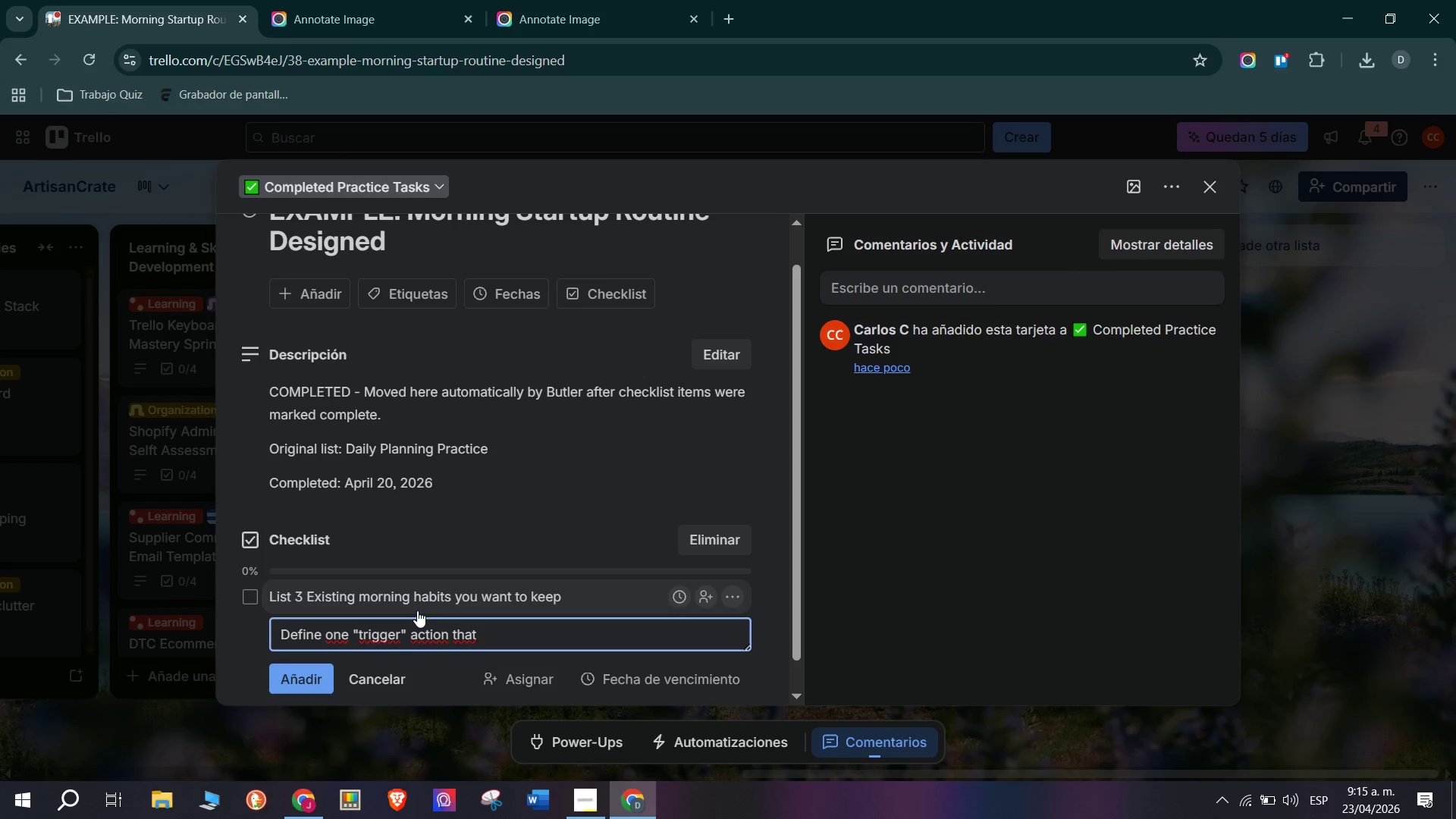 
type(signal)
 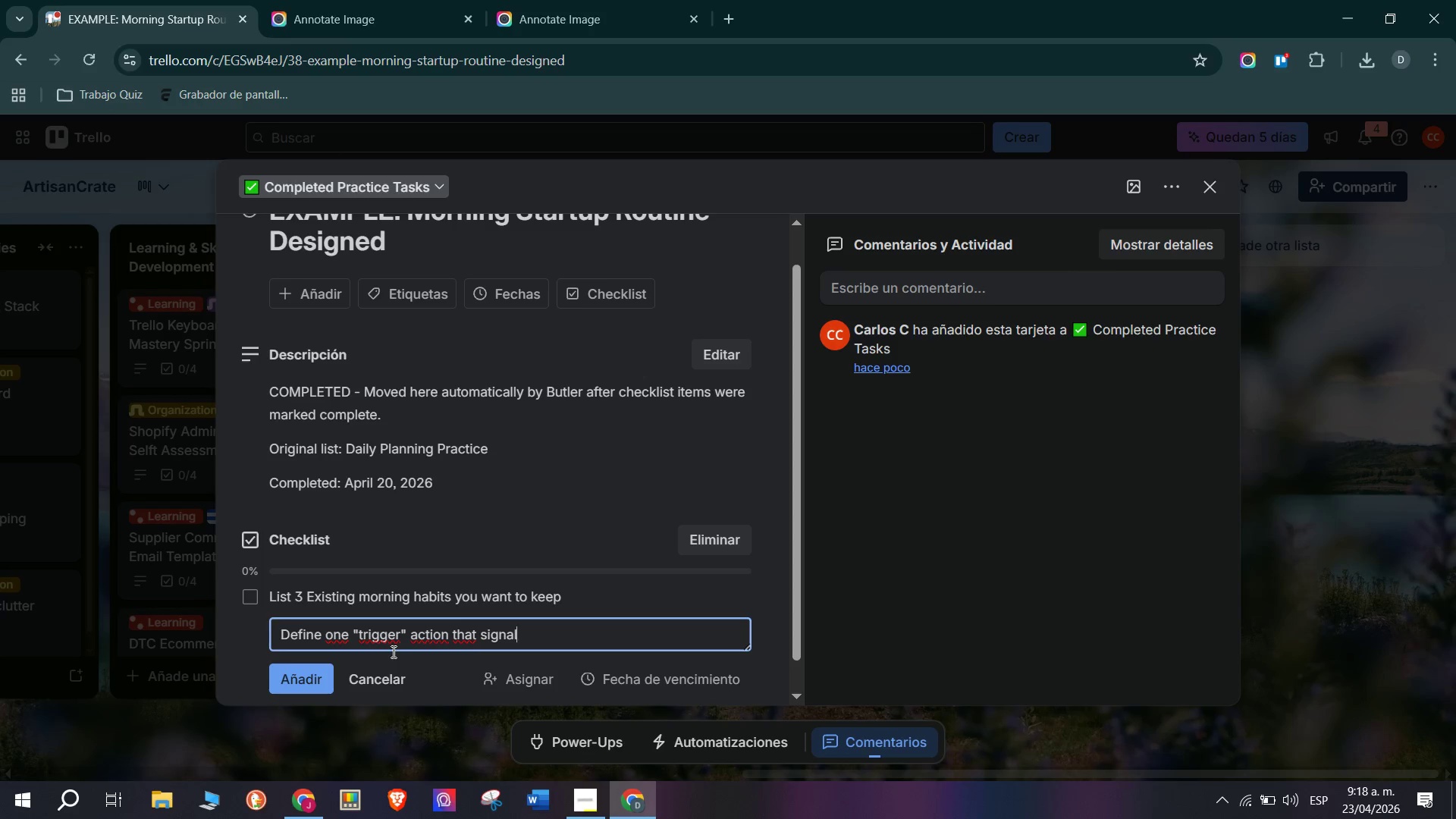 
wait(187.42)
 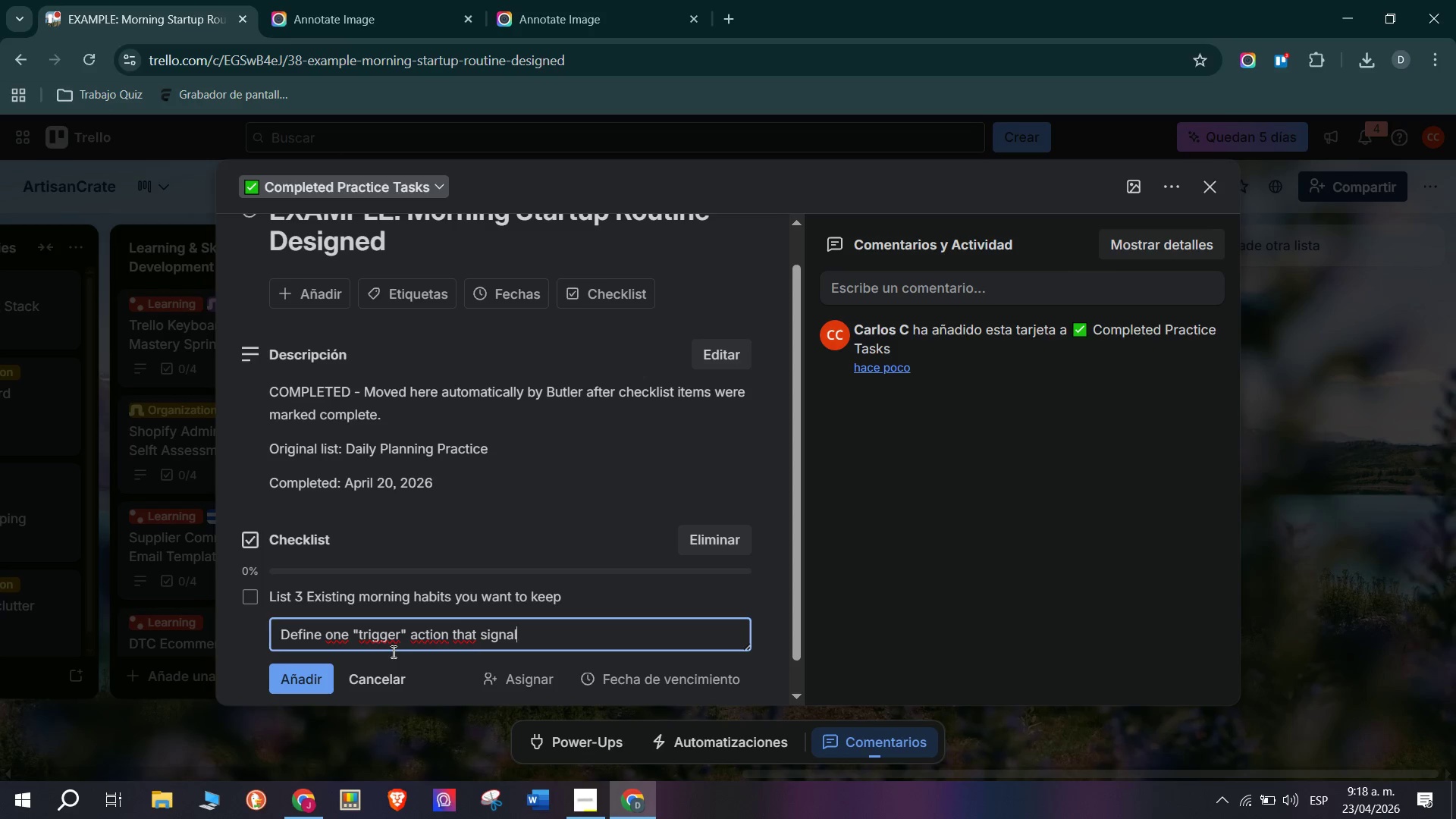 
mouse_move([2, 802])
 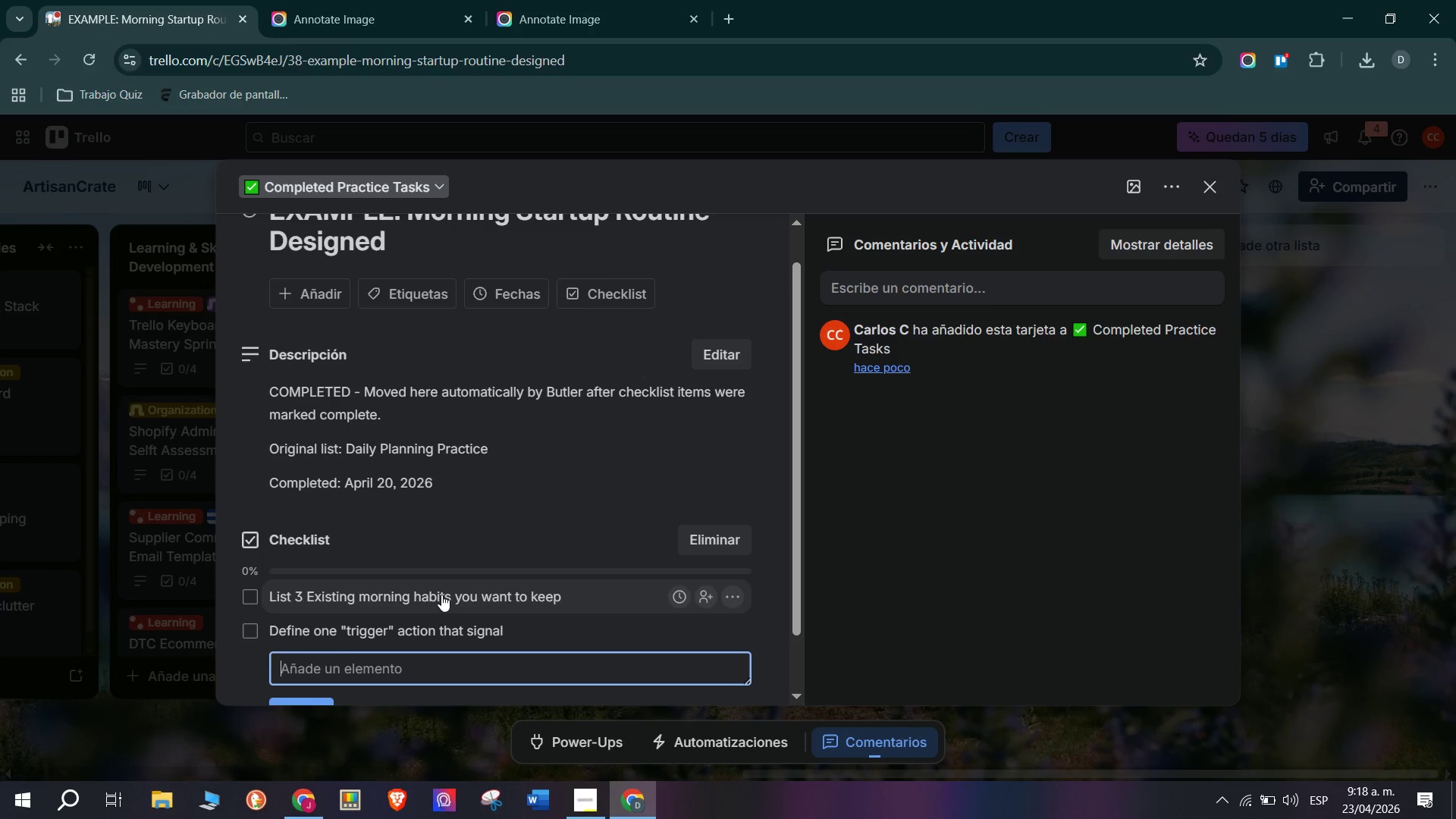 
wait(5.46)
 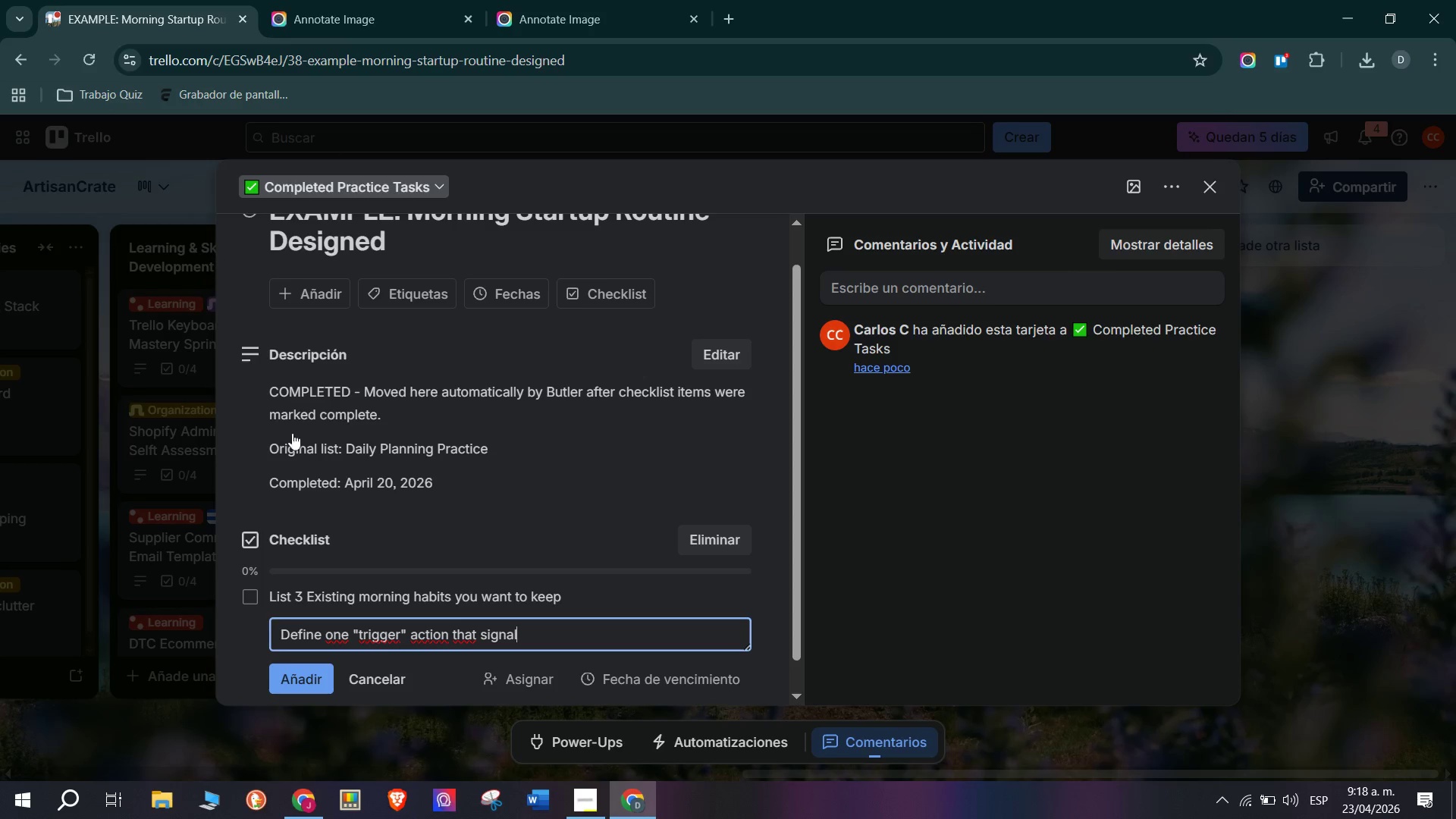 
type(Write a 3-step sequence that takes under 15 minutes)
 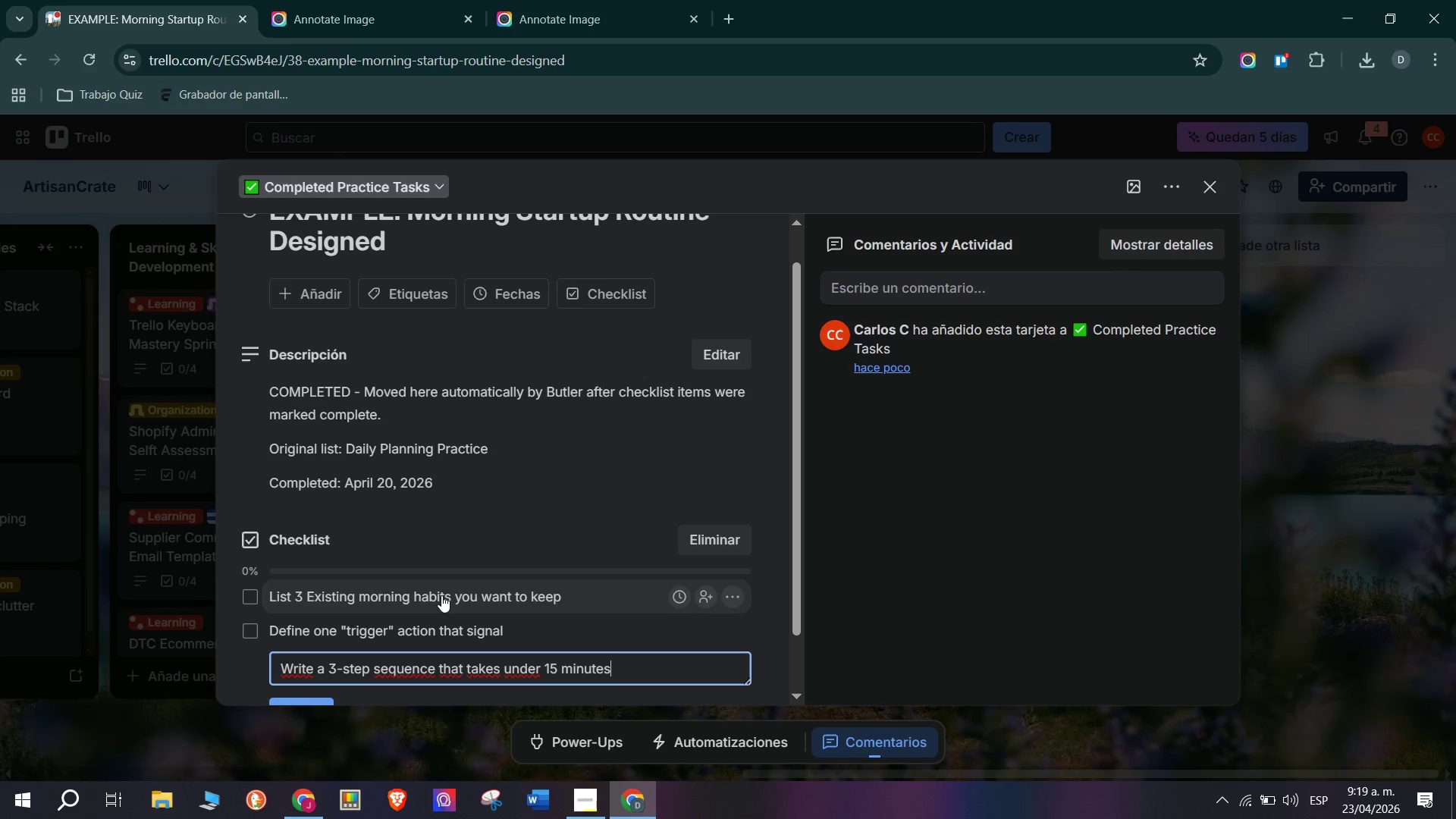 
key(Enter)
 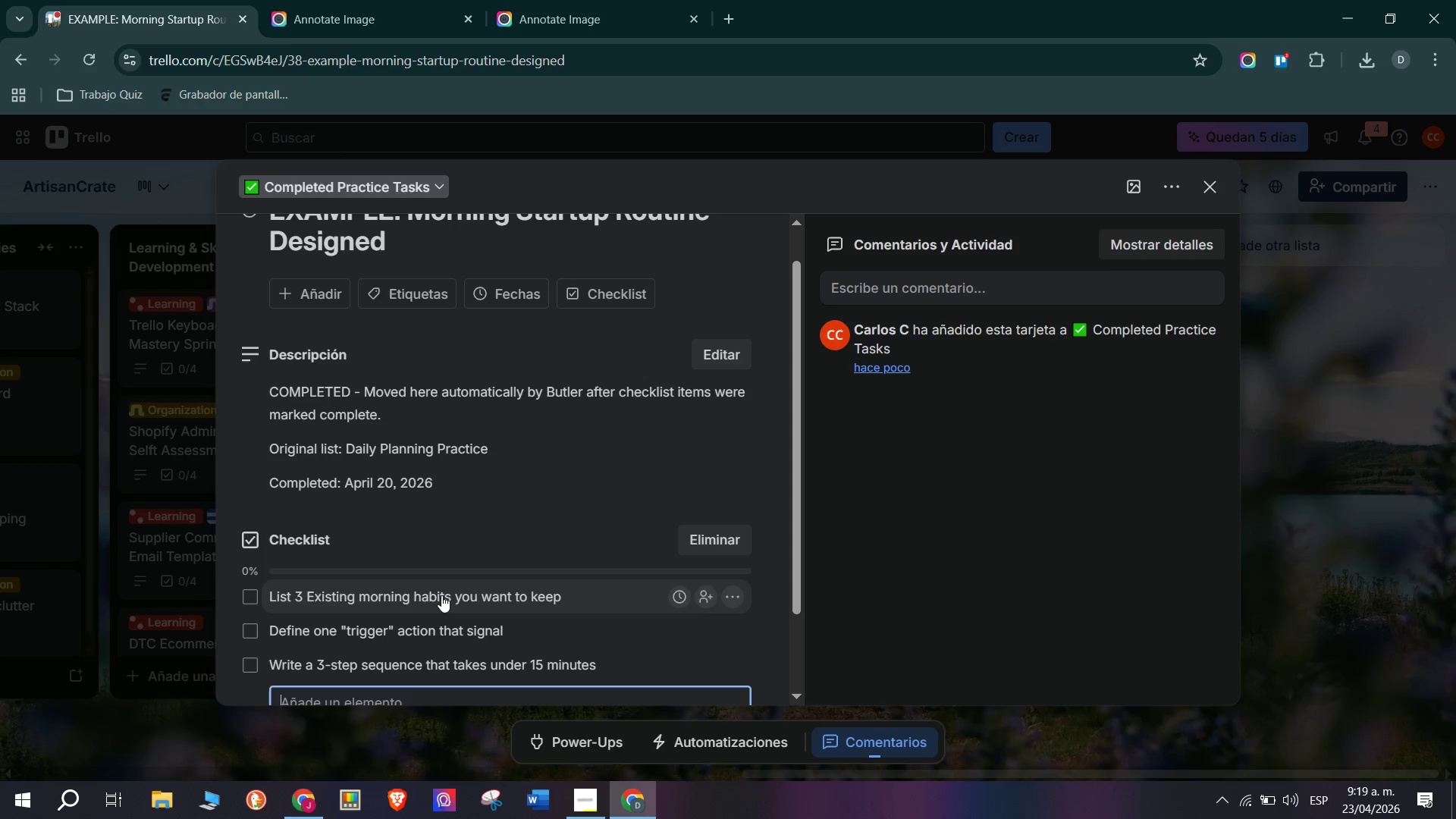 
type(Practice the routine for 5 consecutive 2)
key(Backspace)
type(workdays)
 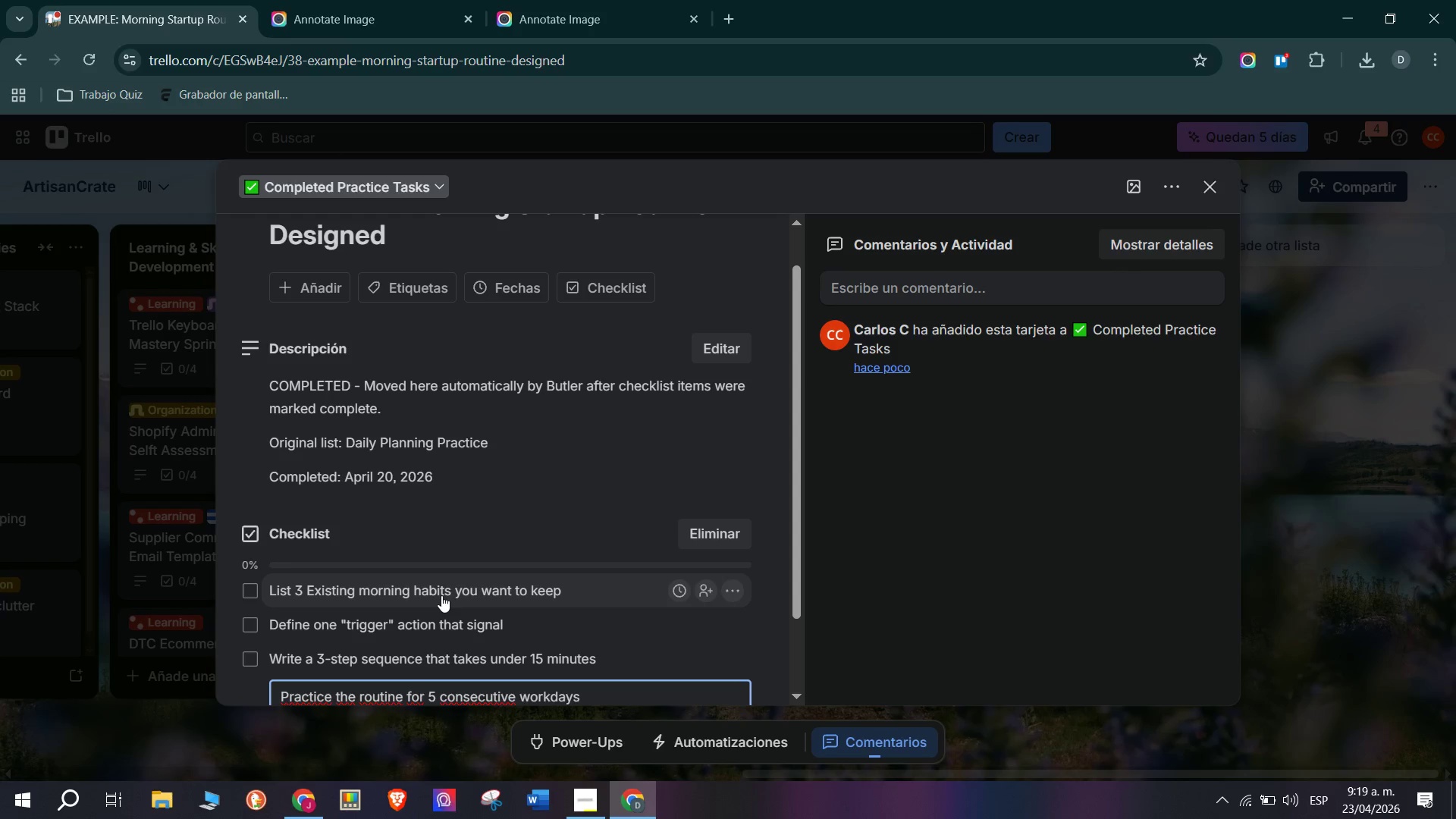 
key(Enter)
 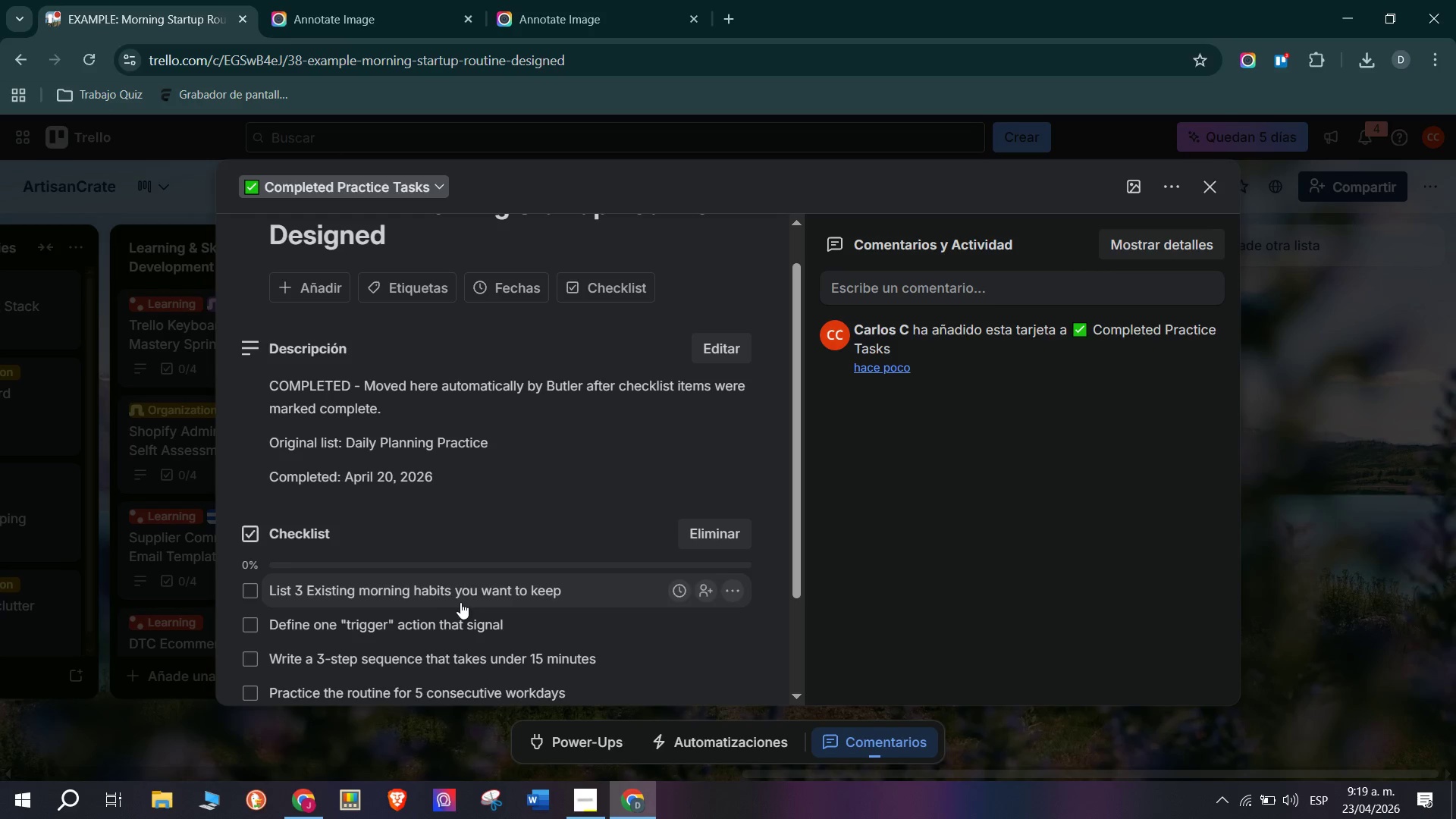 
scroll: coordinate [385, 524], scroll_direction: up, amount: 5.0
 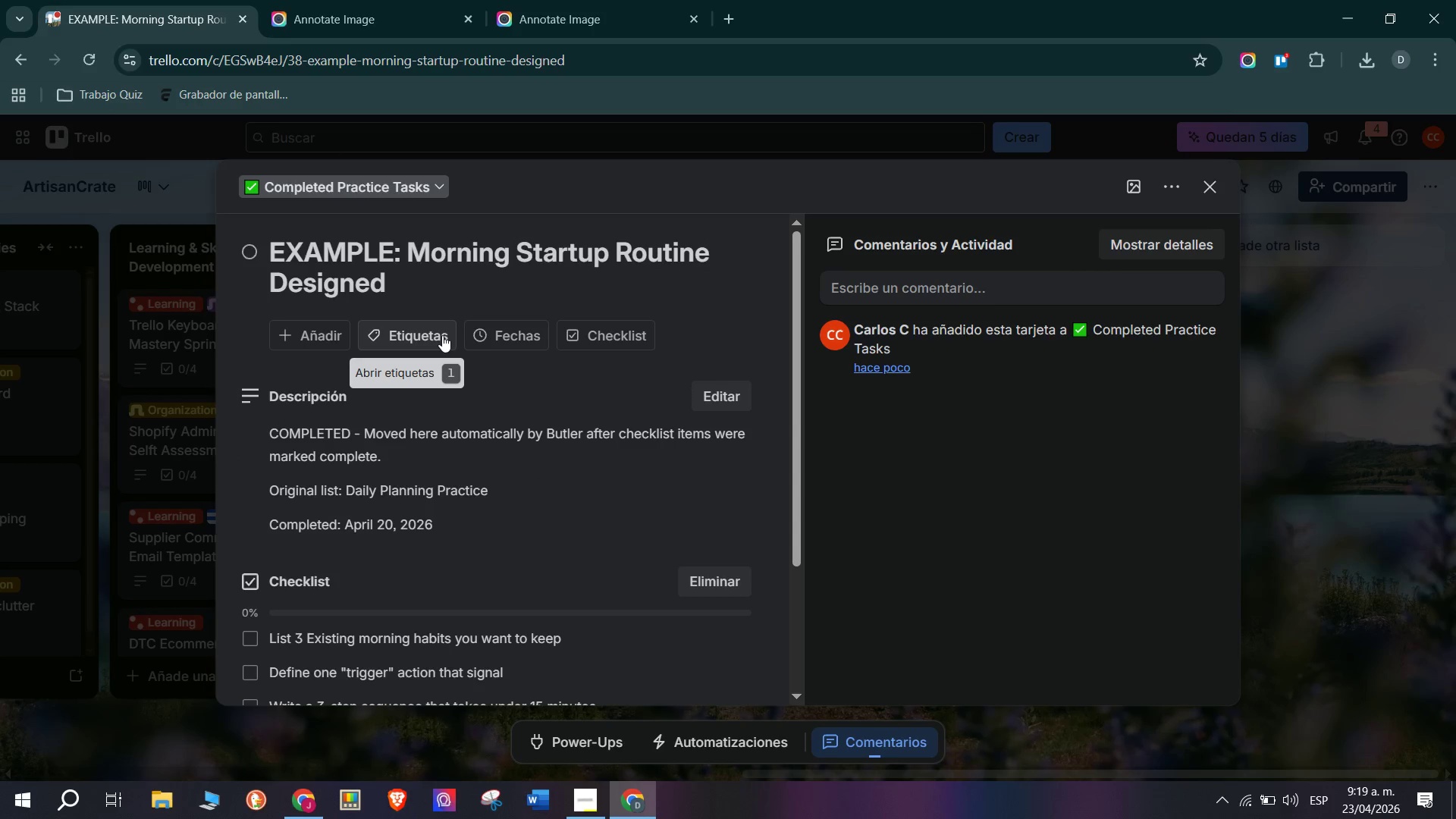 
left_click([408, 337])
 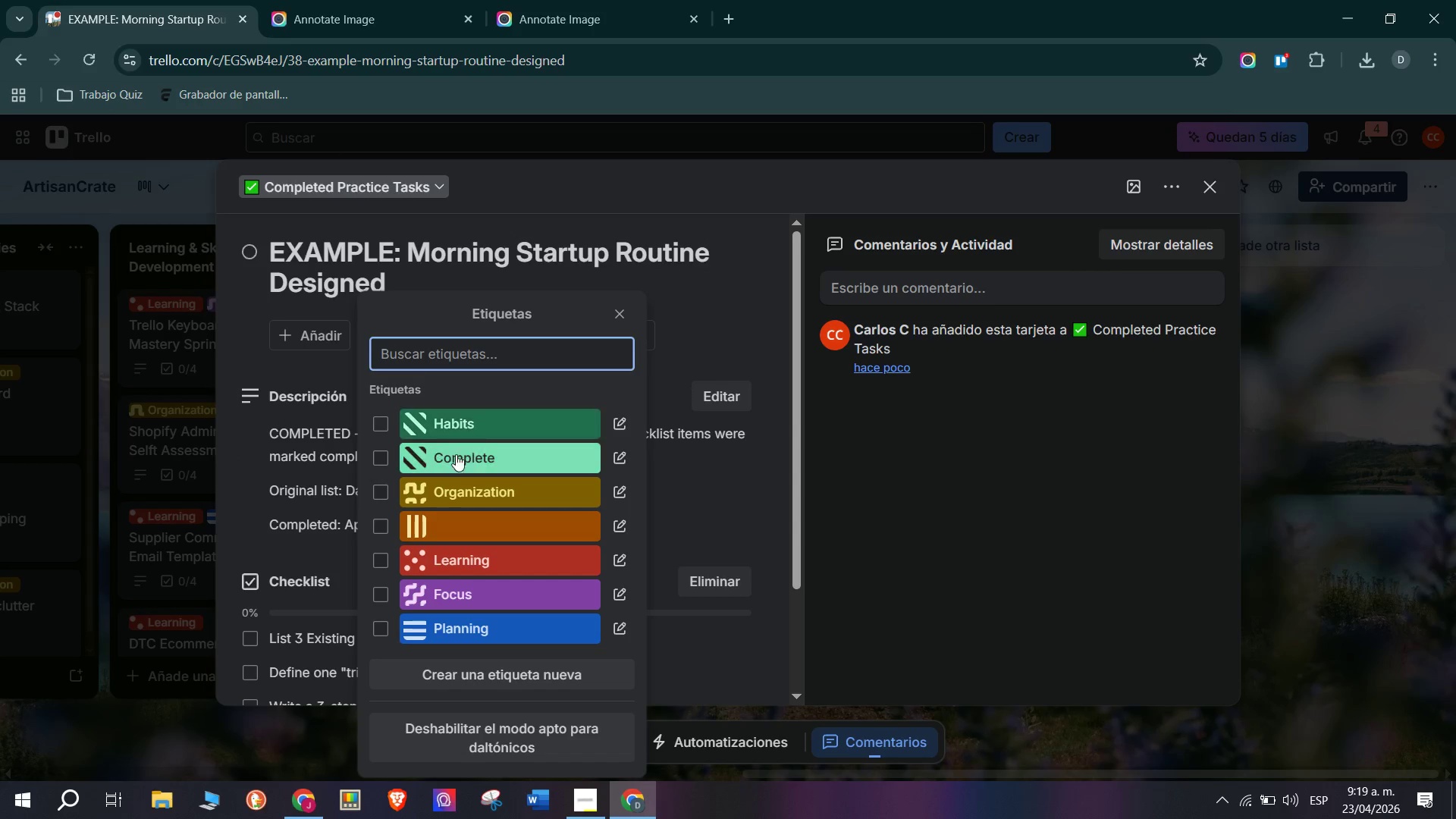 
double_click([475, 428])
 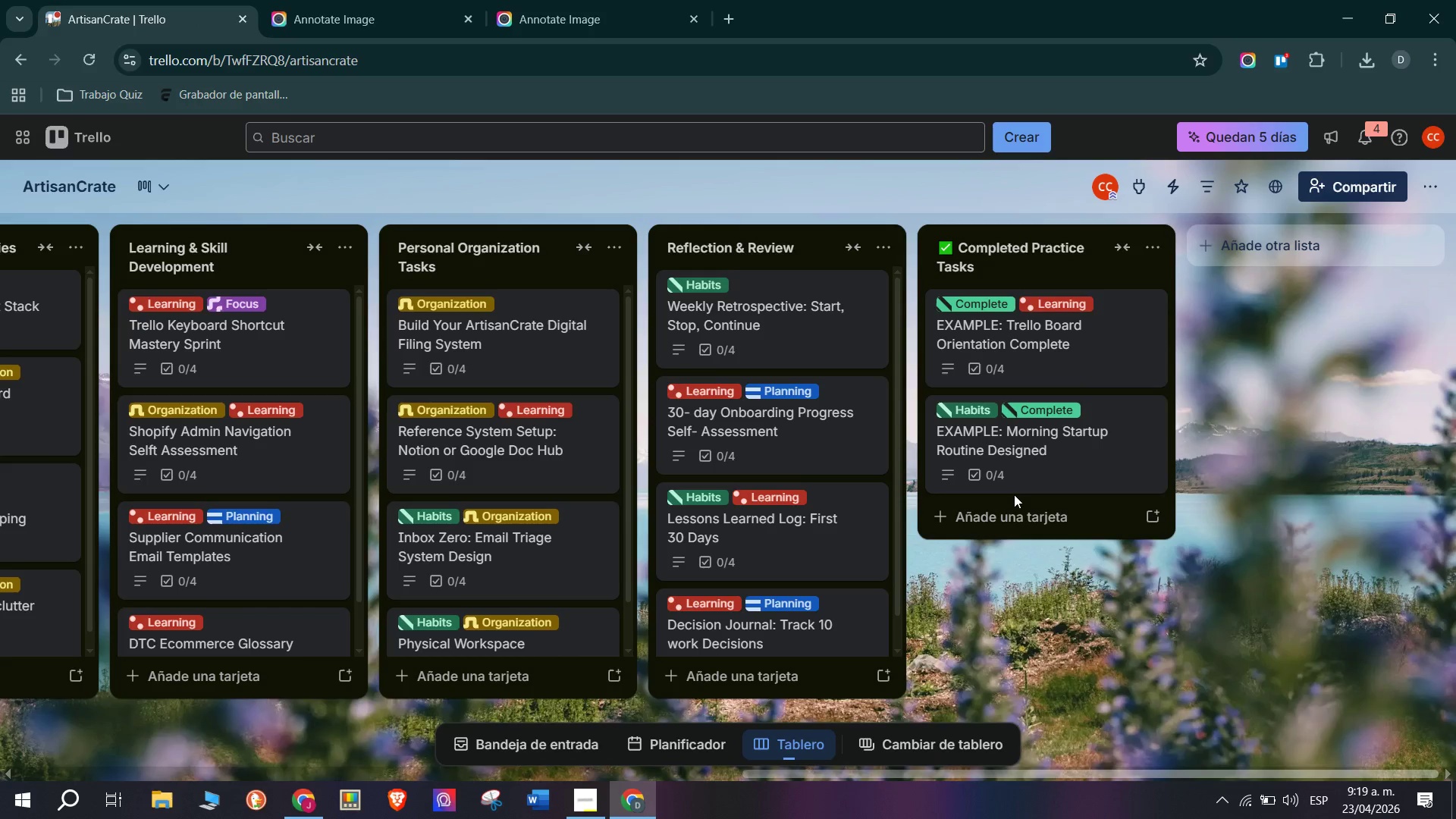 
left_click([997, 516])
 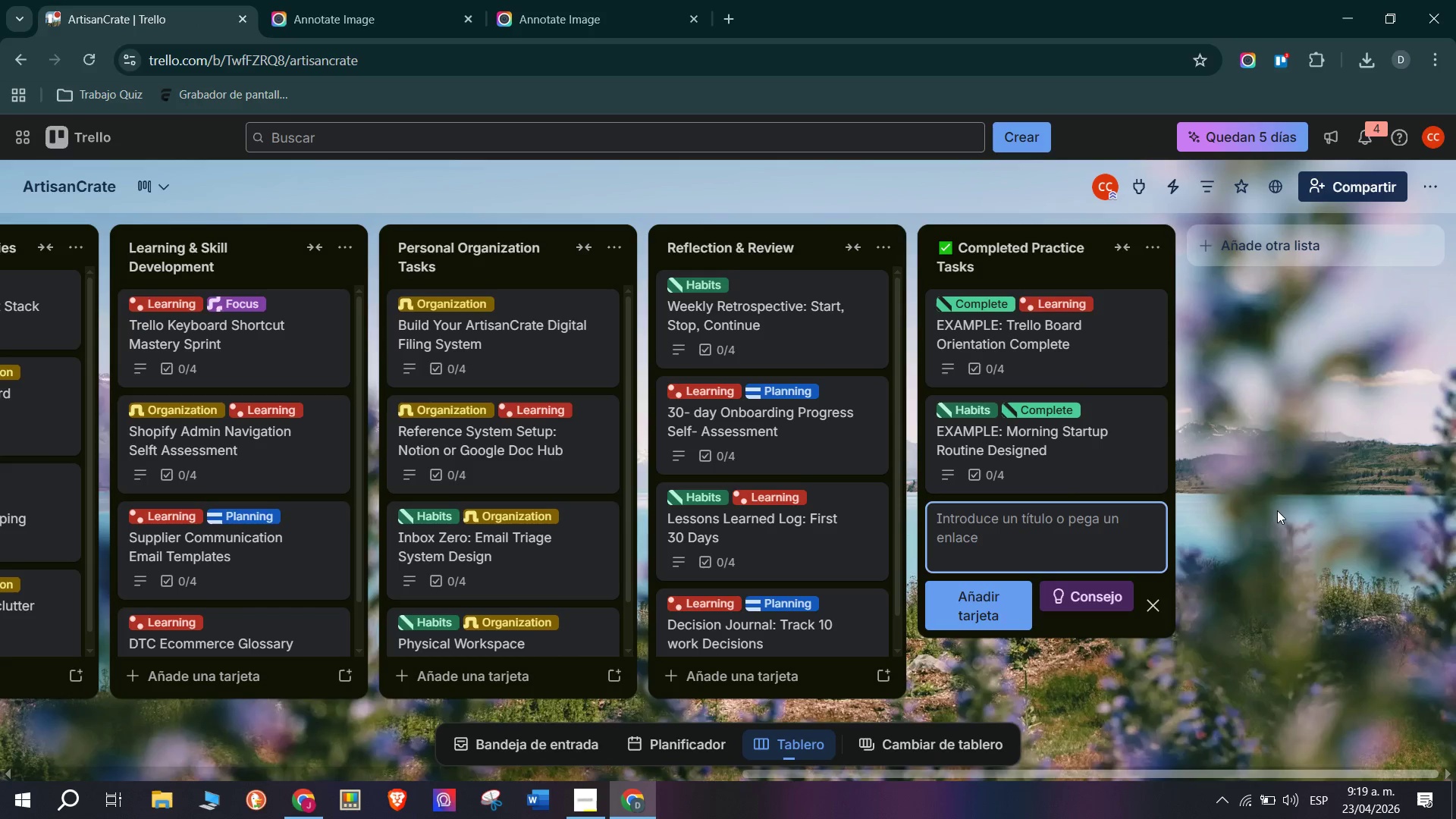 
wait(6.62)
 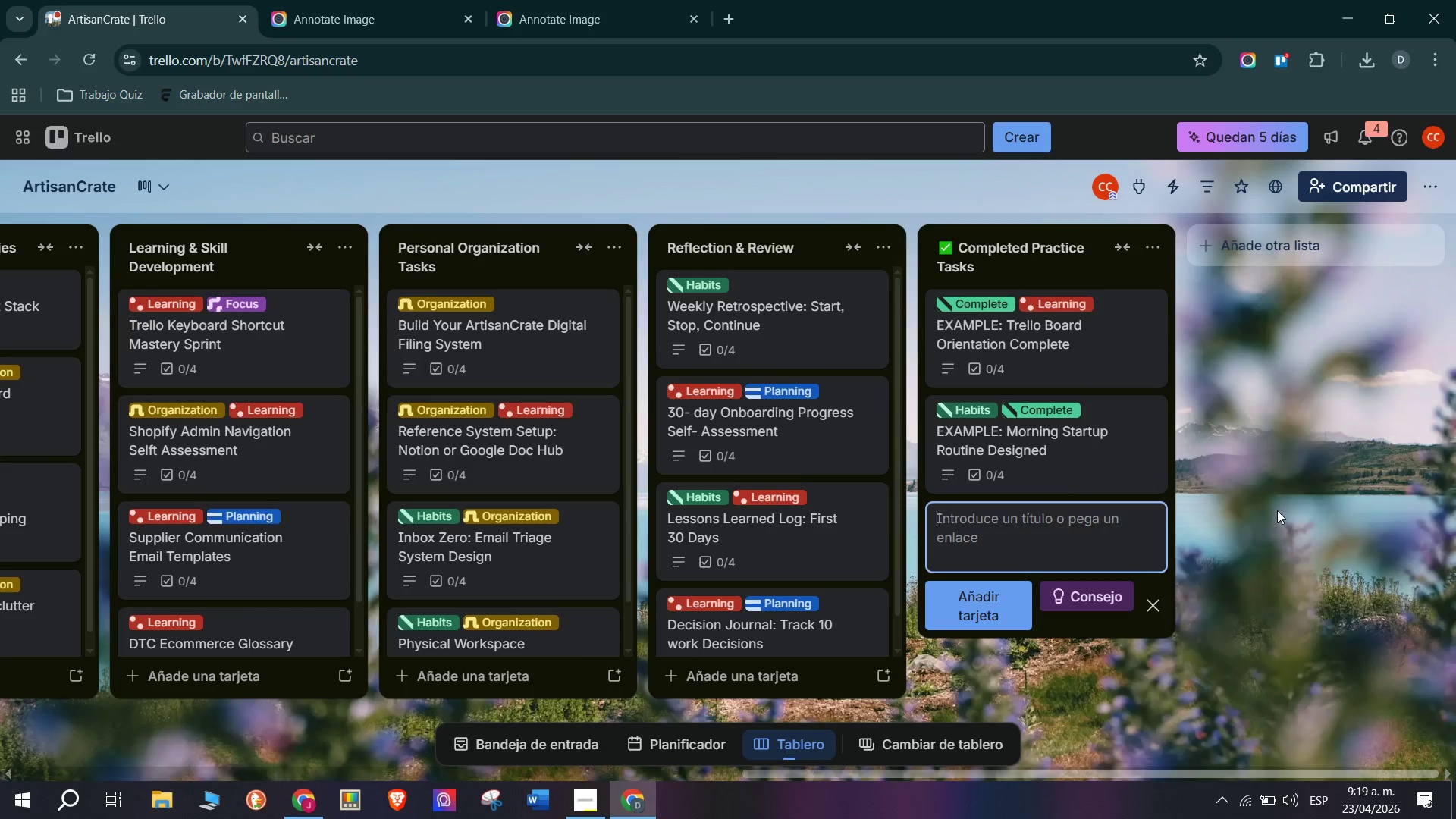 
type(W)
key(Backspace)
type(EXAMPLE> Digital Workspace Decluter)
key(Backspace)
key(Backspace)
type(tr)
key(Backspace)
type(er Done)
 